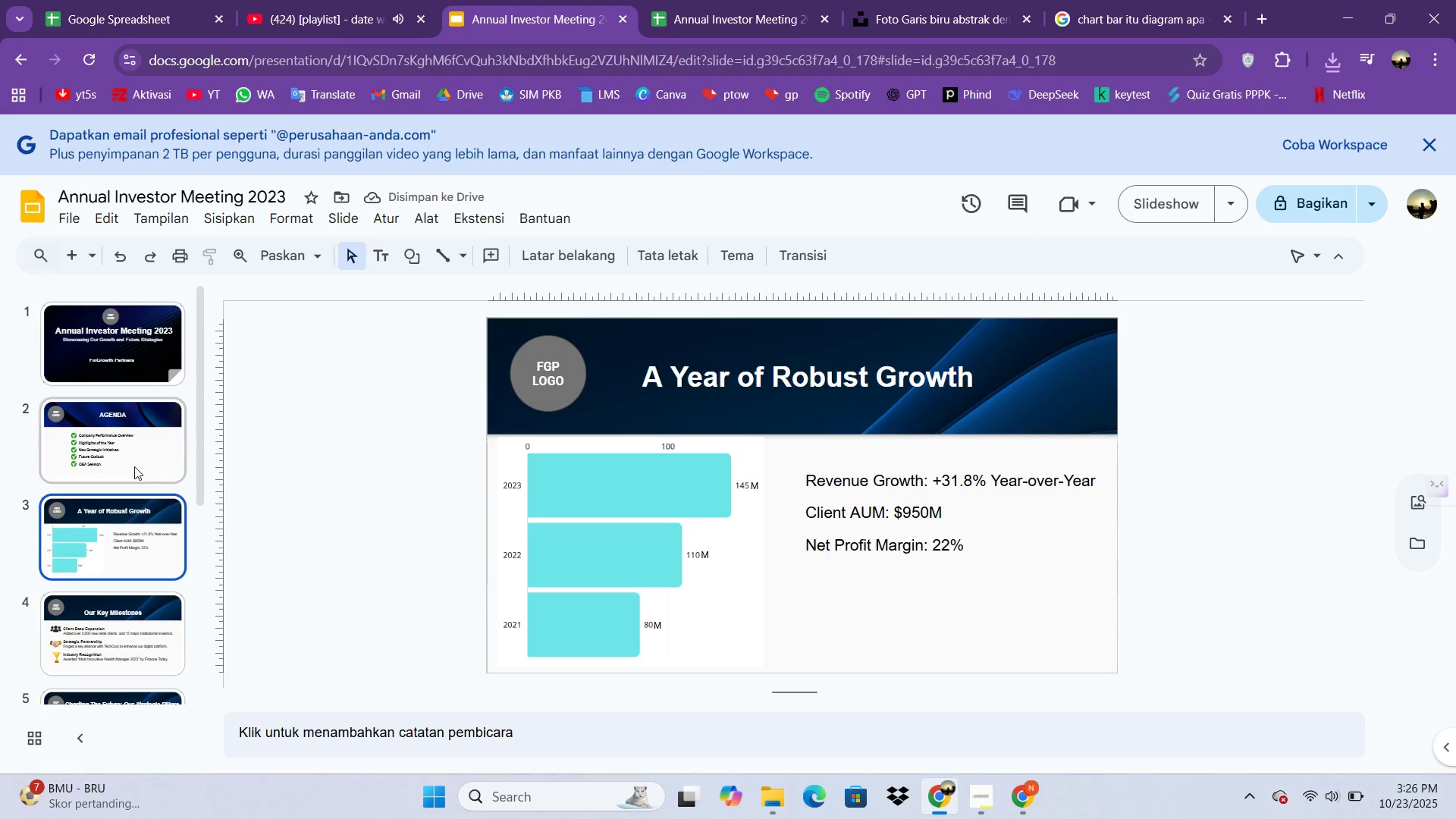 
double_click([134, 466])
 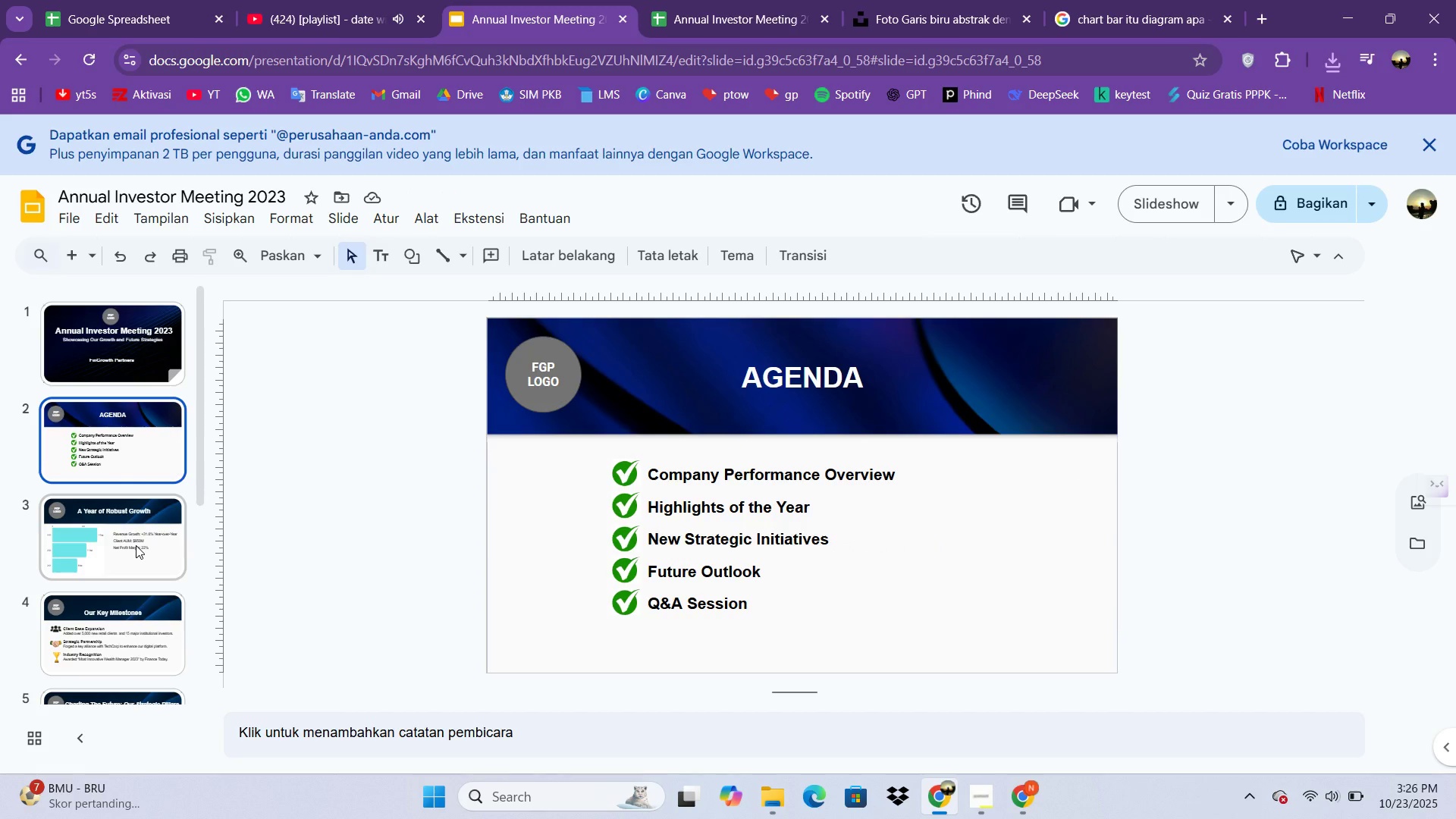 
left_click([136, 545])
 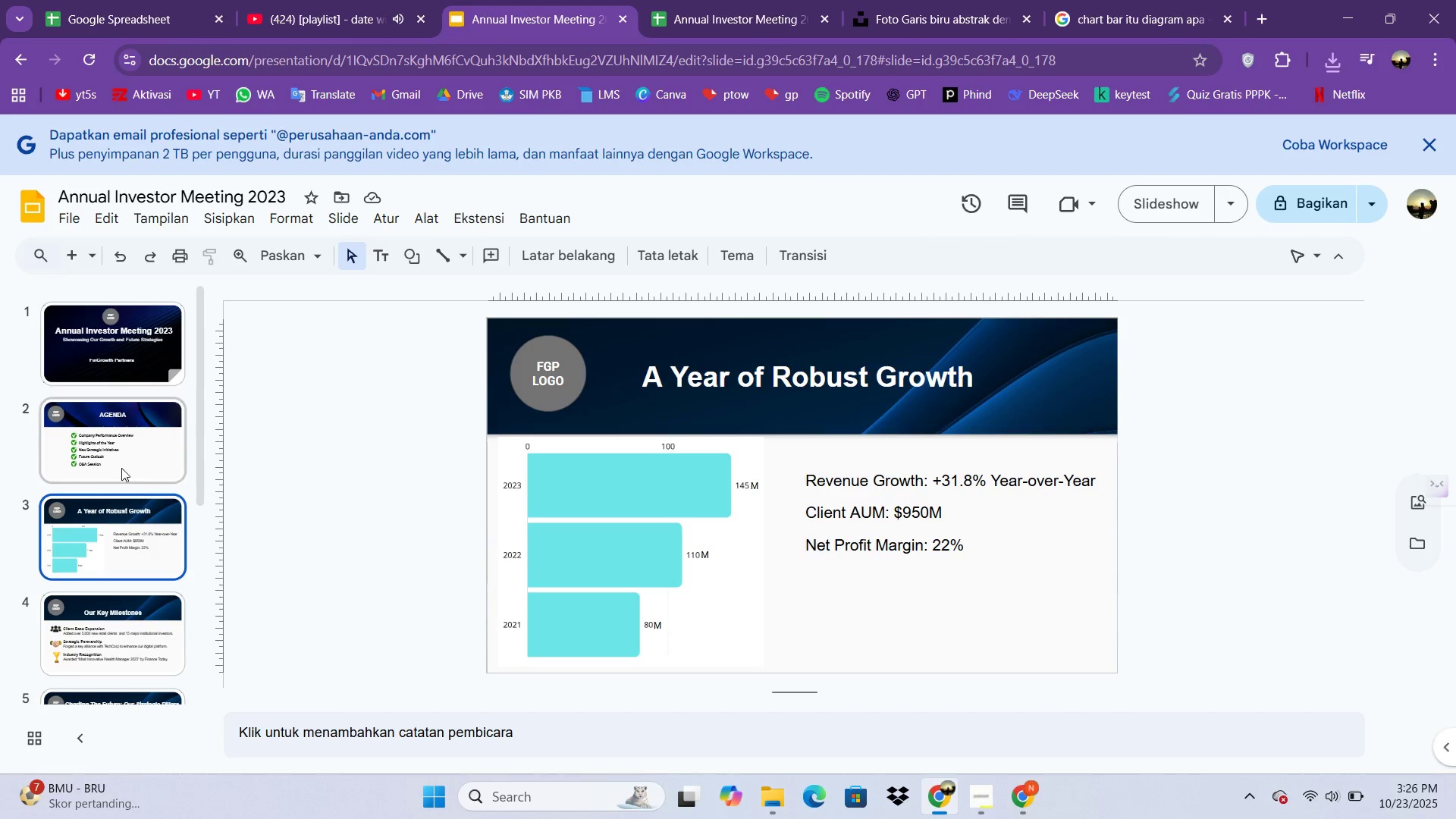 
left_click([116, 454])
 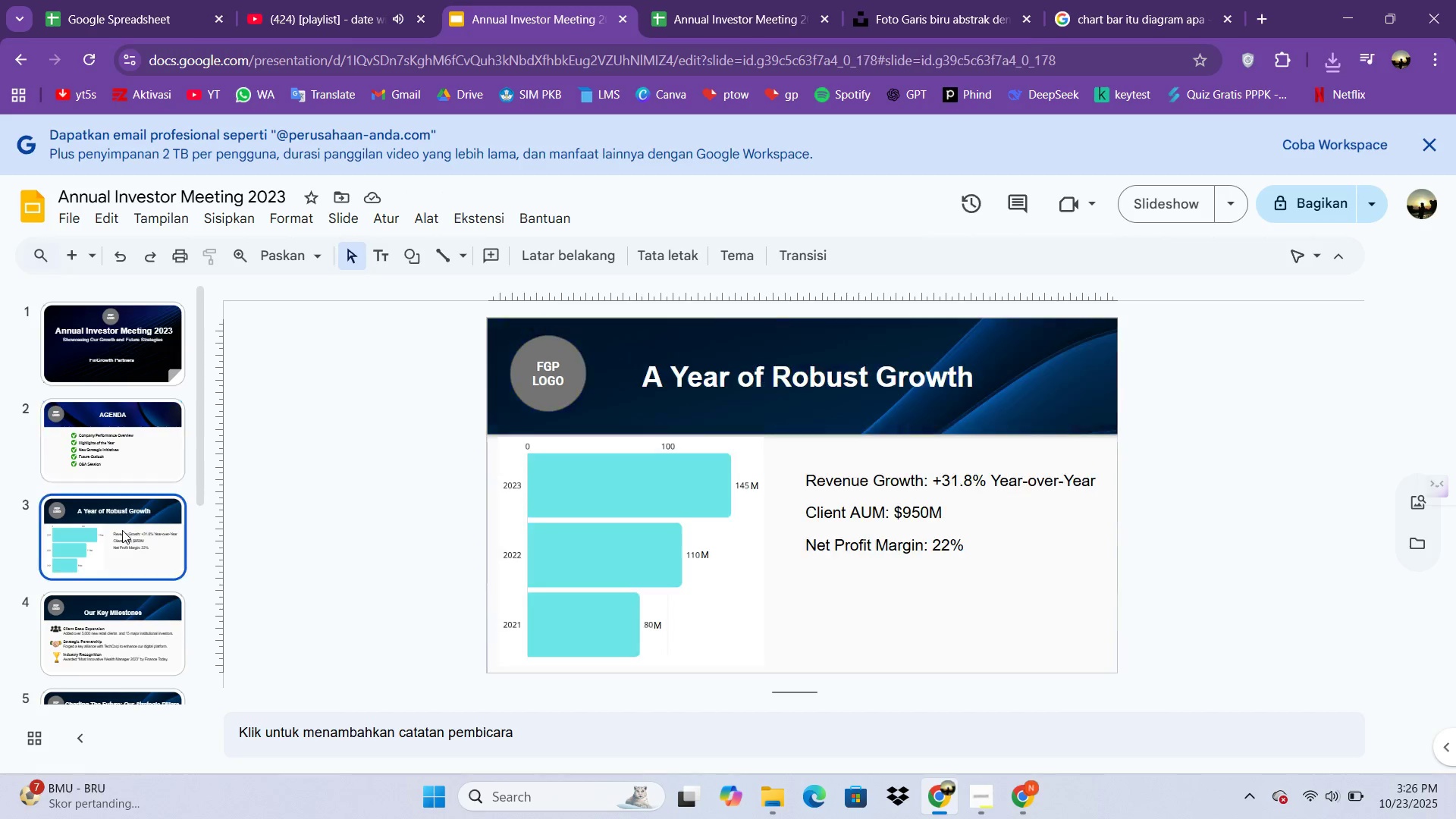 
left_click([121, 529])
 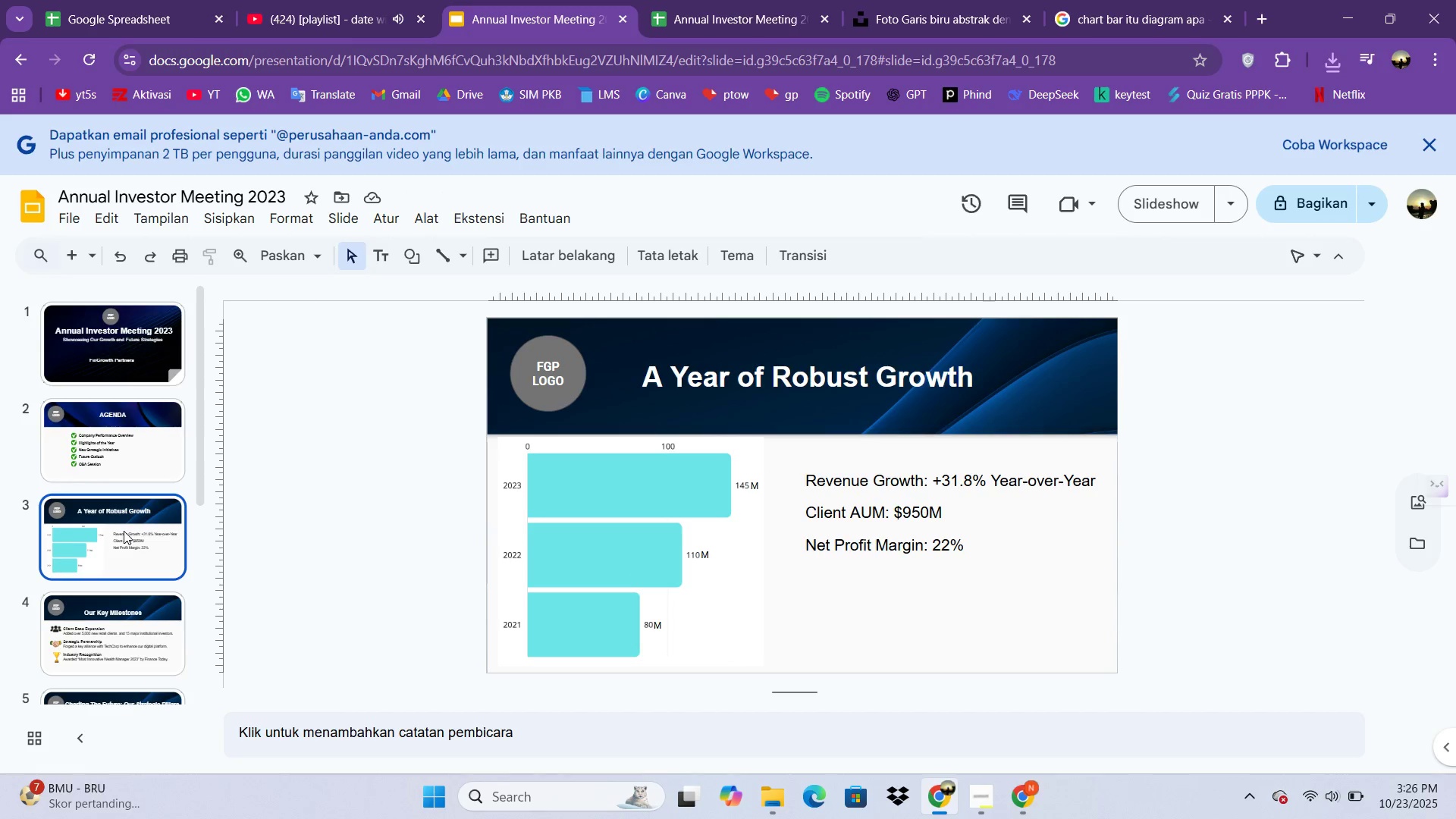 
scroll: coordinate [124, 531], scroll_direction: down, amount: 1.0
 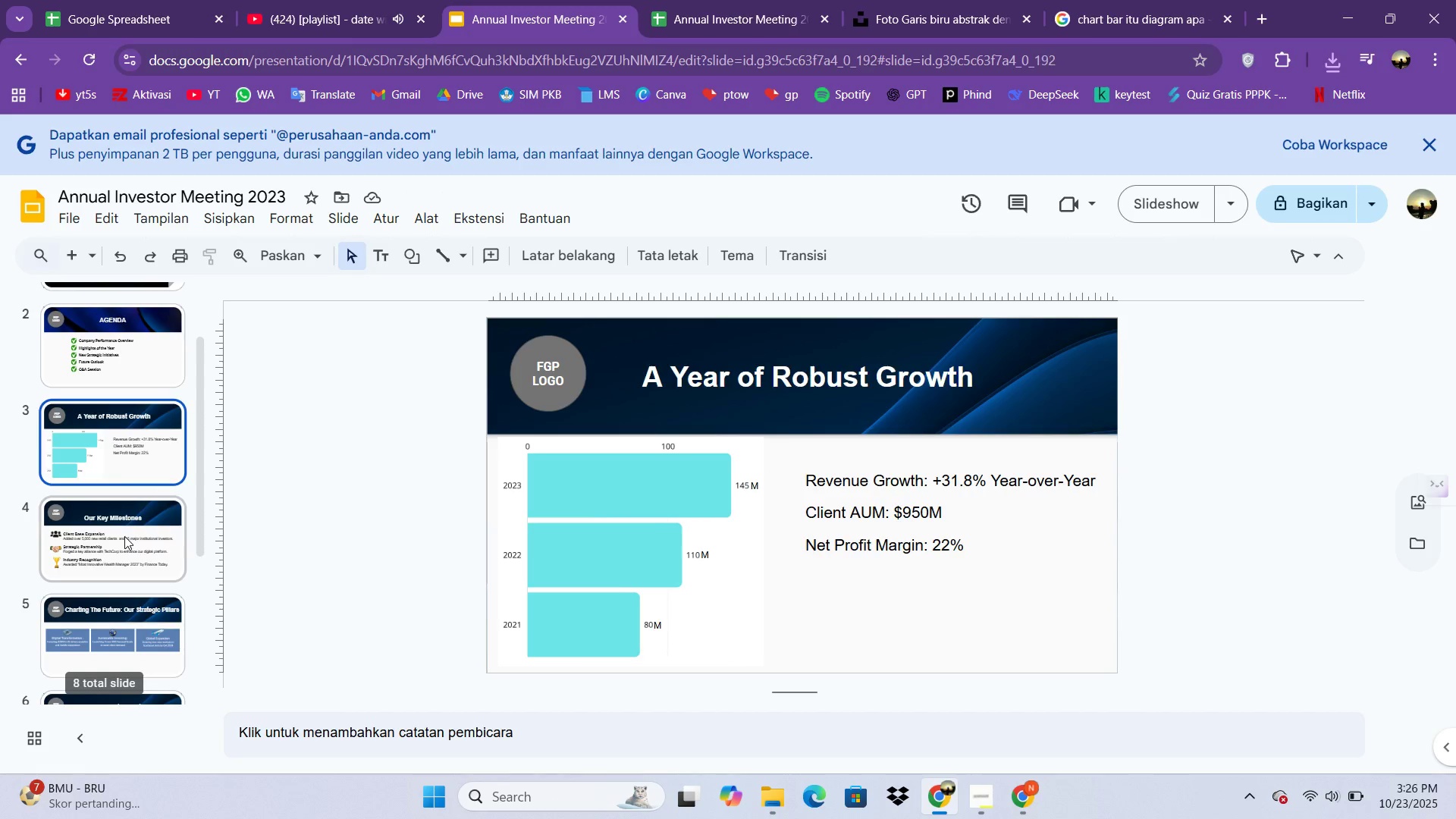 
left_click([124, 536])
 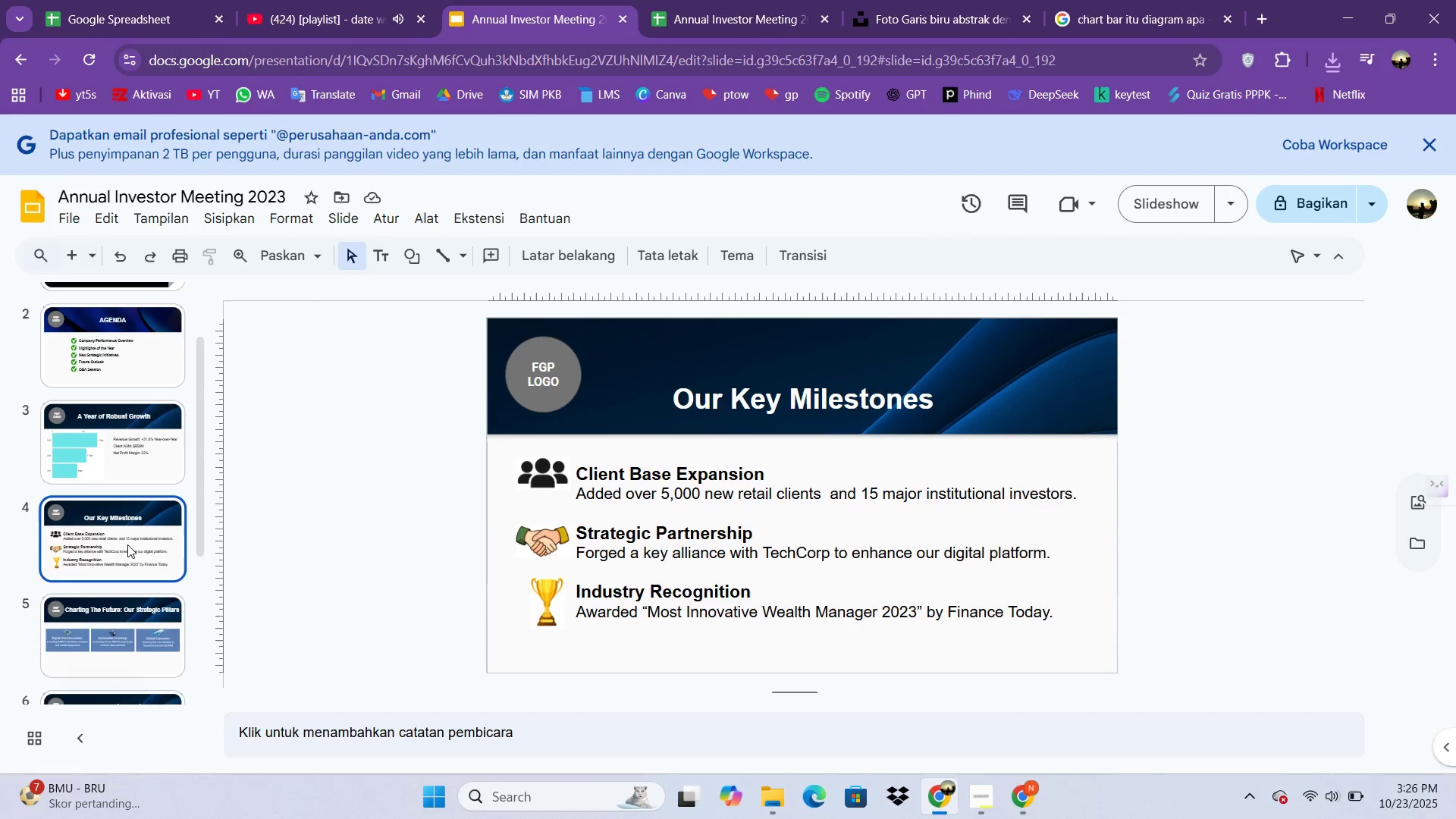 
scroll: coordinate [129, 548], scroll_direction: down, amount: 3.0
 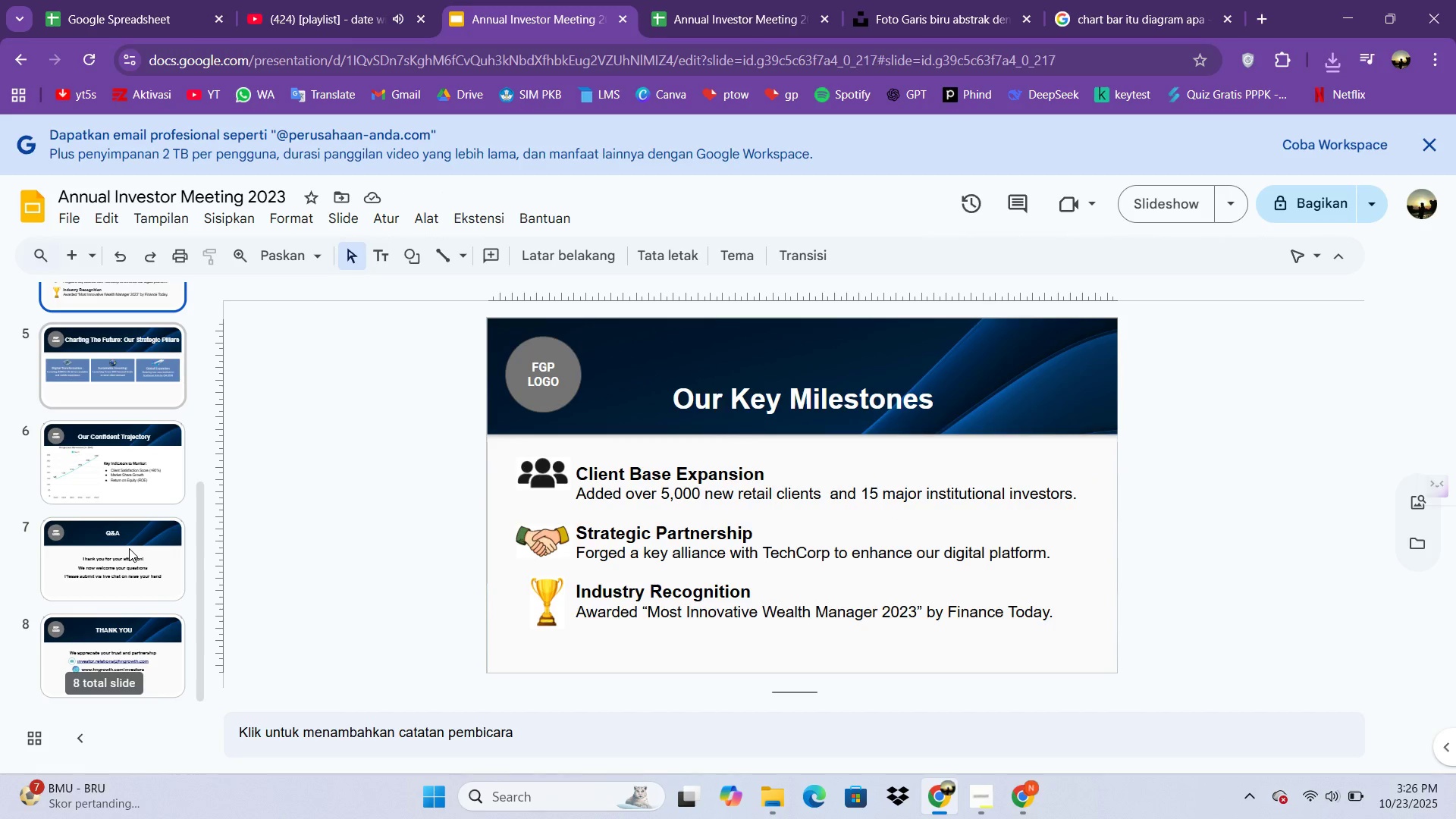 
left_click([129, 548])
 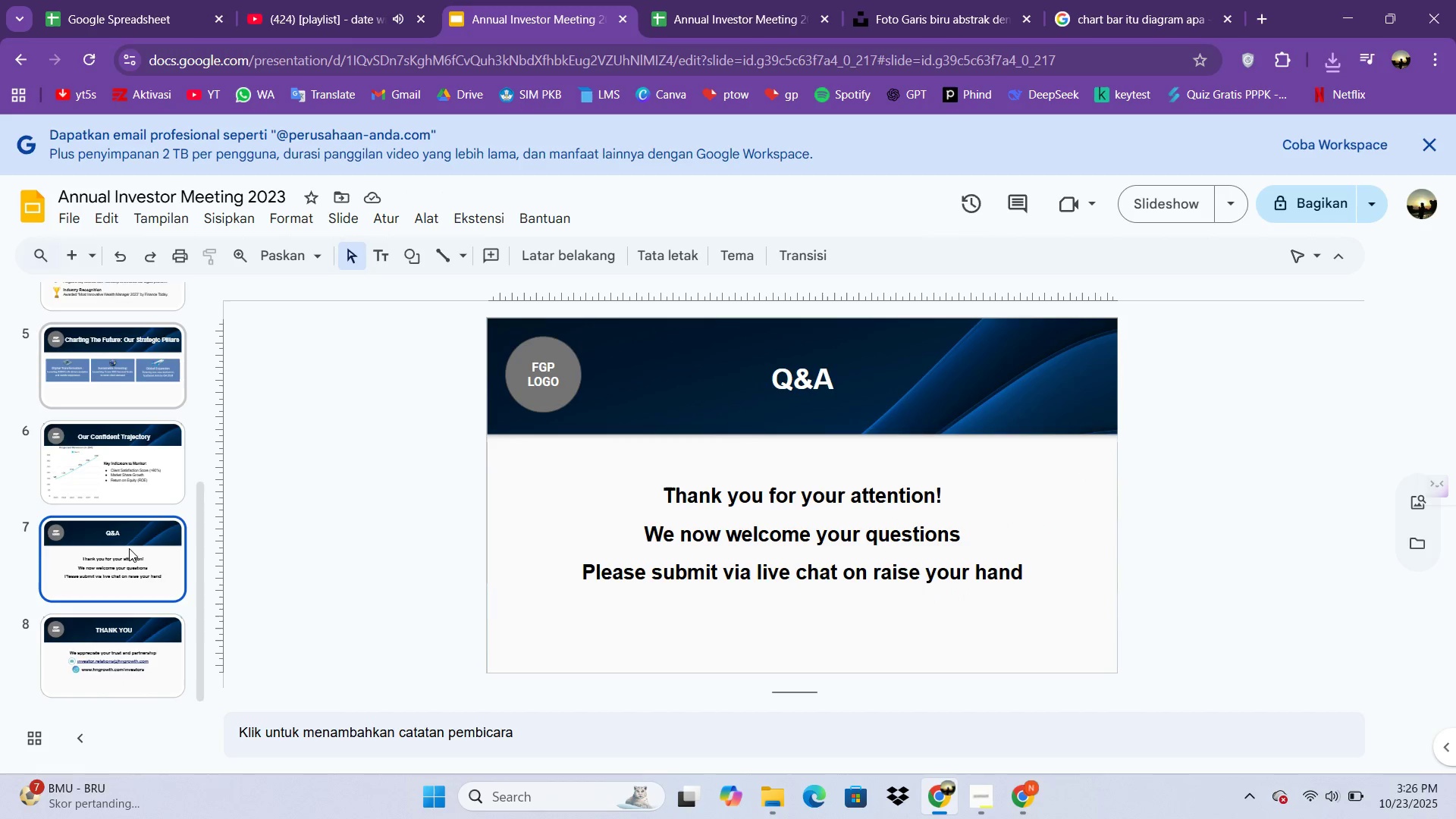 
scroll: coordinate [129, 548], scroll_direction: up, amount: 4.0
 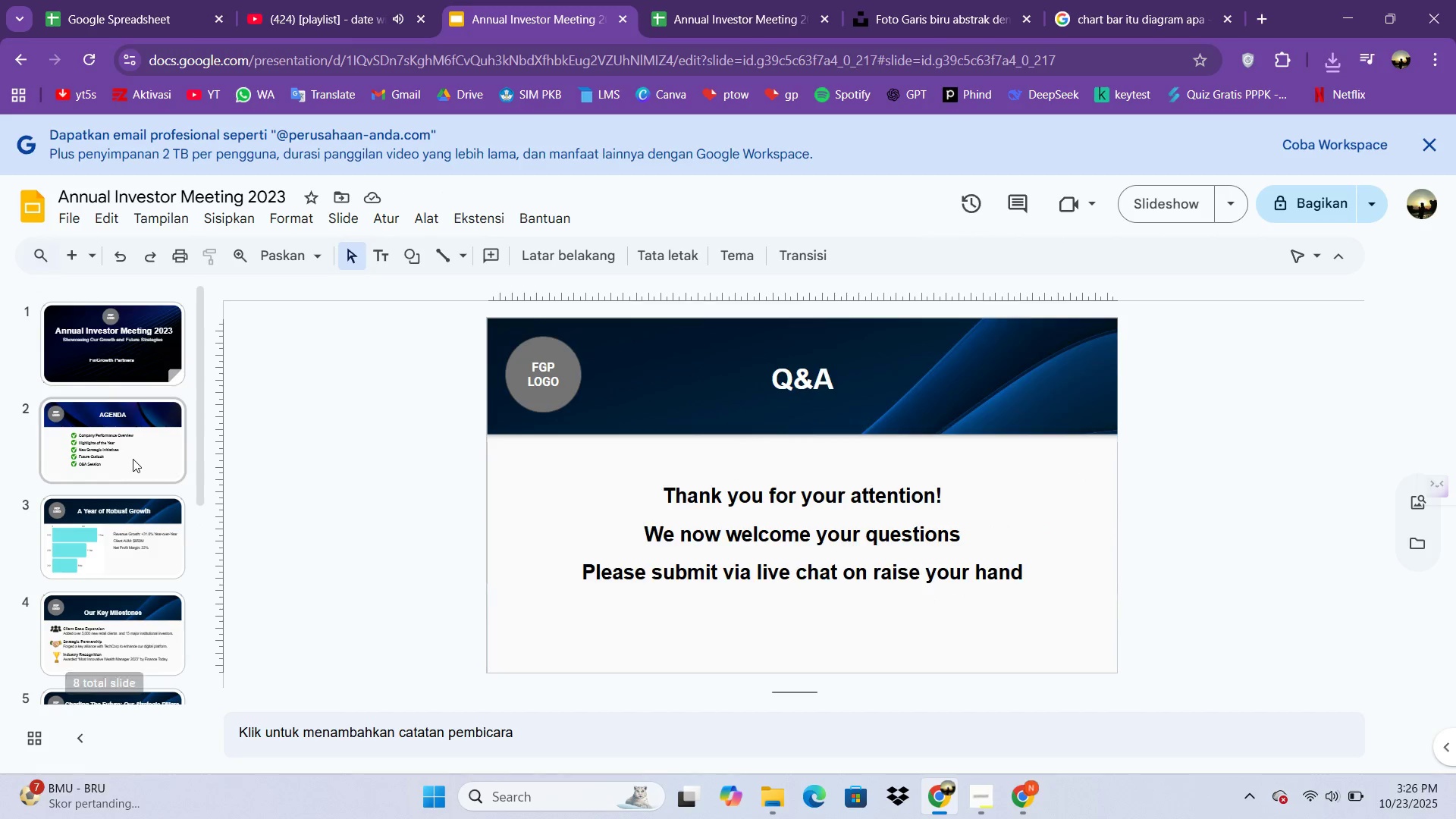 
left_click([133, 459])
 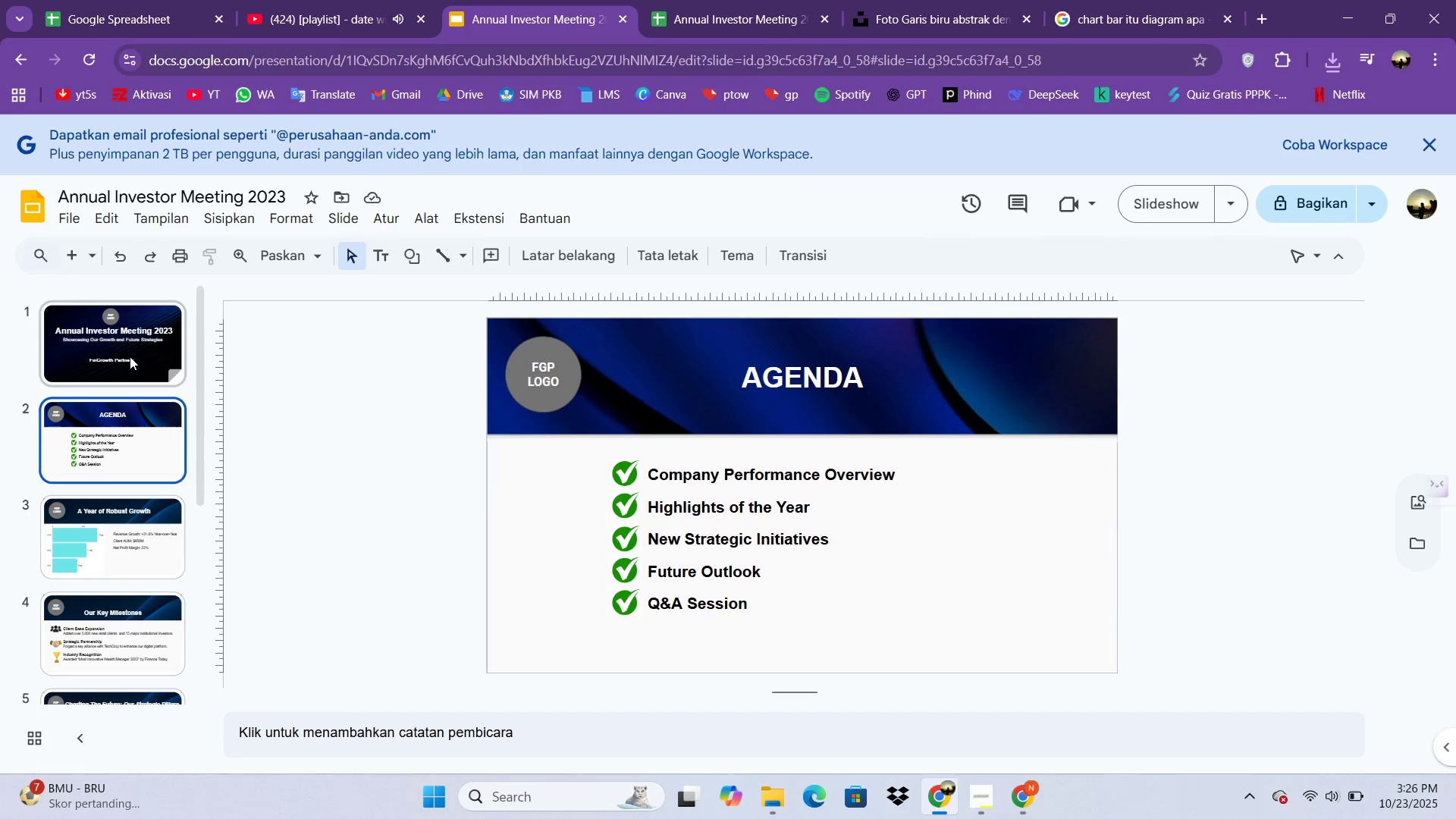 
double_click([144, 418])
 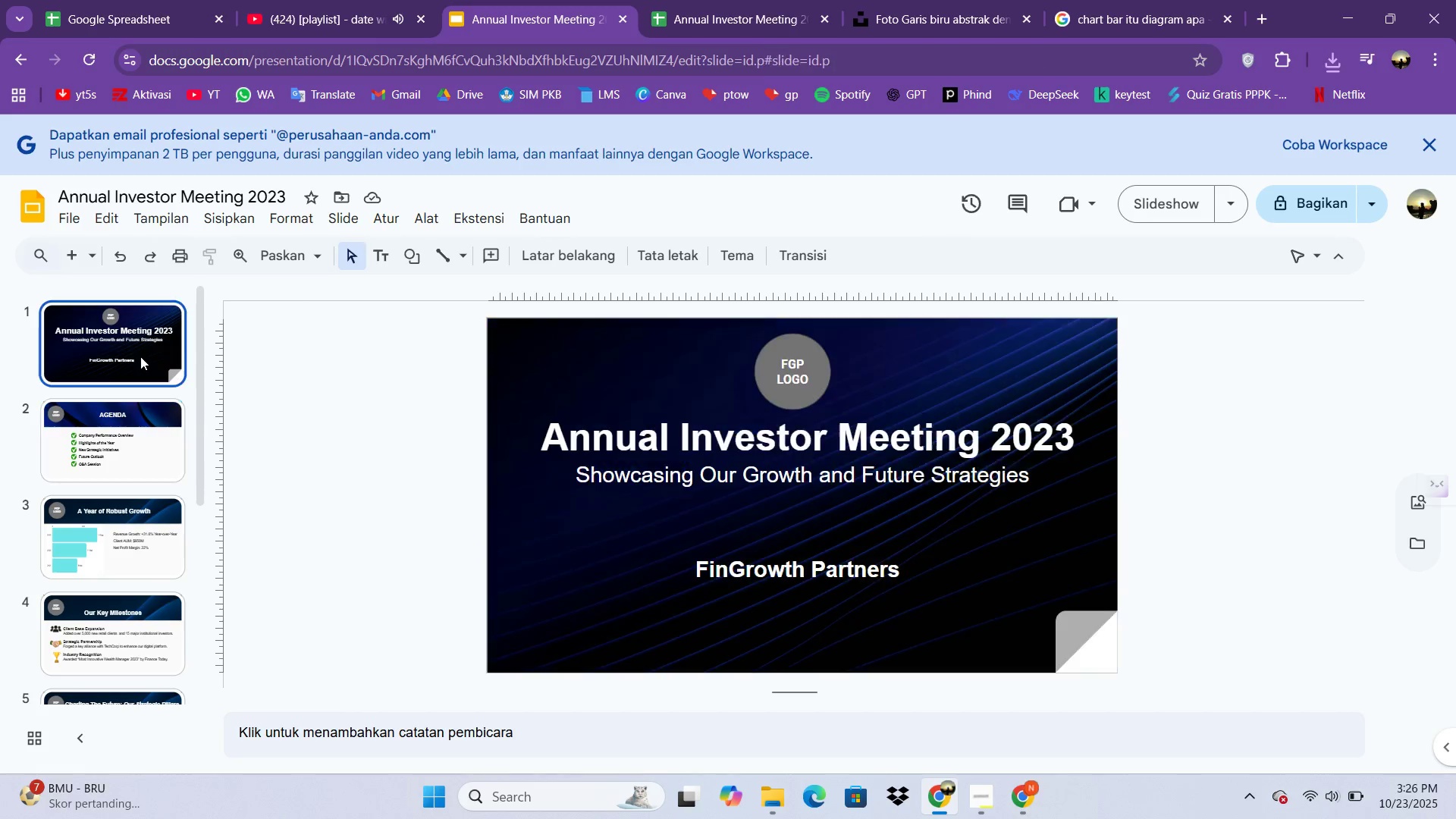 
triple_click([140, 356])
 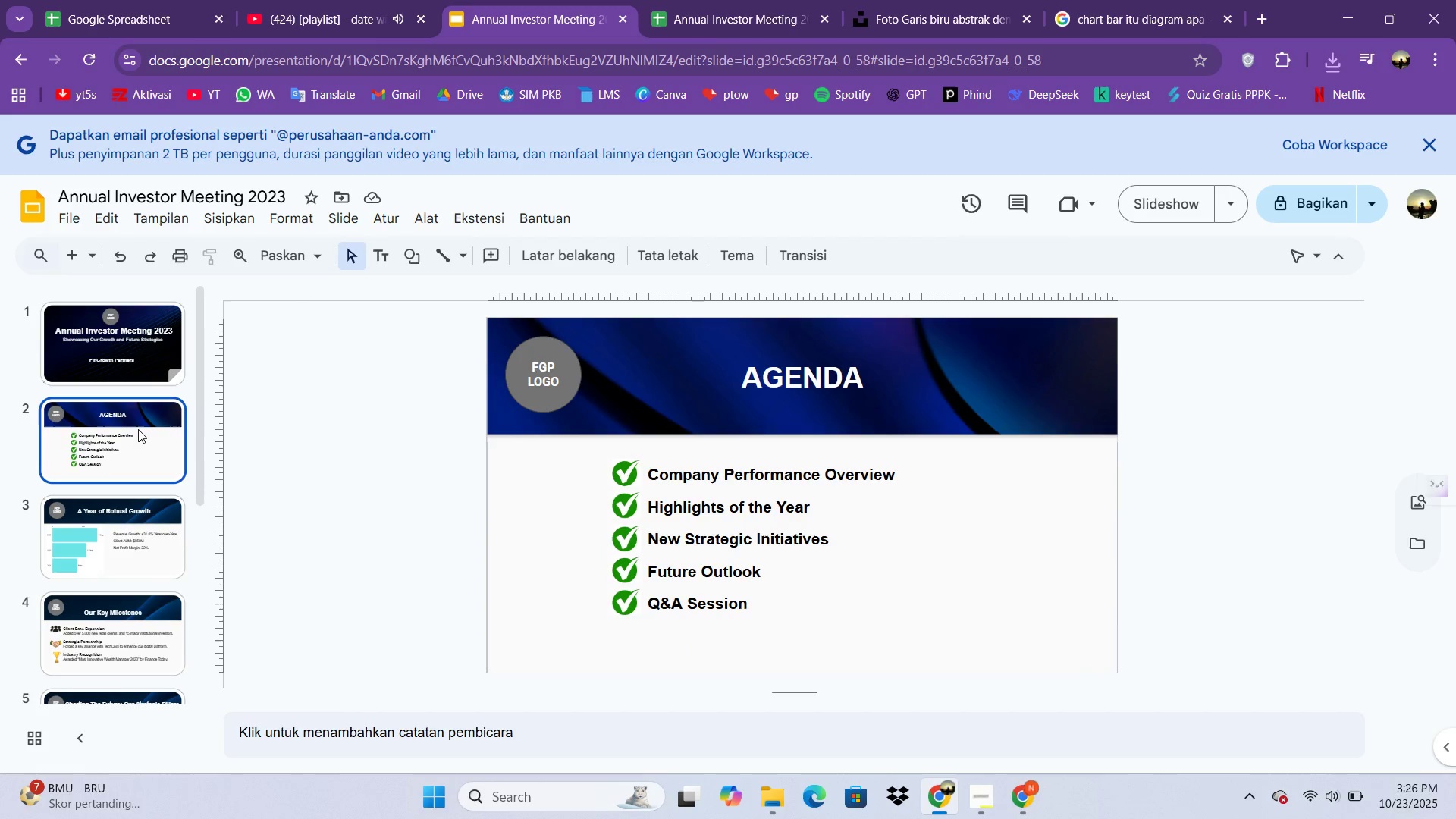 
triple_click([138, 429])
 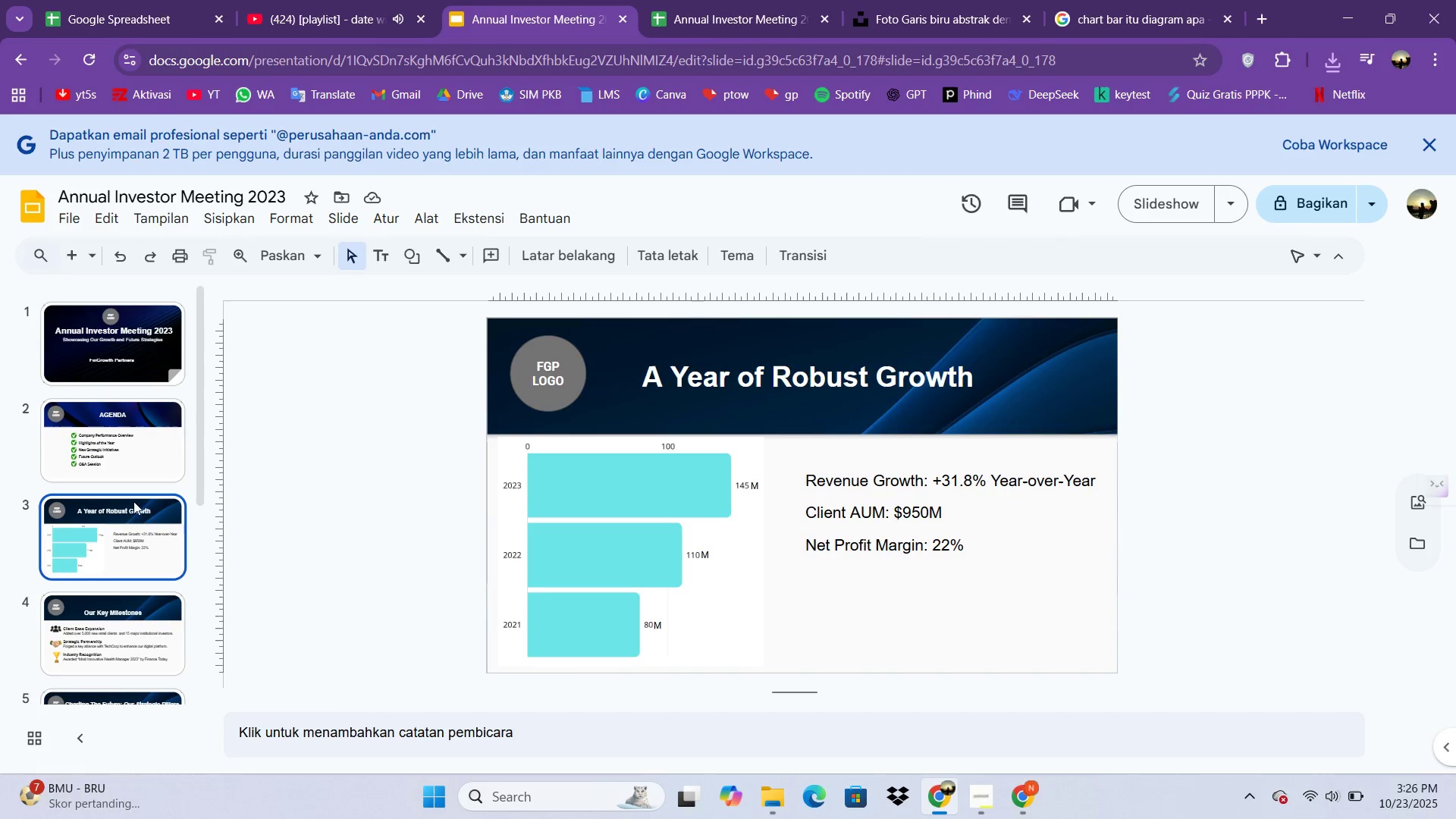 
left_click([133, 501])
 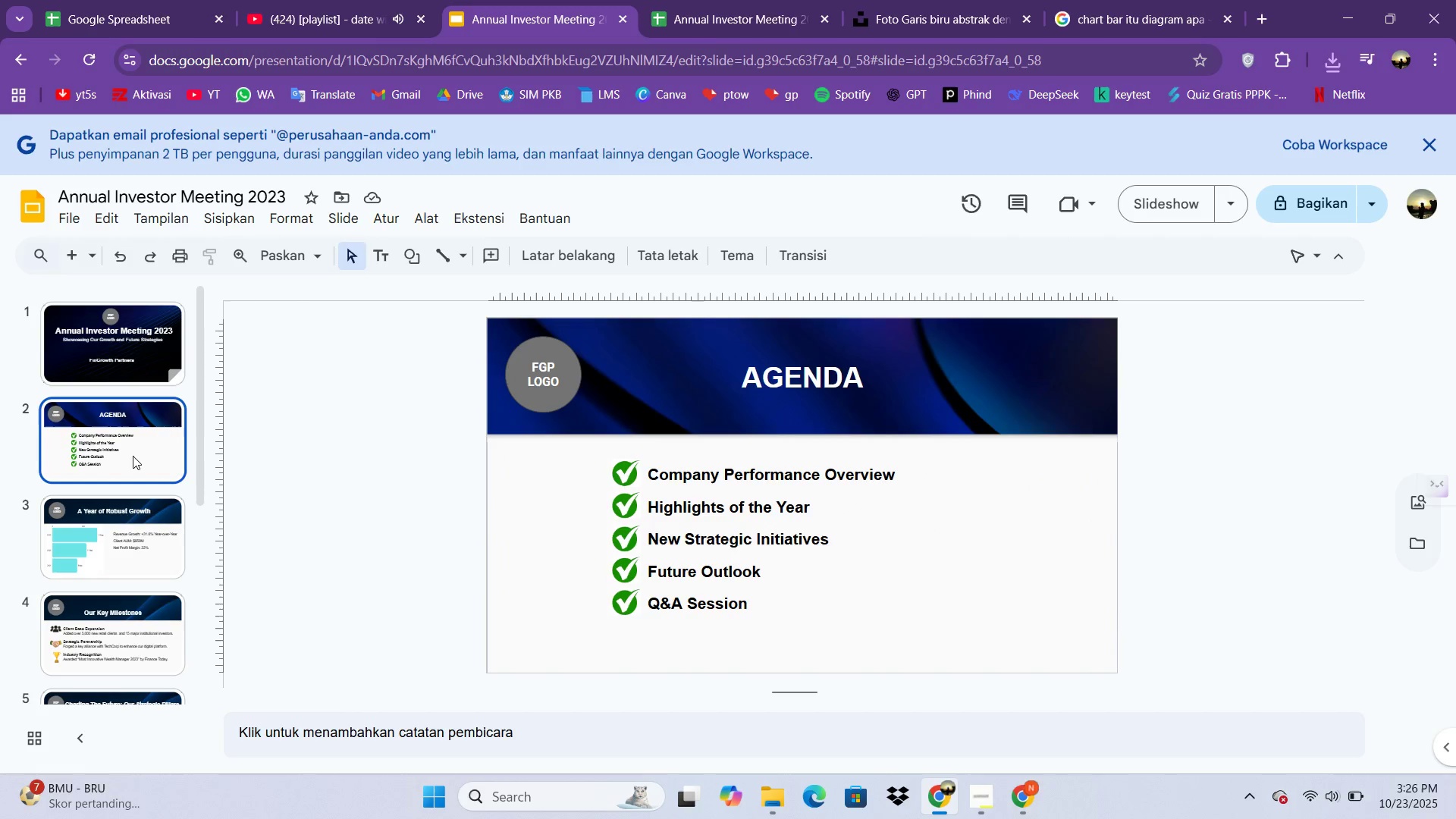 
left_click([133, 456])
 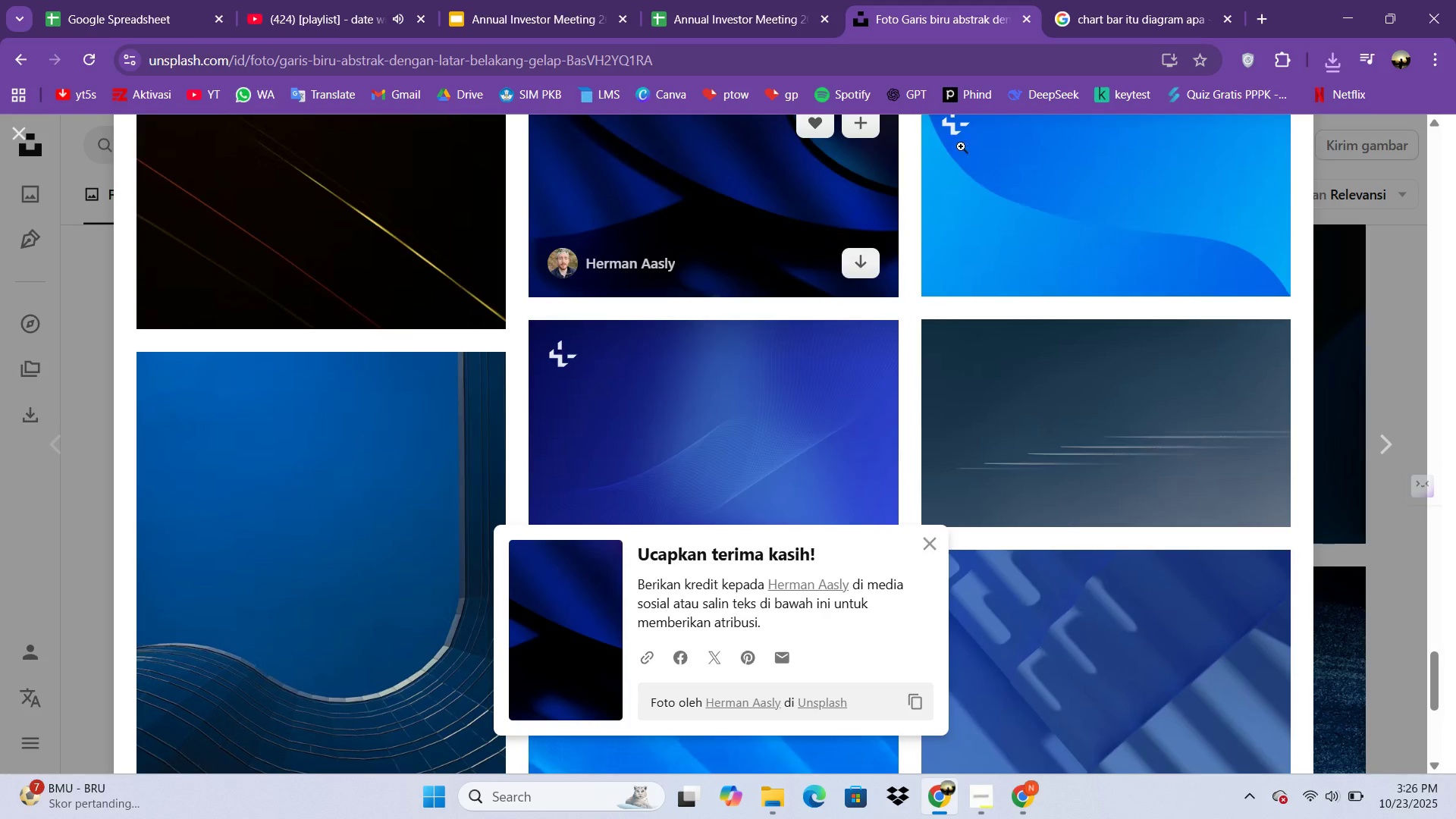 
scroll: coordinate [714, 394], scroll_direction: down, amount: 10.0
 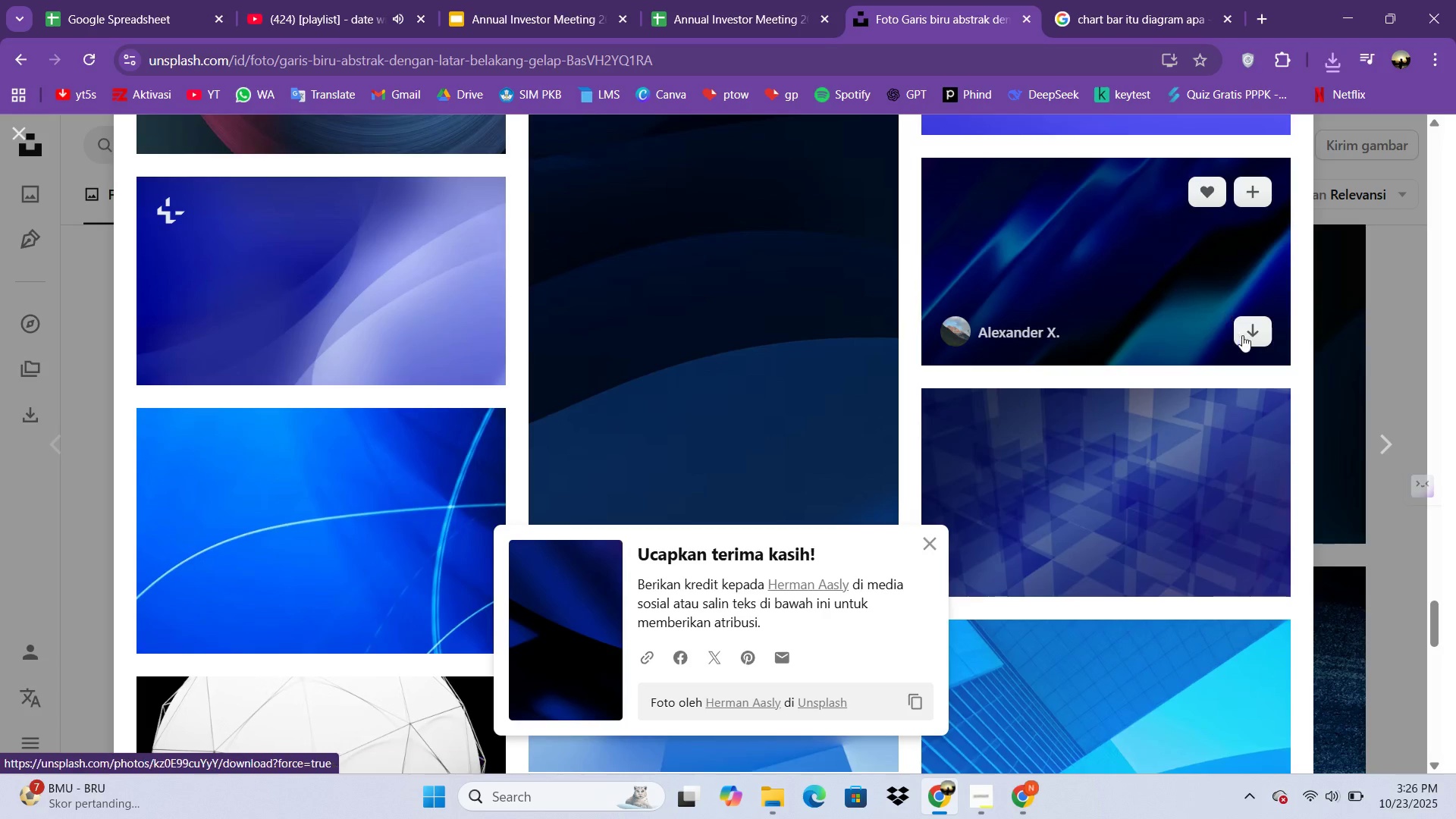 
left_click([1246, 337])
 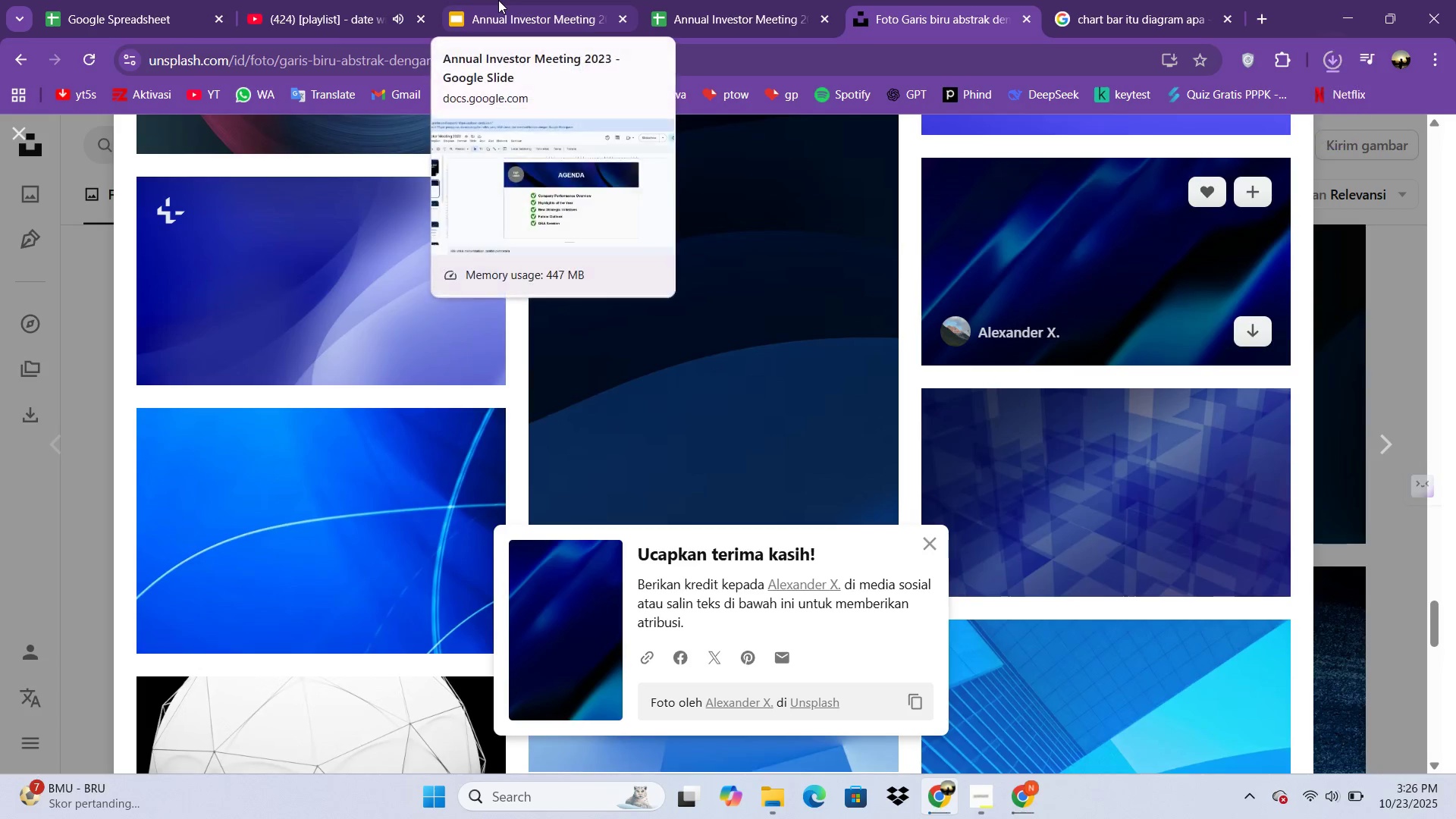 
left_click([498, 0])
 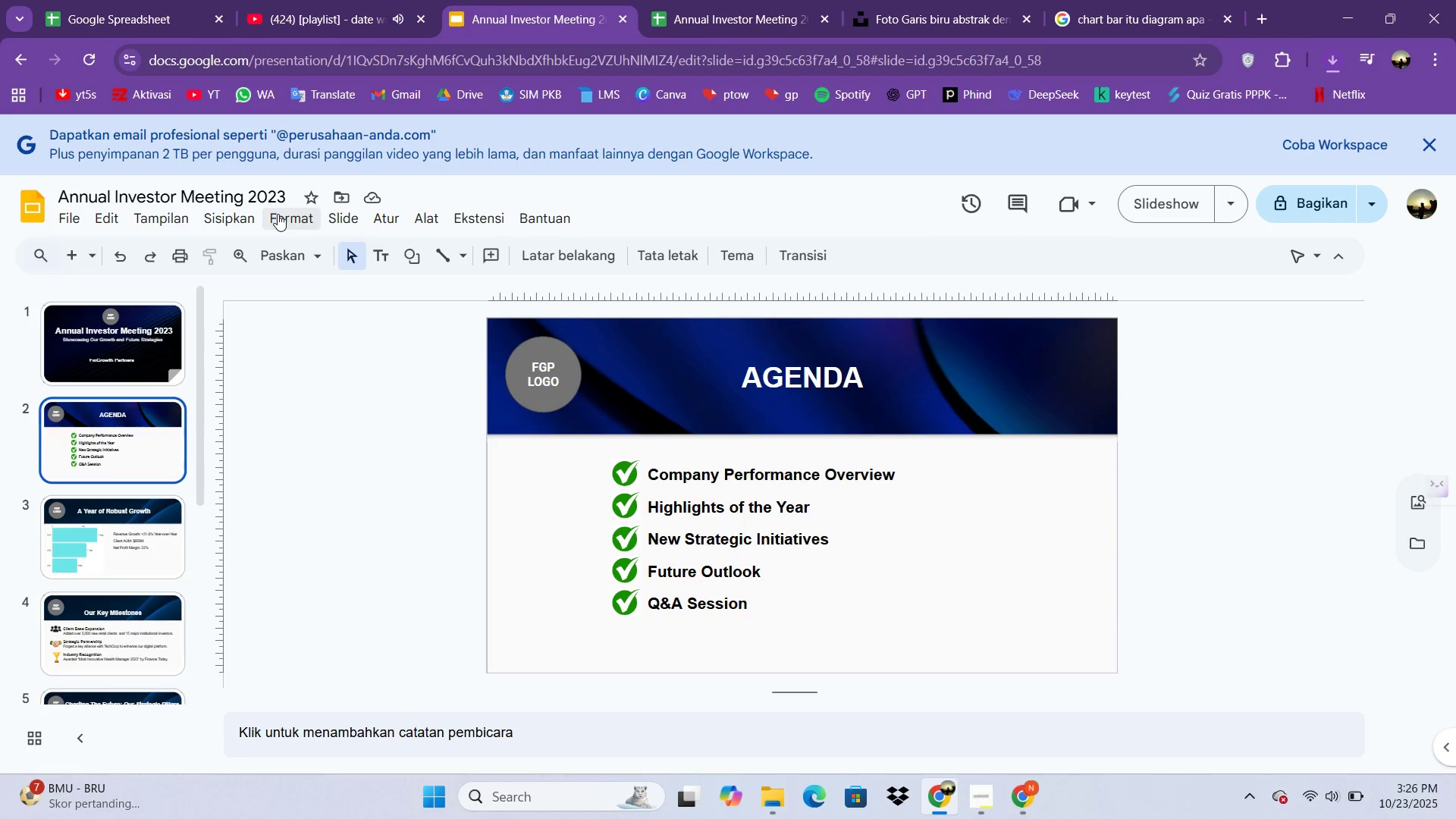 
left_click([253, 219])
 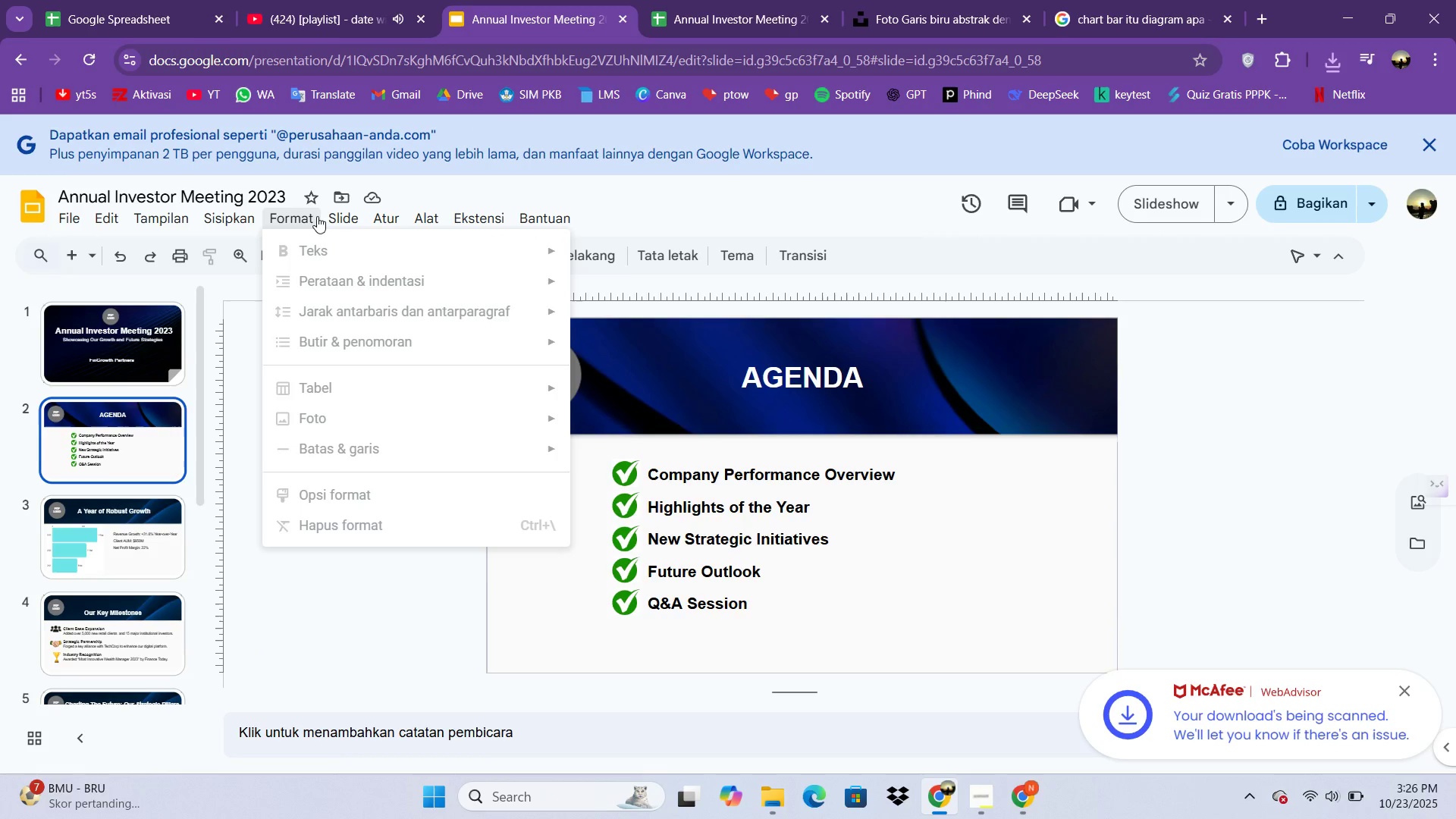 
left_click([344, 218])
 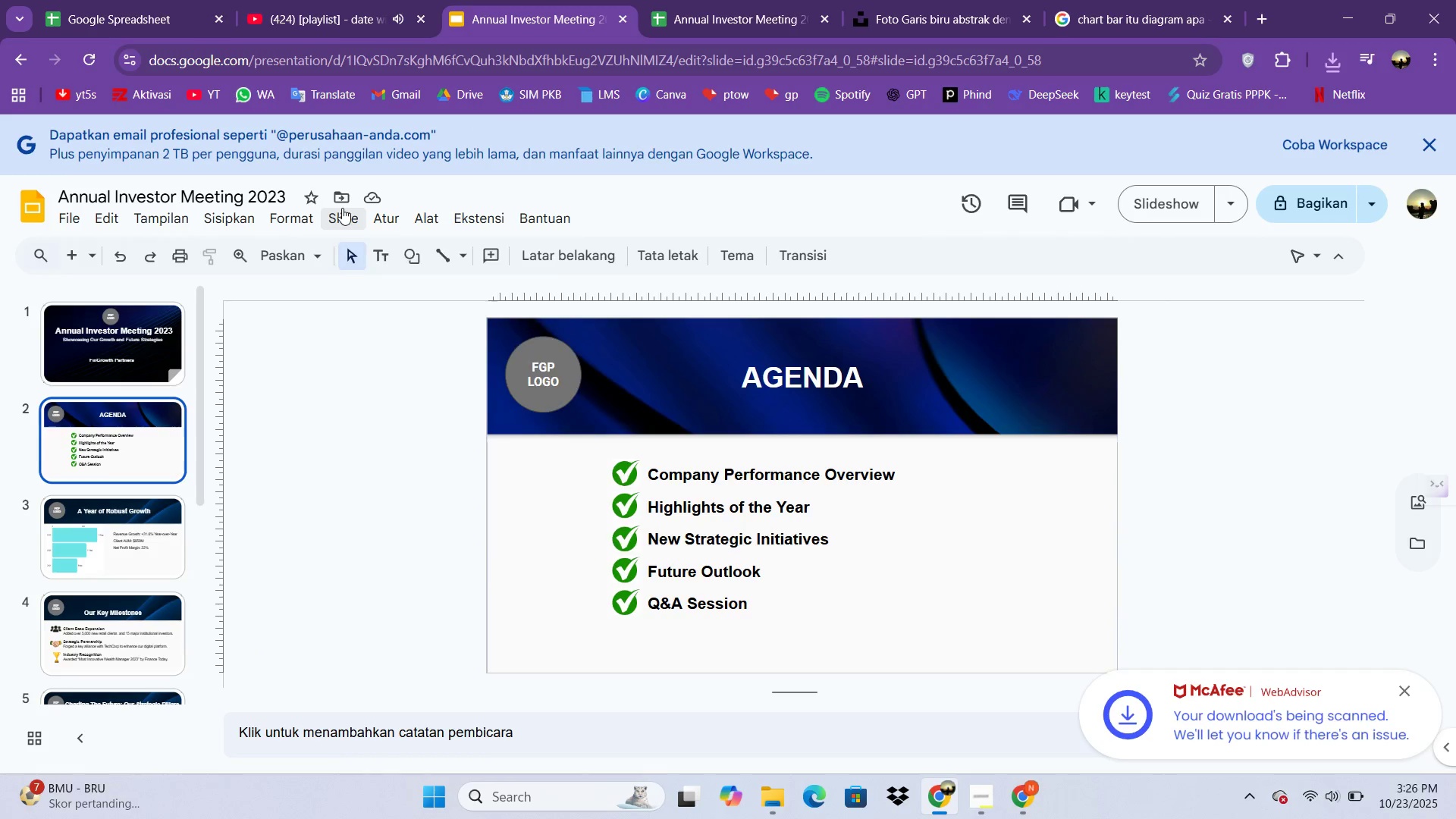 
left_click([342, 208])
 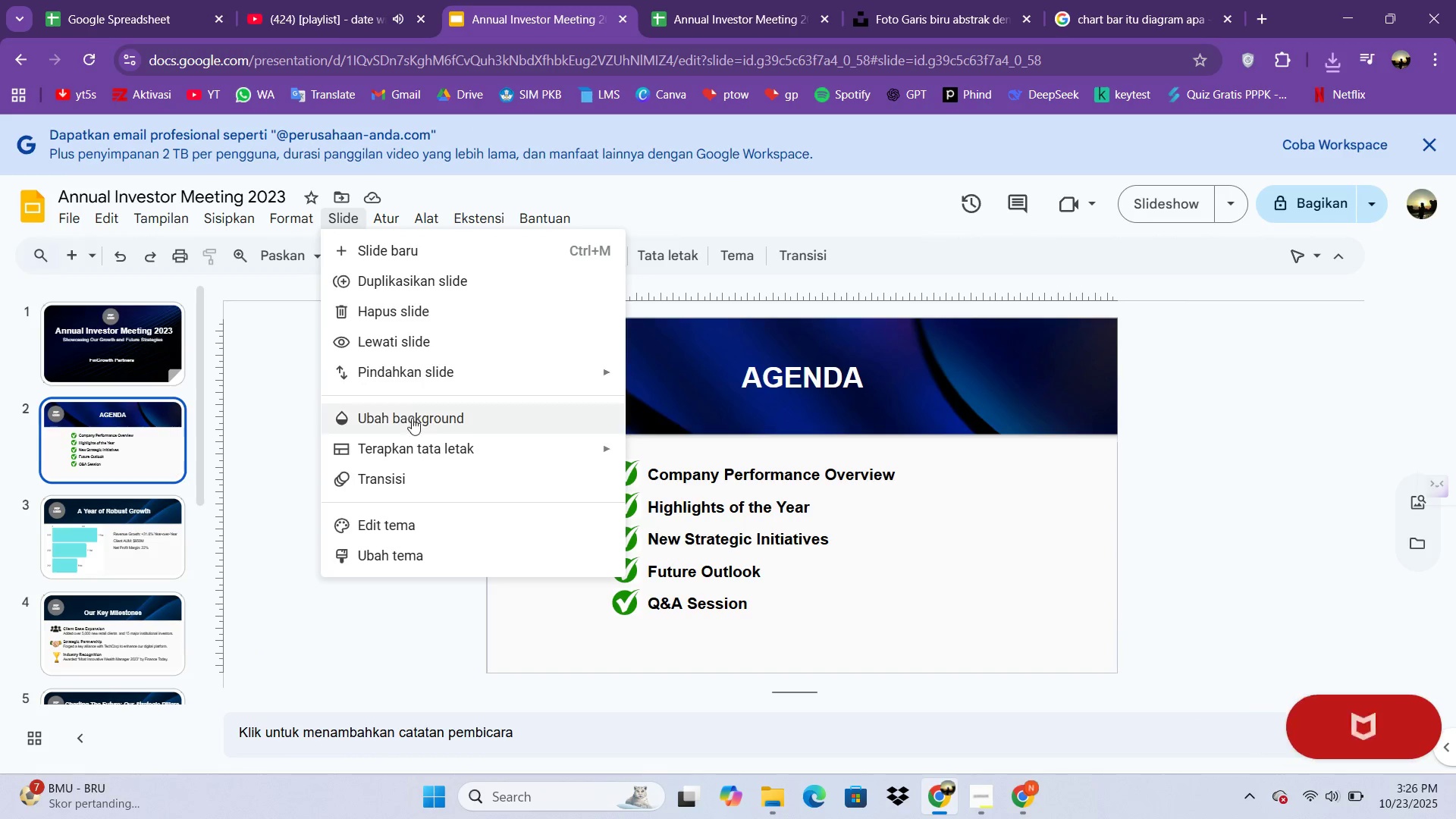 
left_click([413, 421])
 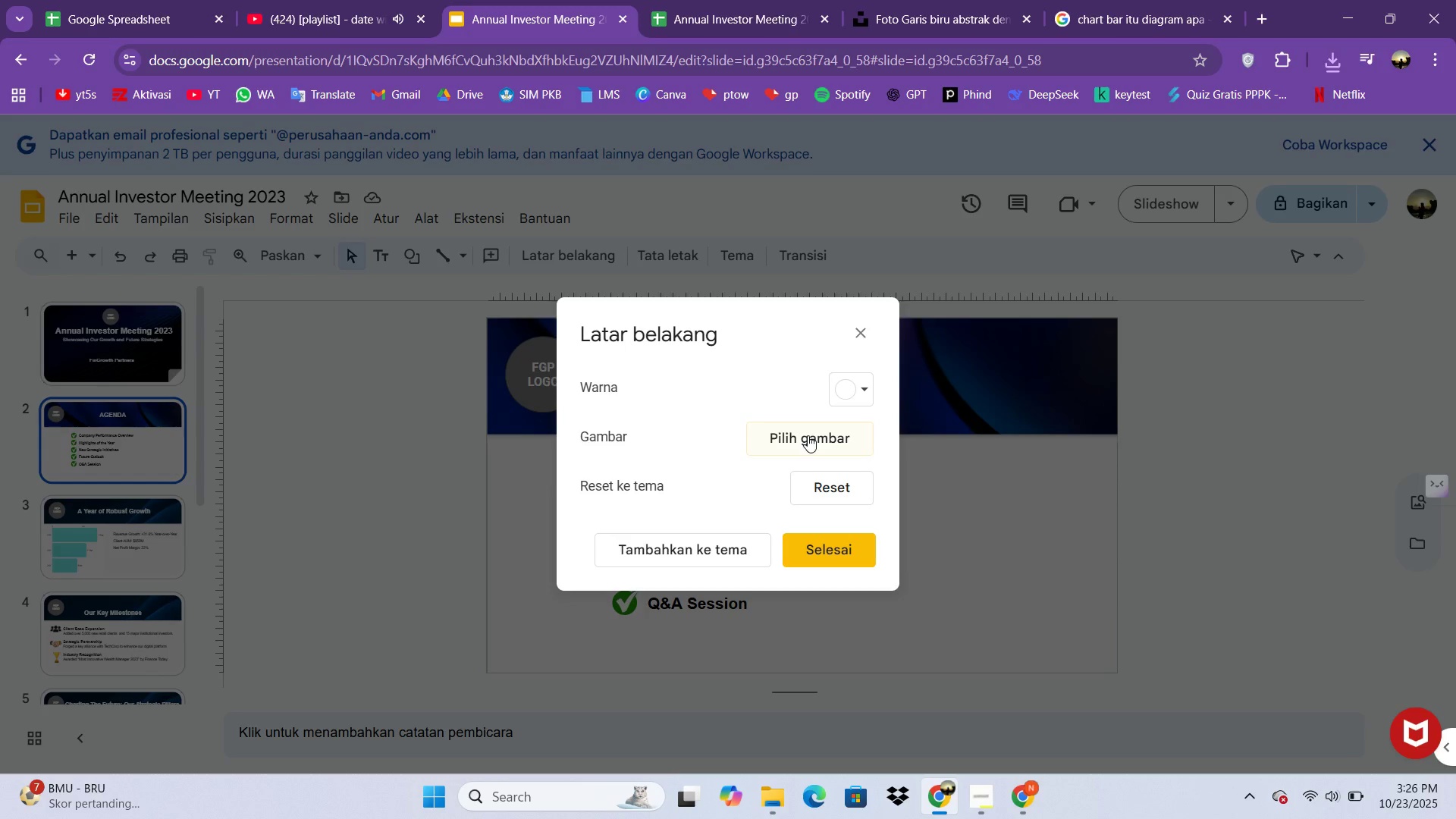 
left_click([802, 429])
 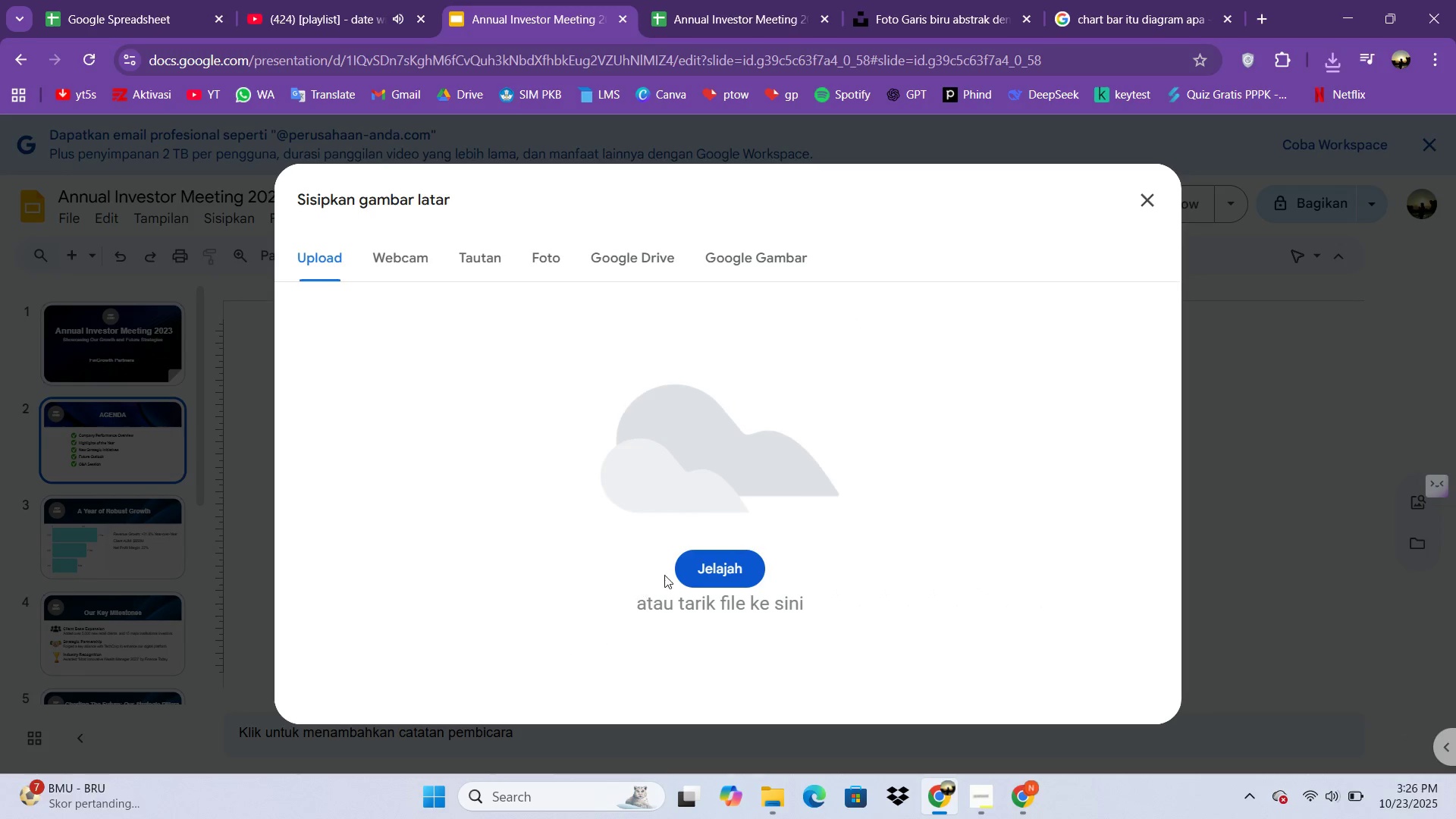 
double_click([697, 576])
 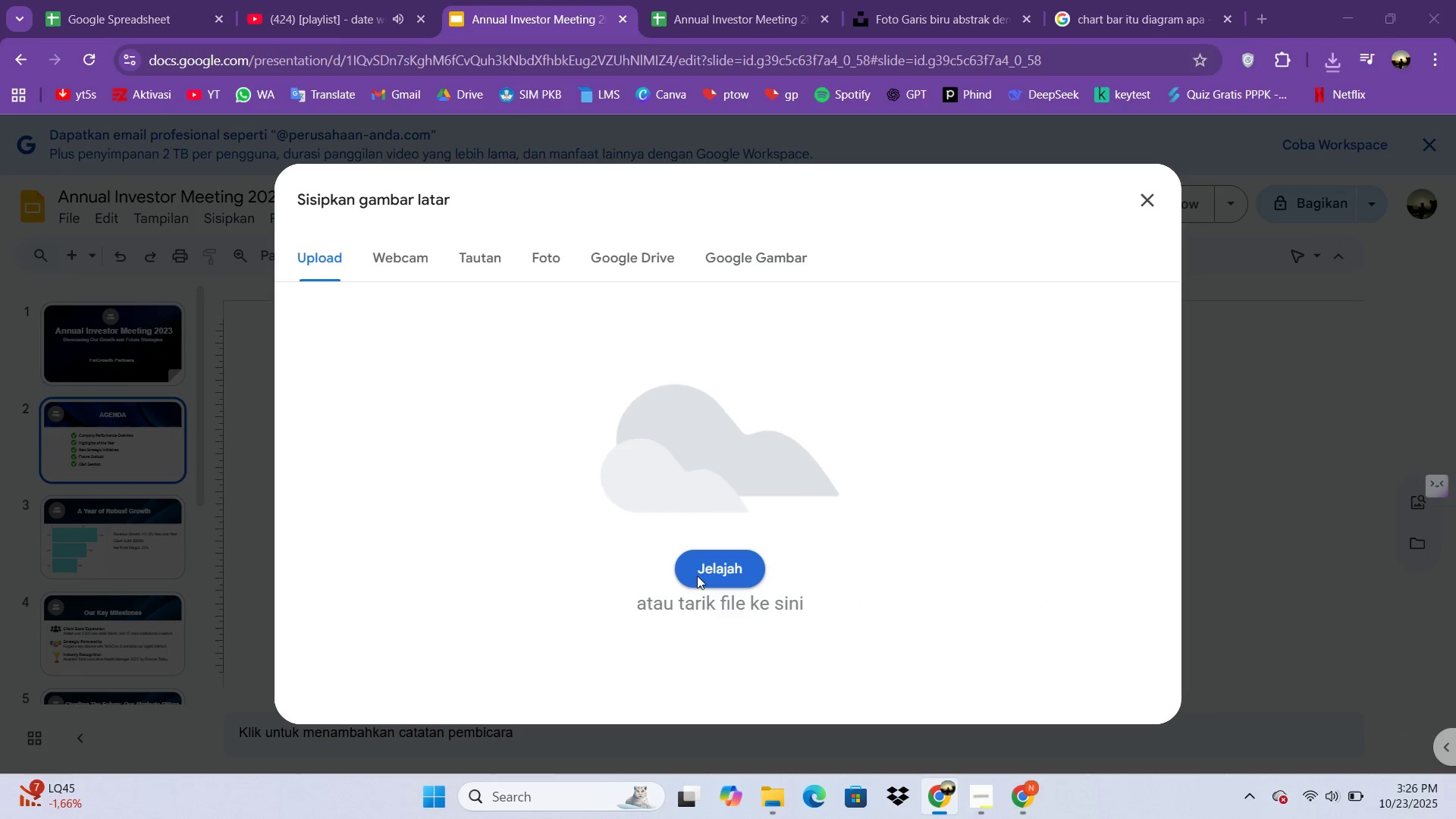 
triple_click([697, 576])
 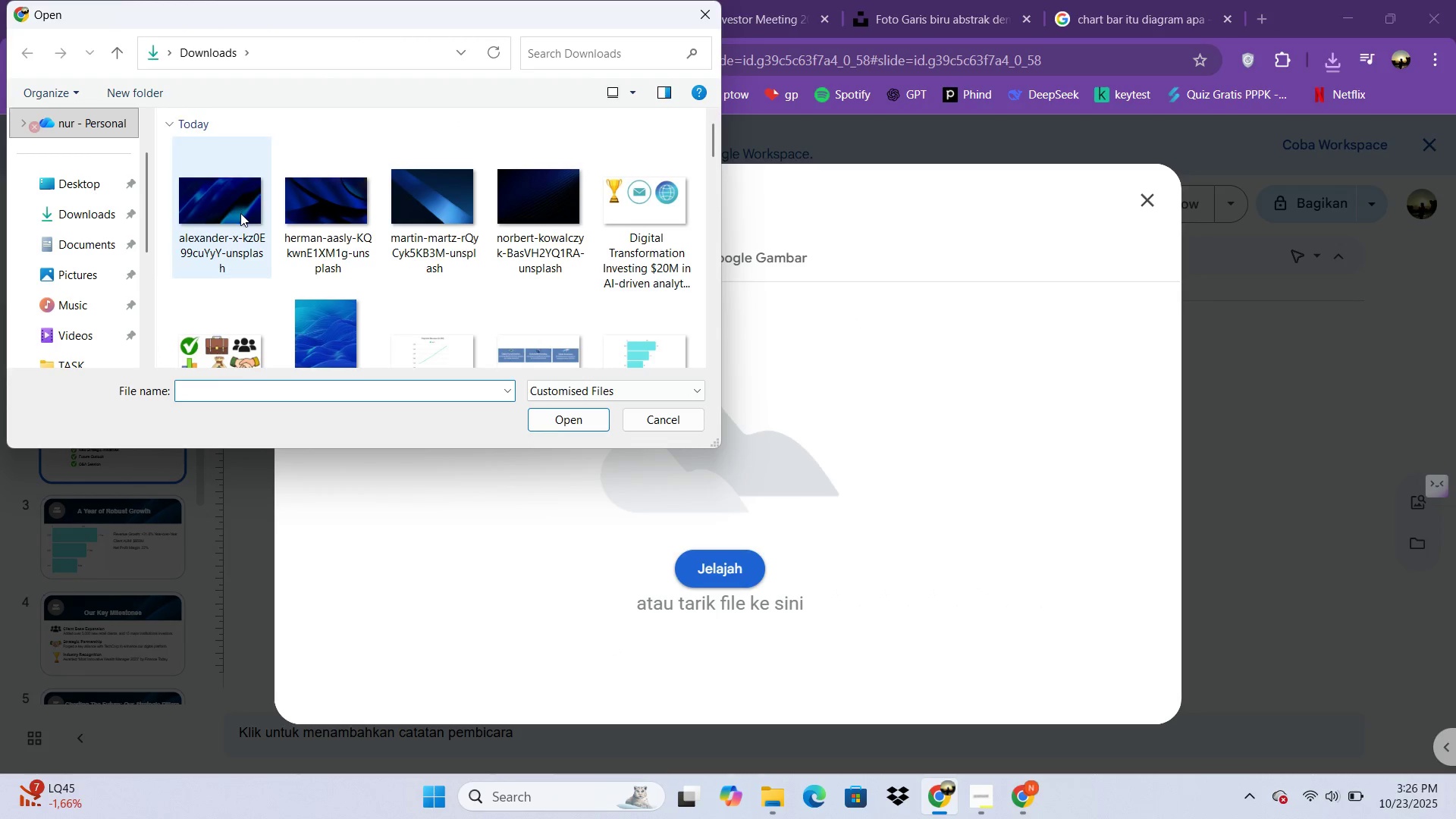 
double_click([240, 213])
 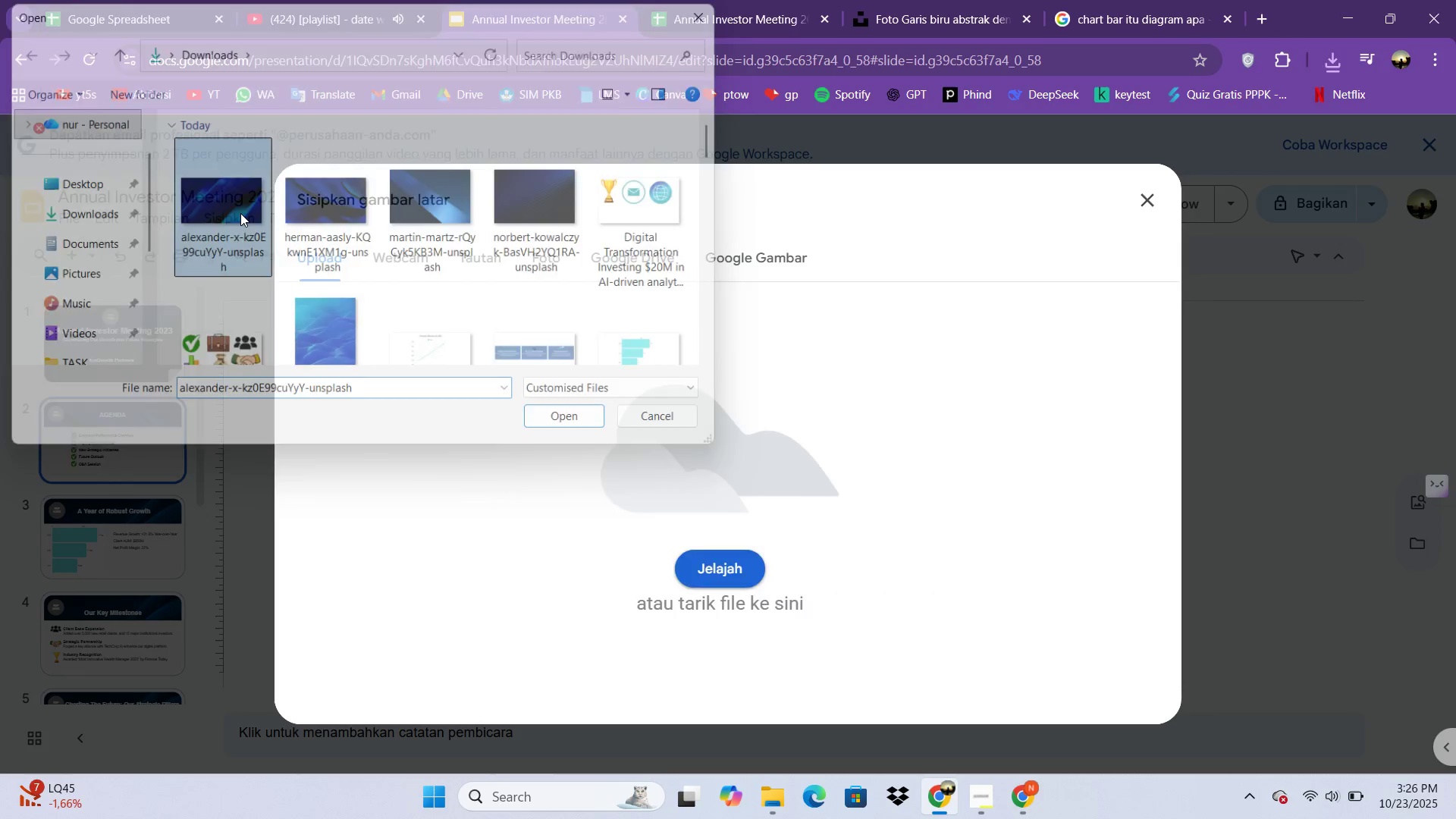 
triple_click([240, 213])
 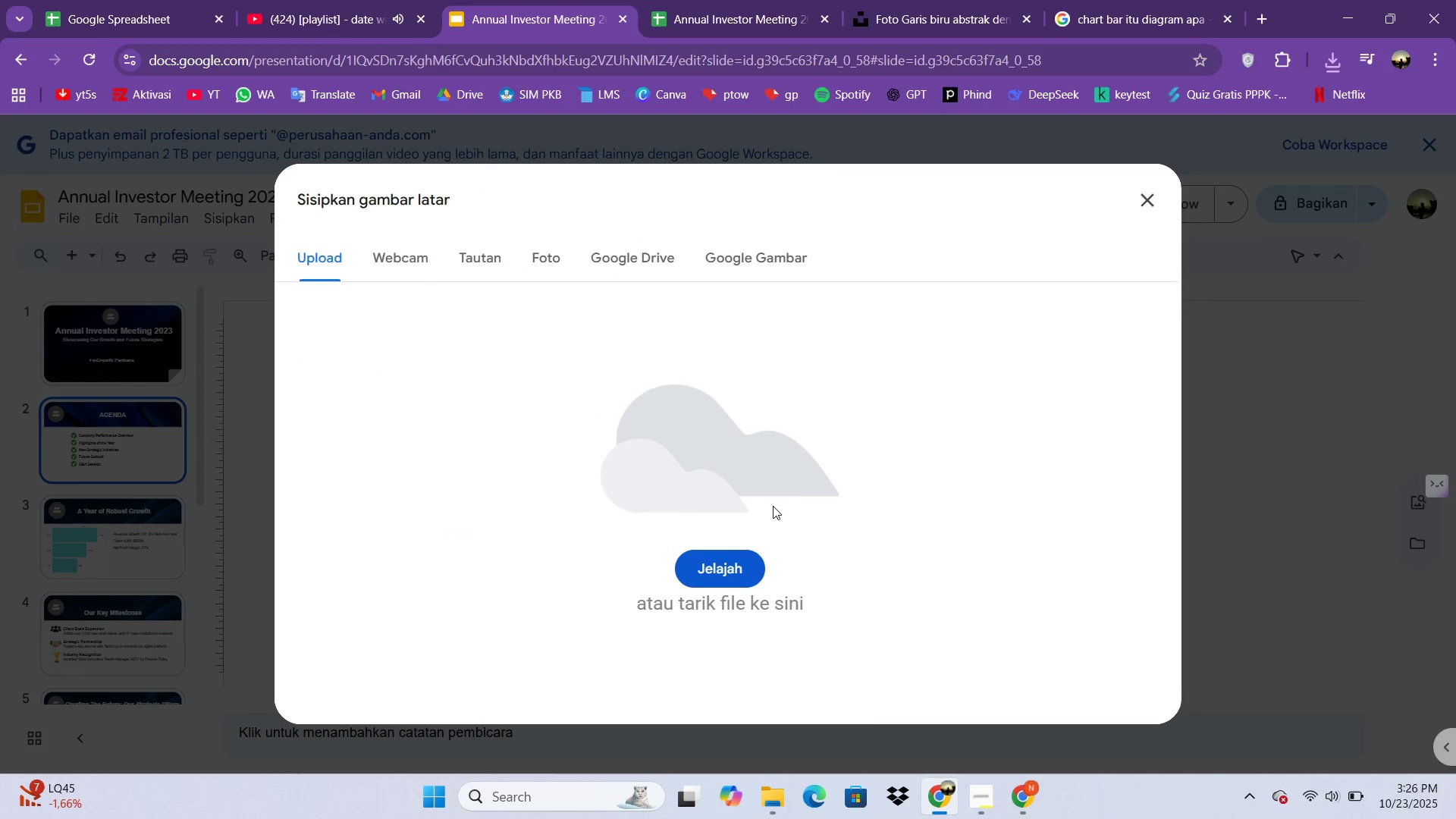 
wait(8.99)
 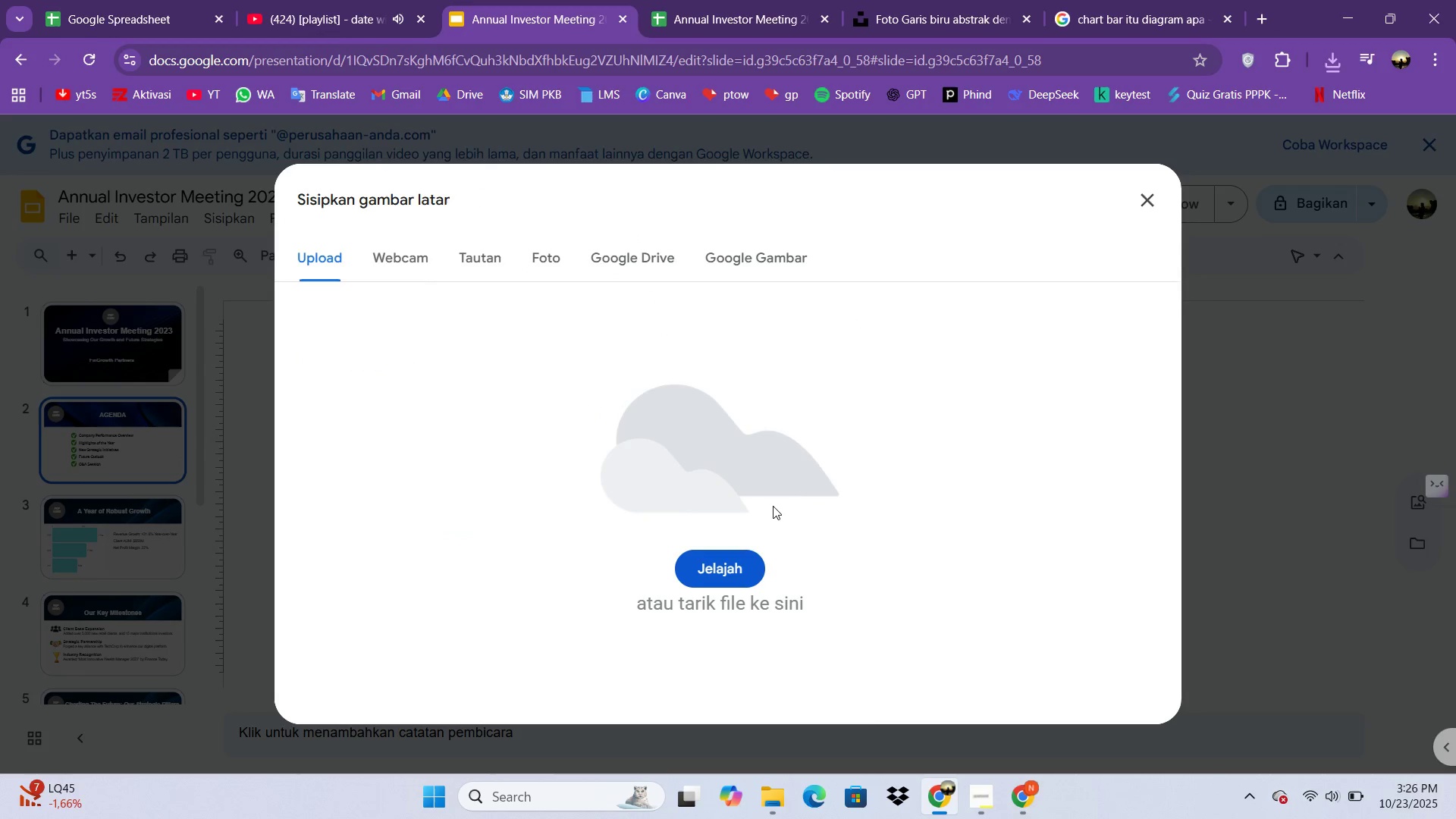 
left_click([936, 0])
 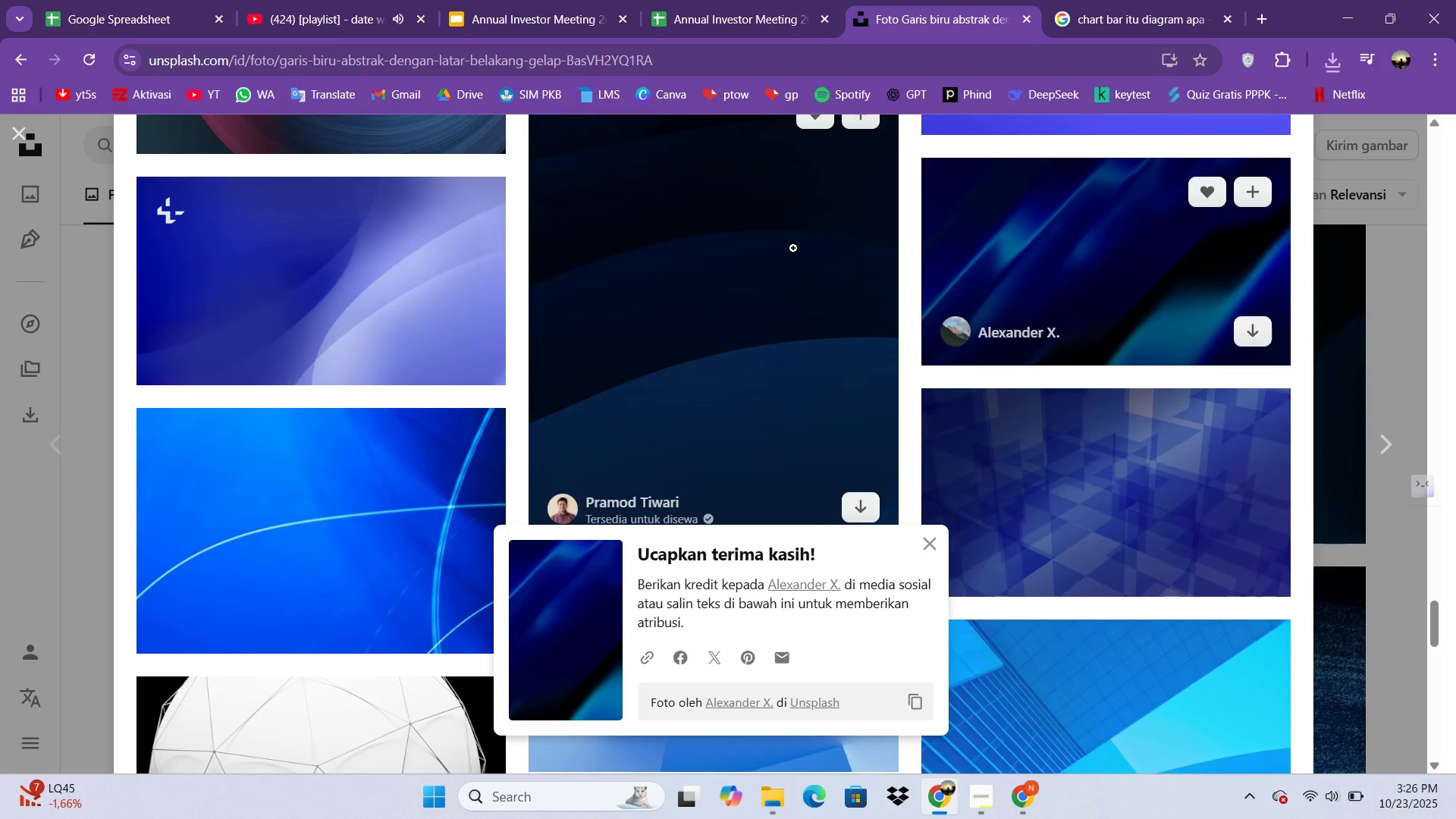 
scroll: coordinate [809, 258], scroll_direction: down, amount: 1.0
 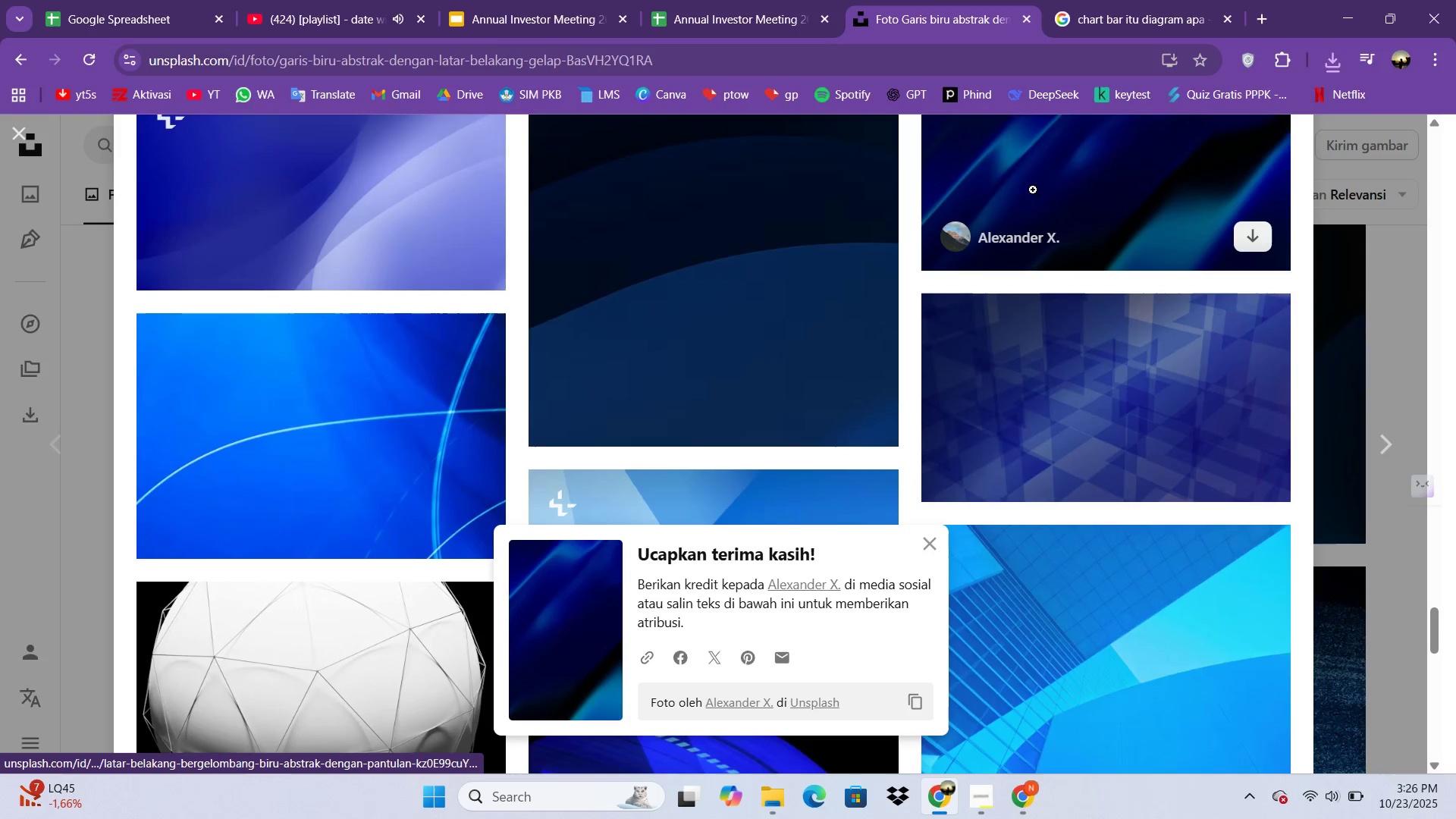 
left_click([1033, 190])
 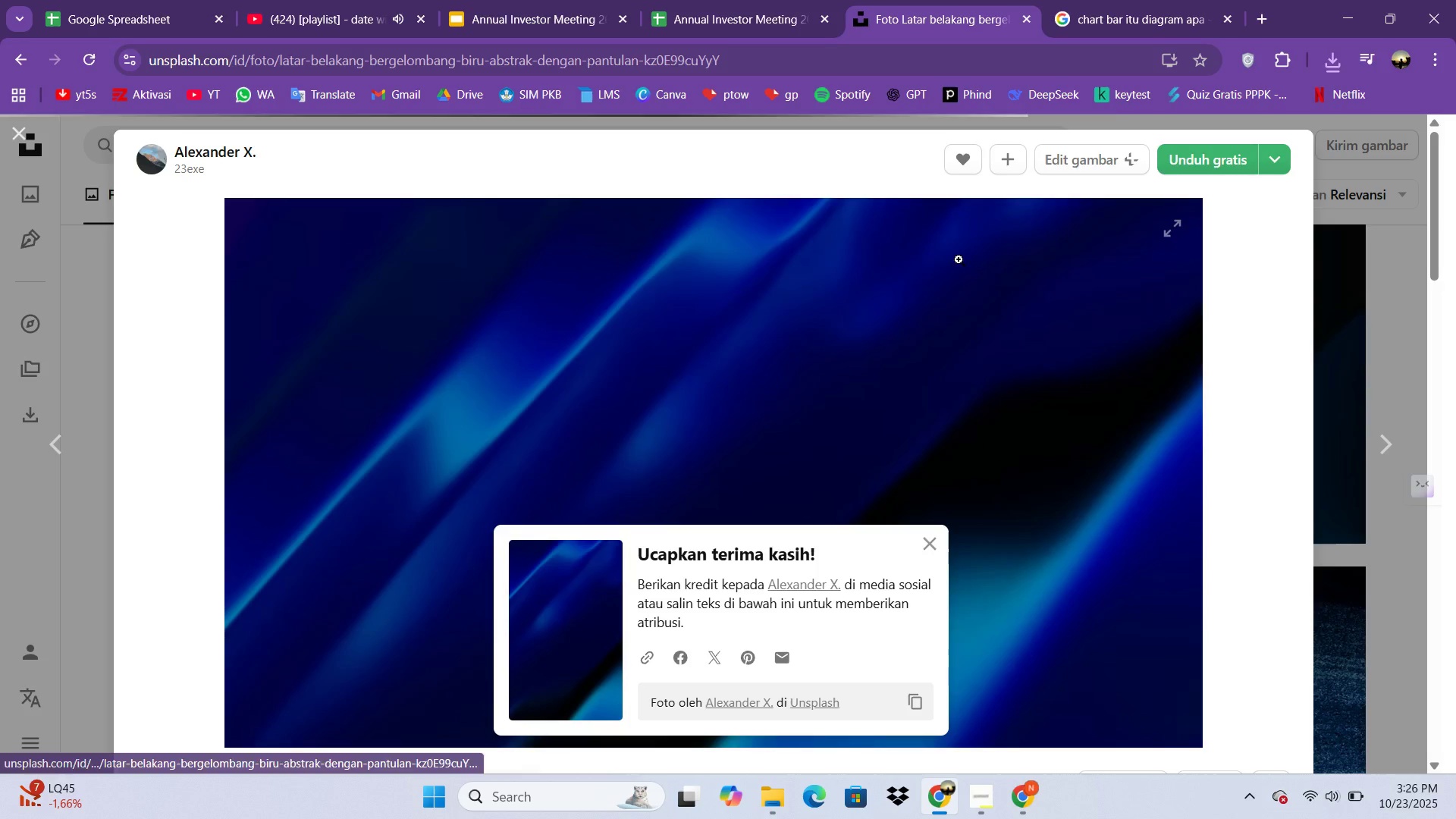 
scroll: coordinate [632, 410], scroll_direction: down, amount: 9.0
 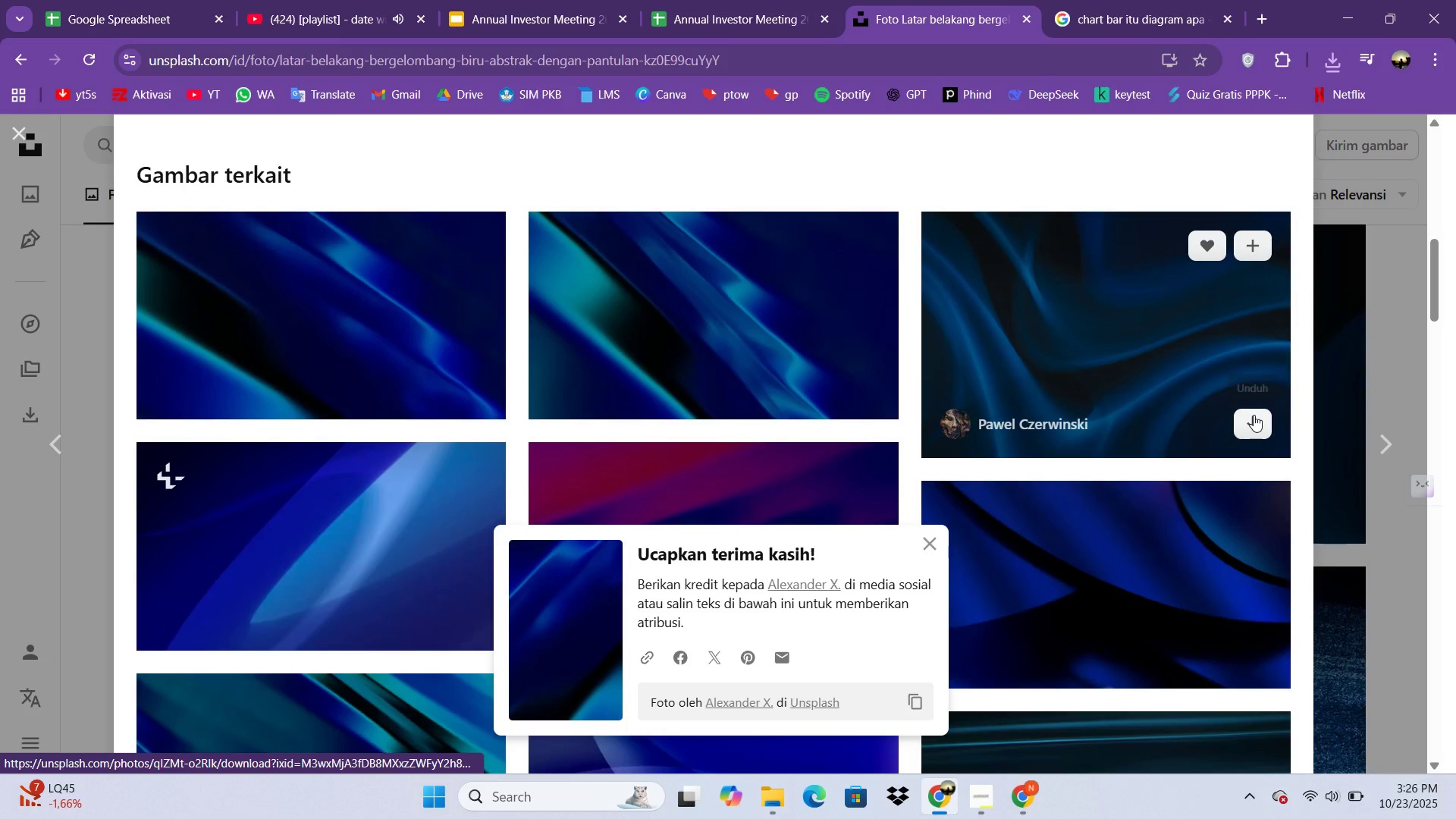 
left_click([1256, 422])
 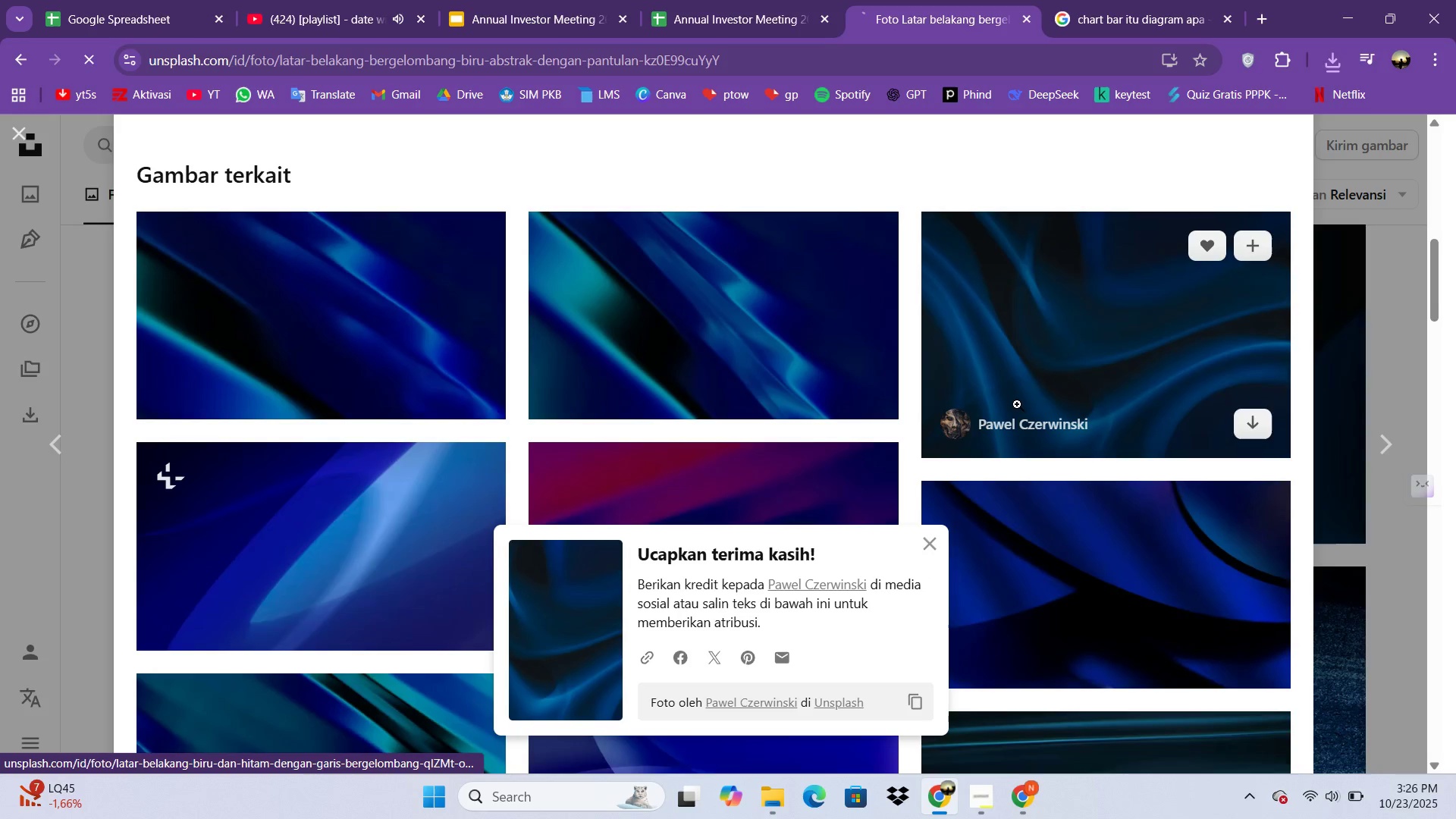 
scroll: coordinate [1014, 404], scroll_direction: down, amount: 6.0
 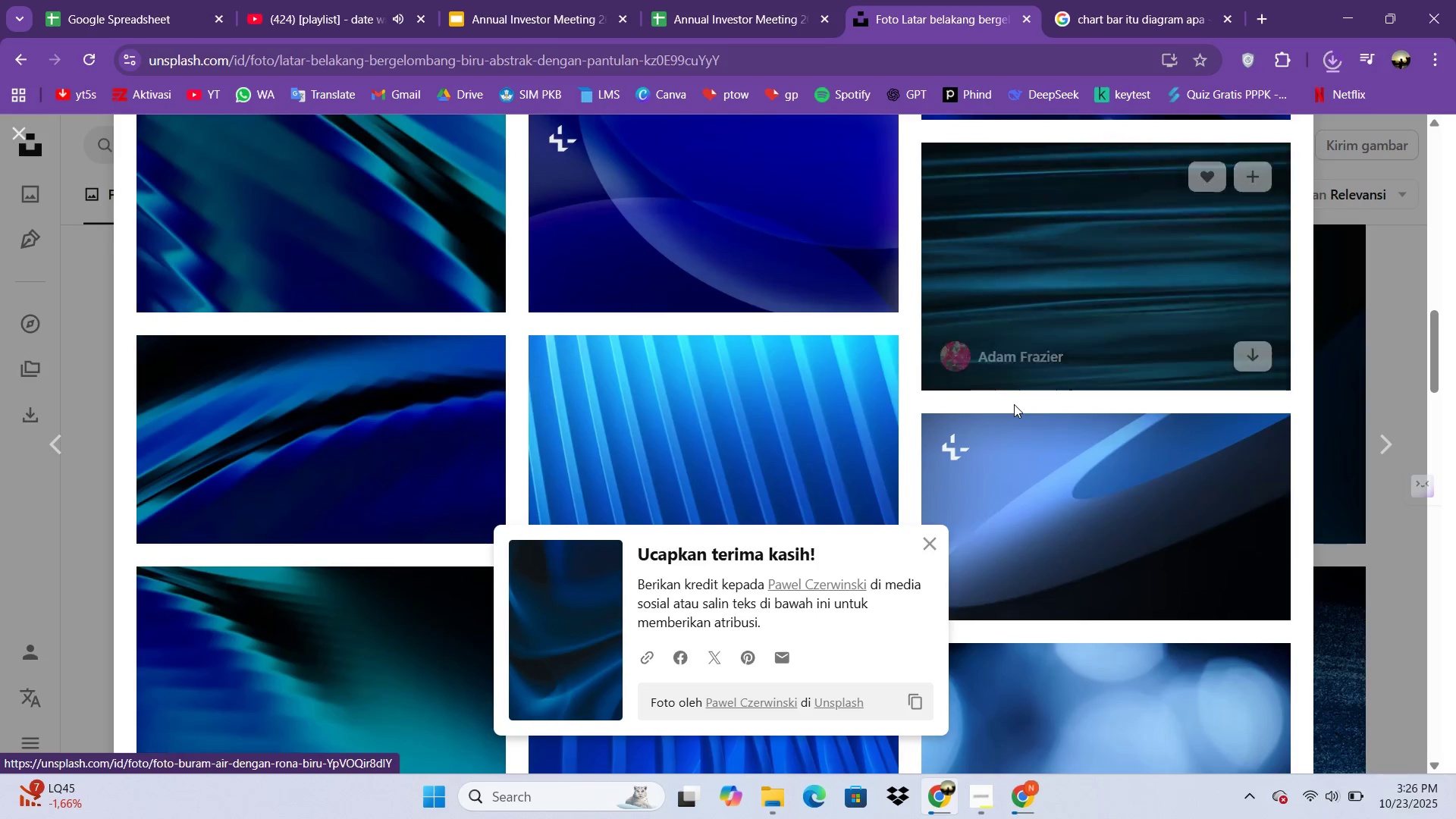 
scroll: coordinate [1048, 359], scroll_direction: up, amount: 19.0
 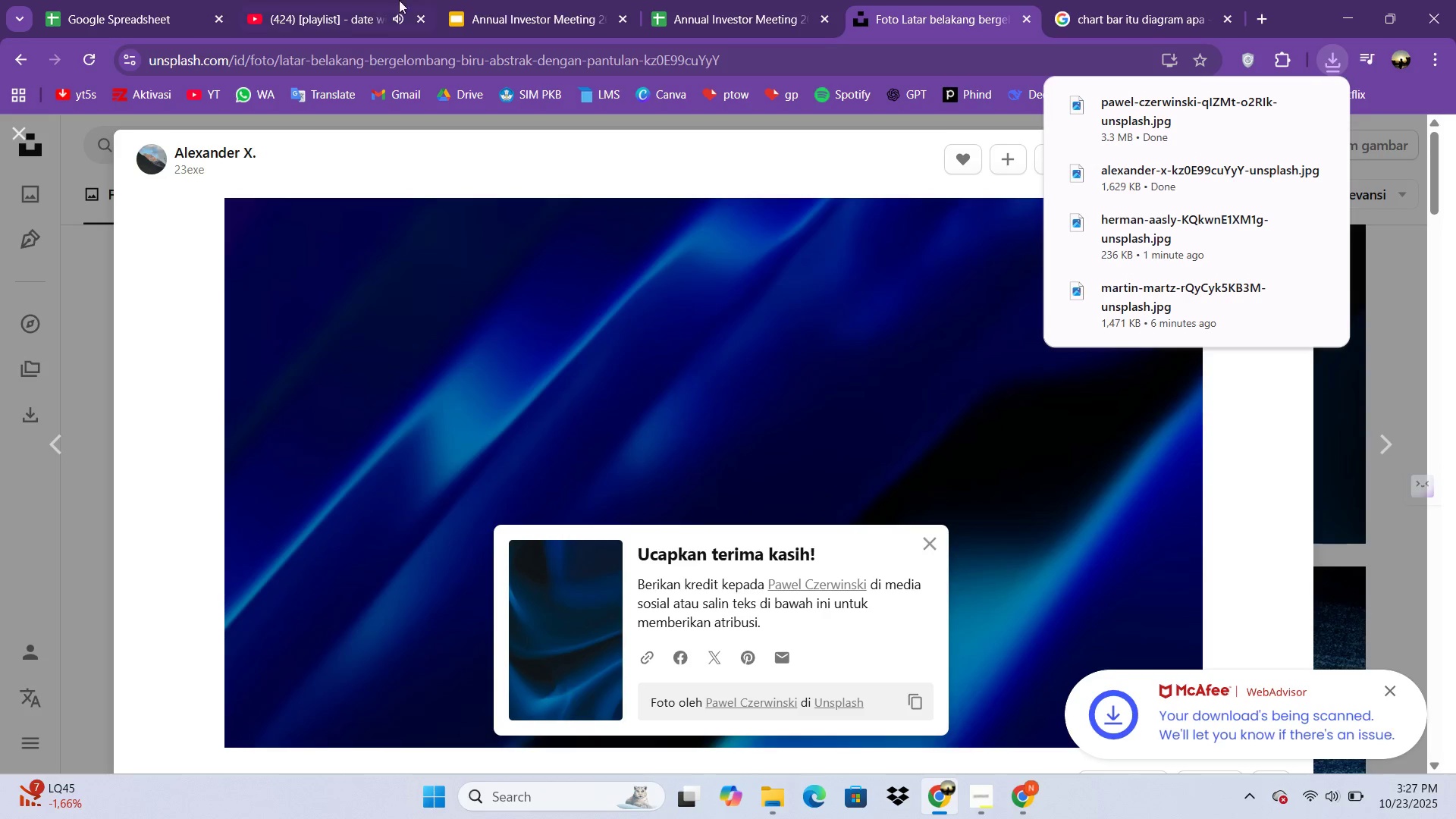 
left_click([506, 0])
 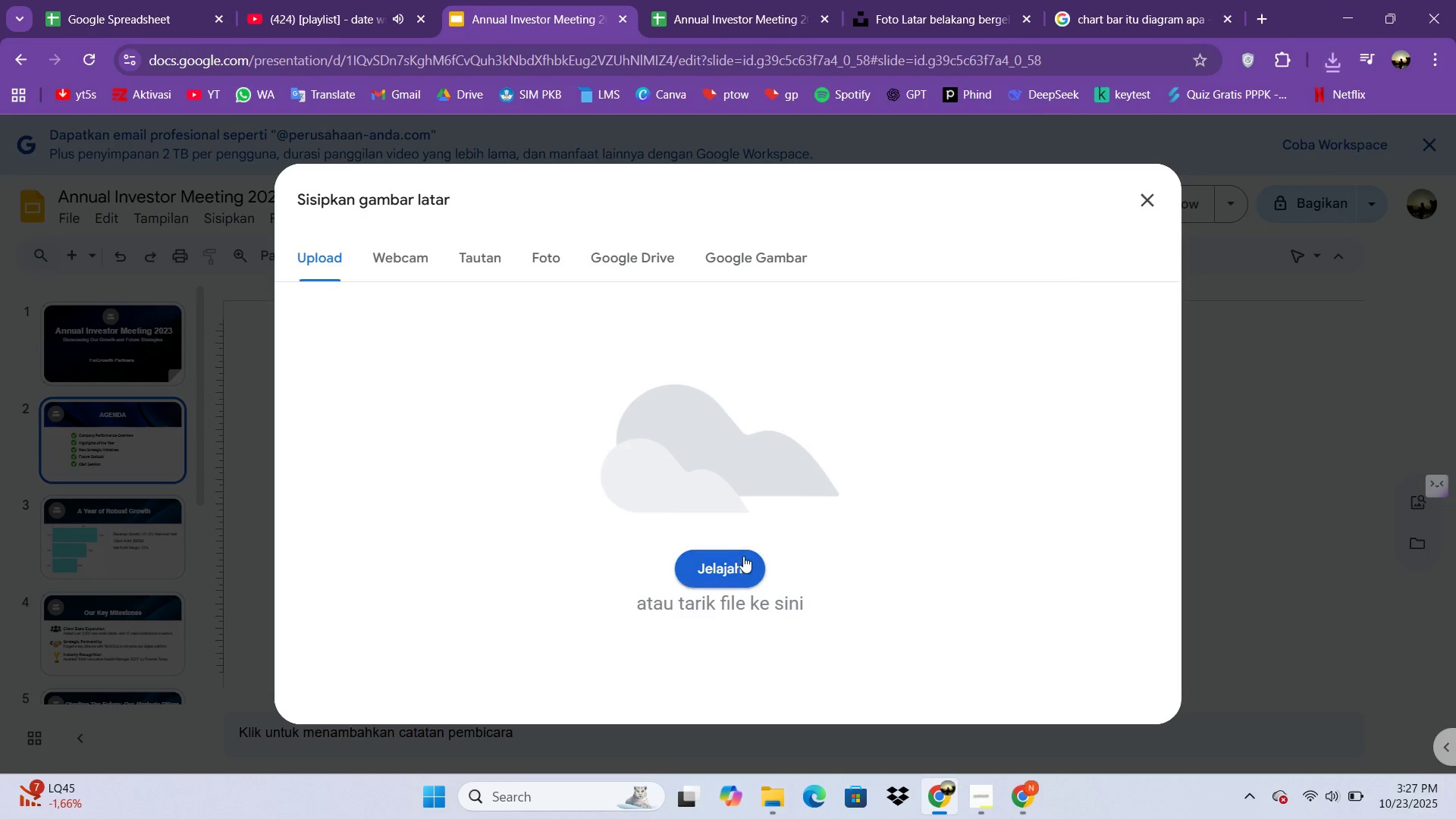 
left_click([745, 567])
 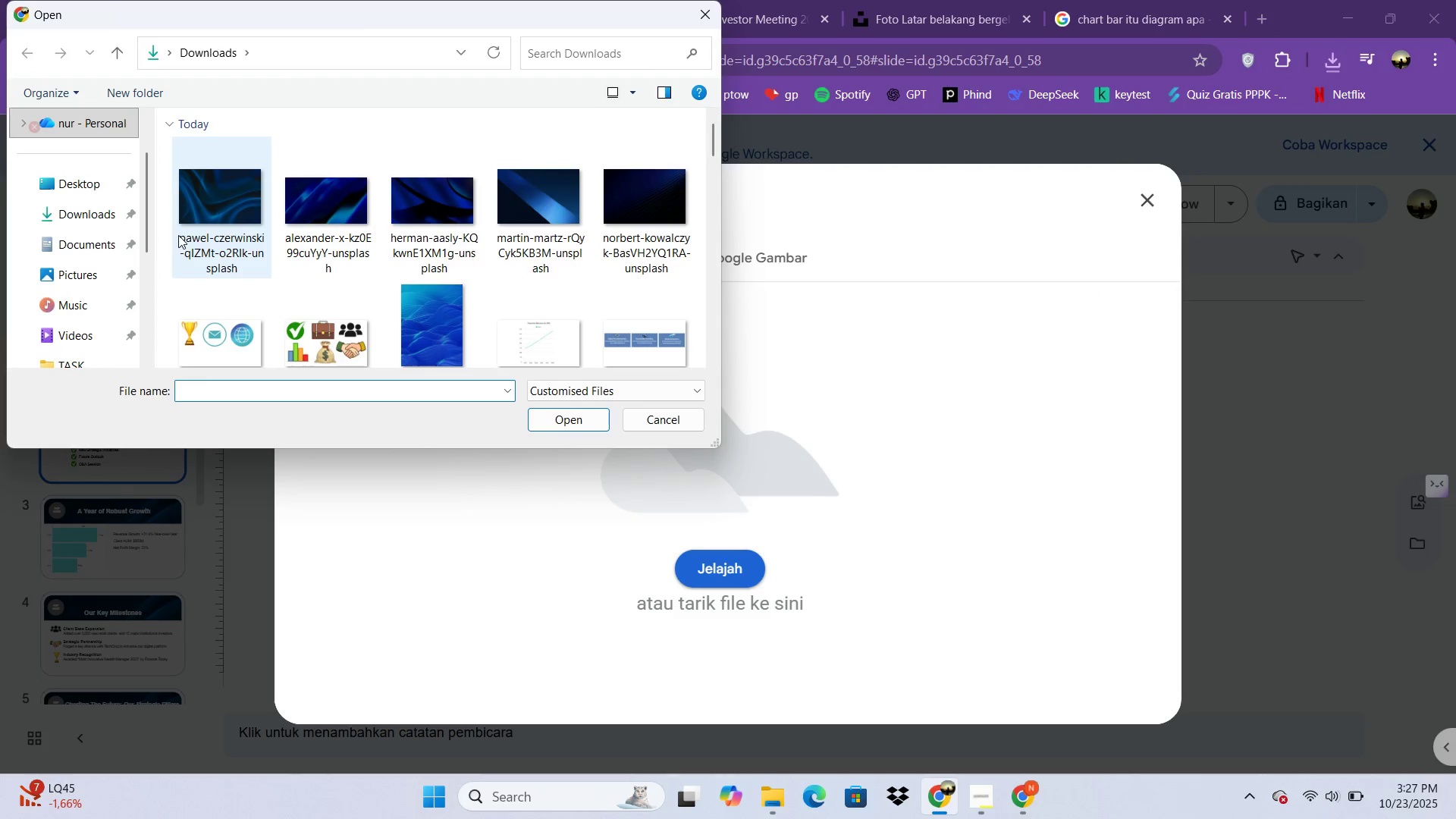 
double_click([178, 235])
 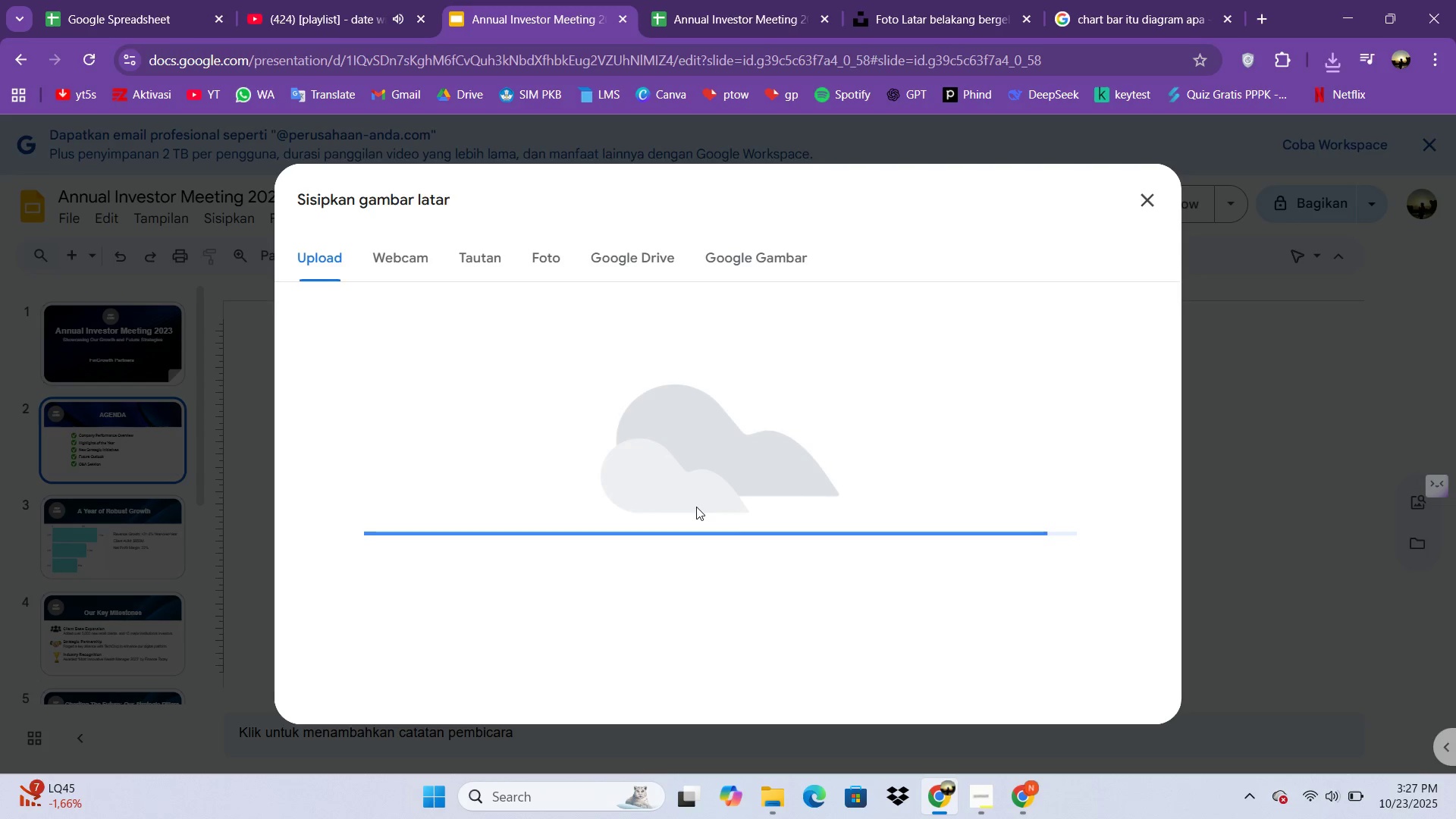 
wait(10.99)
 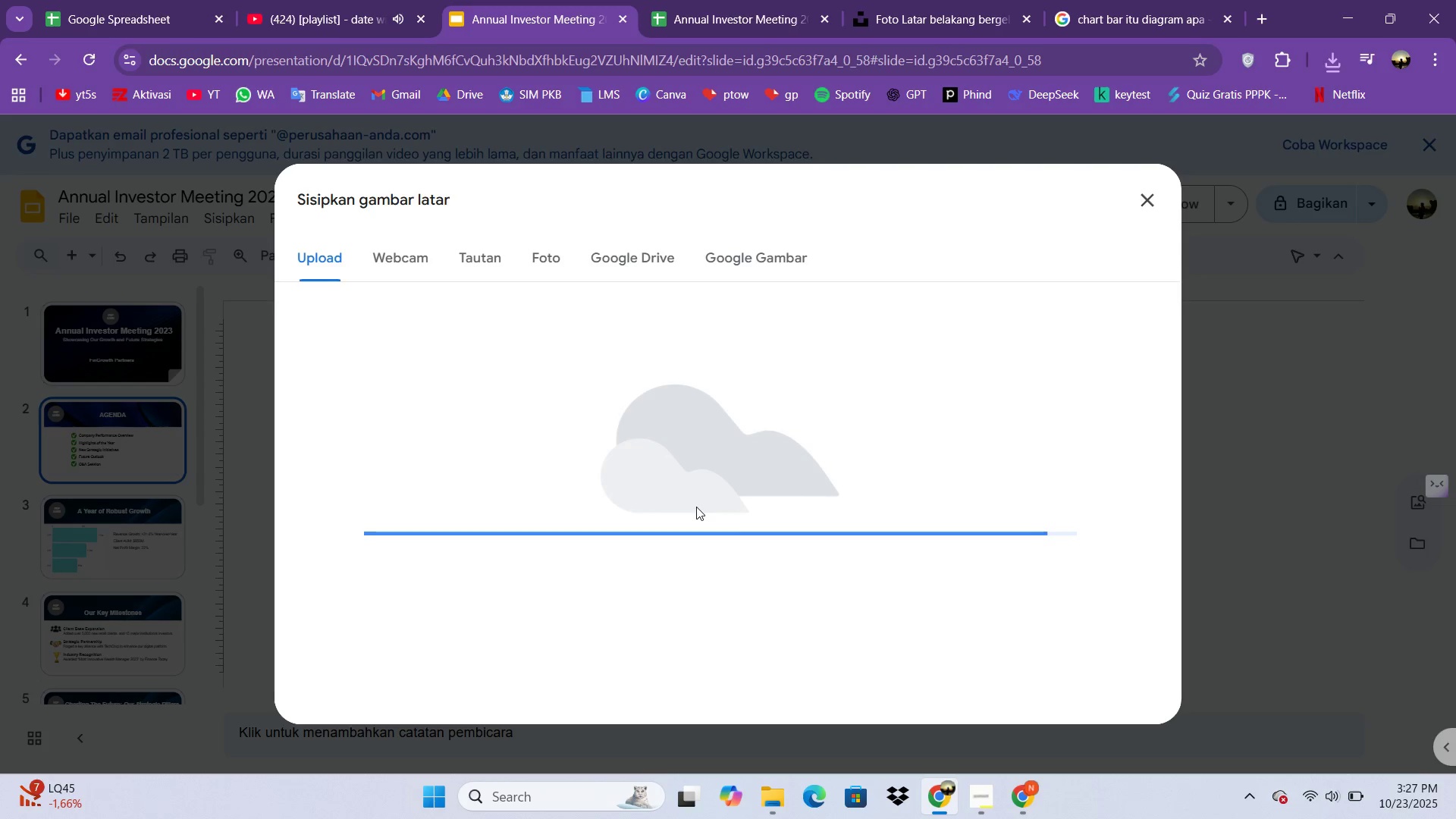 
left_click([805, 551])
 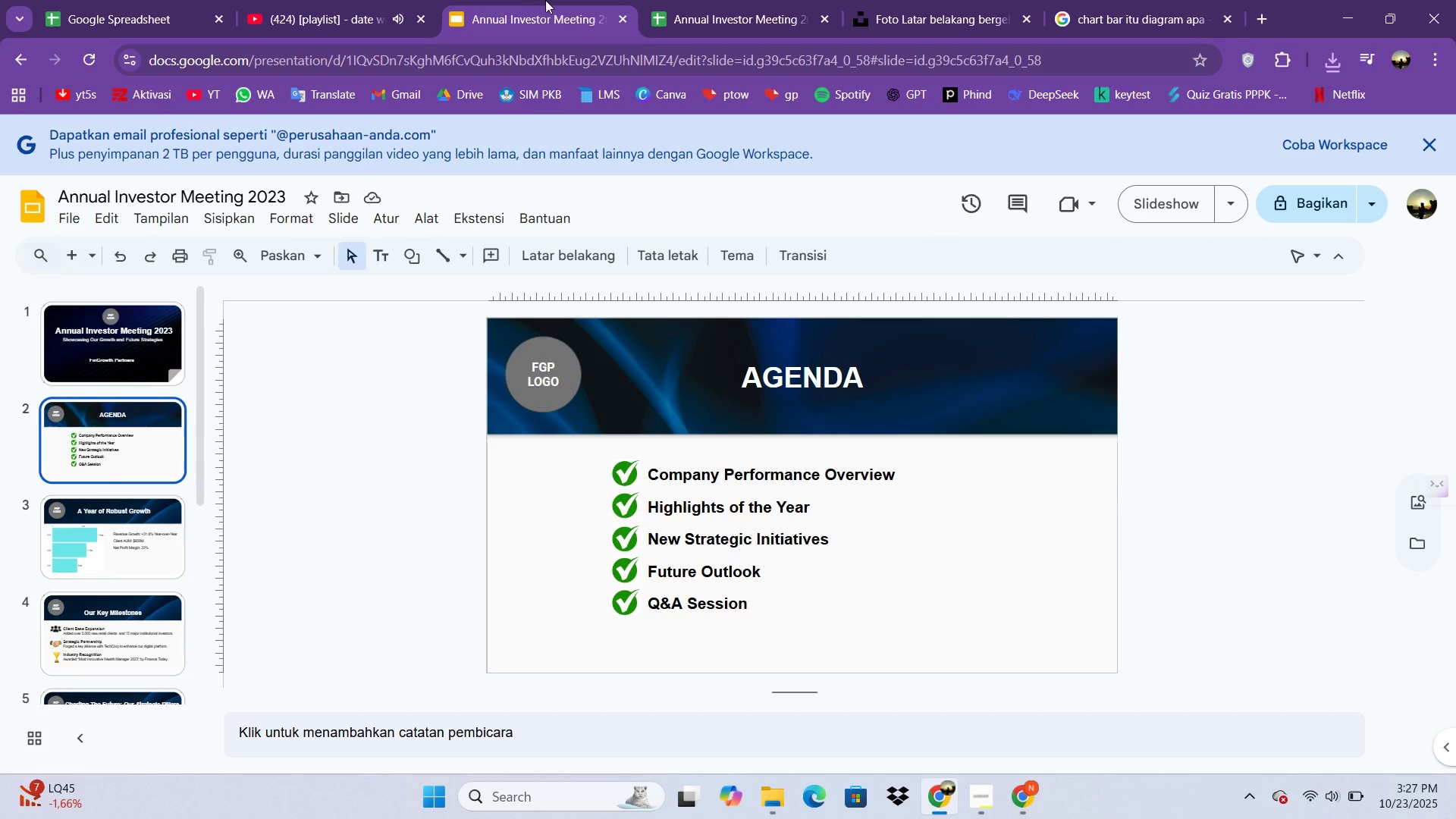 
wait(7.42)
 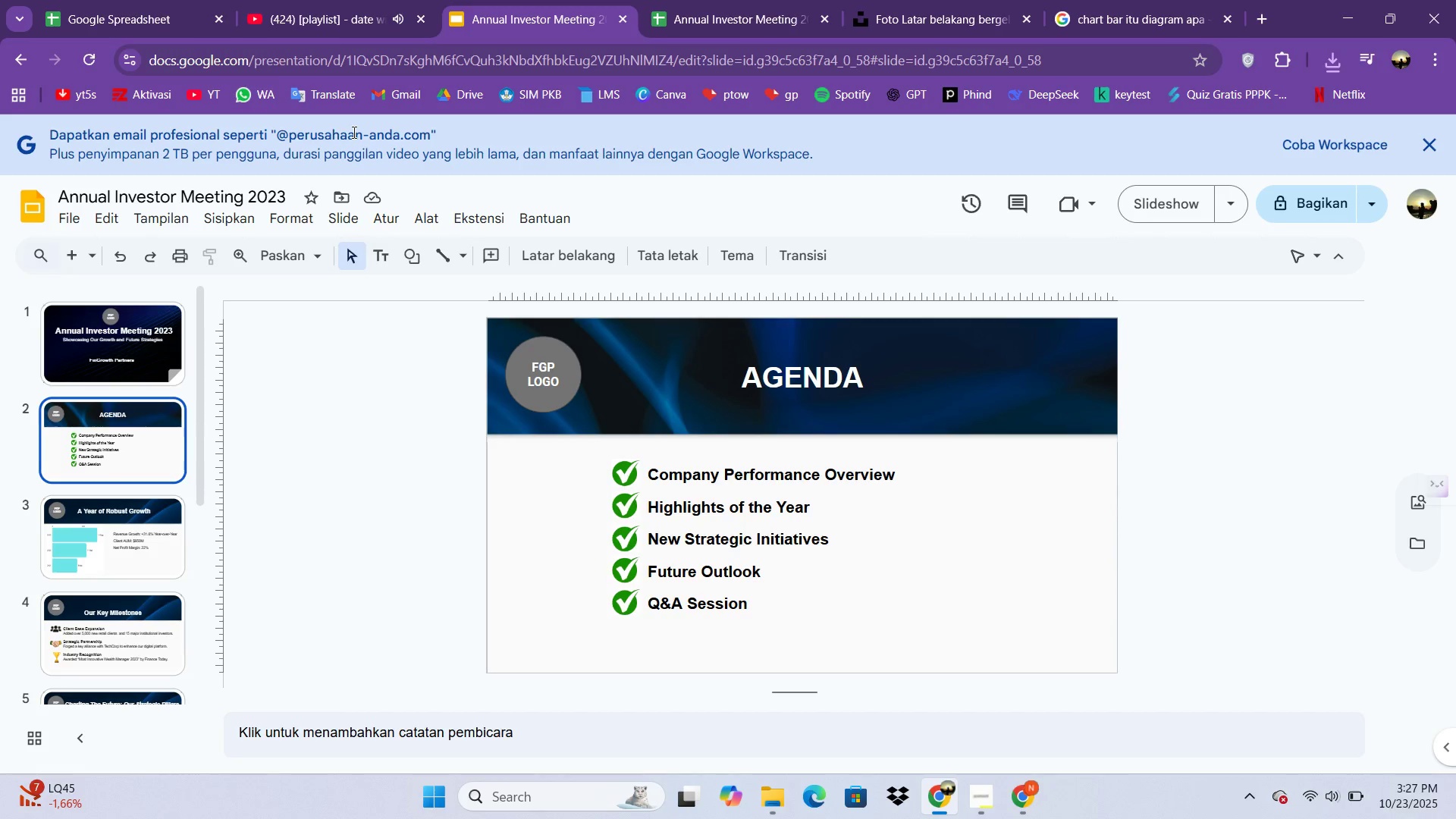 
left_click([724, 0])
 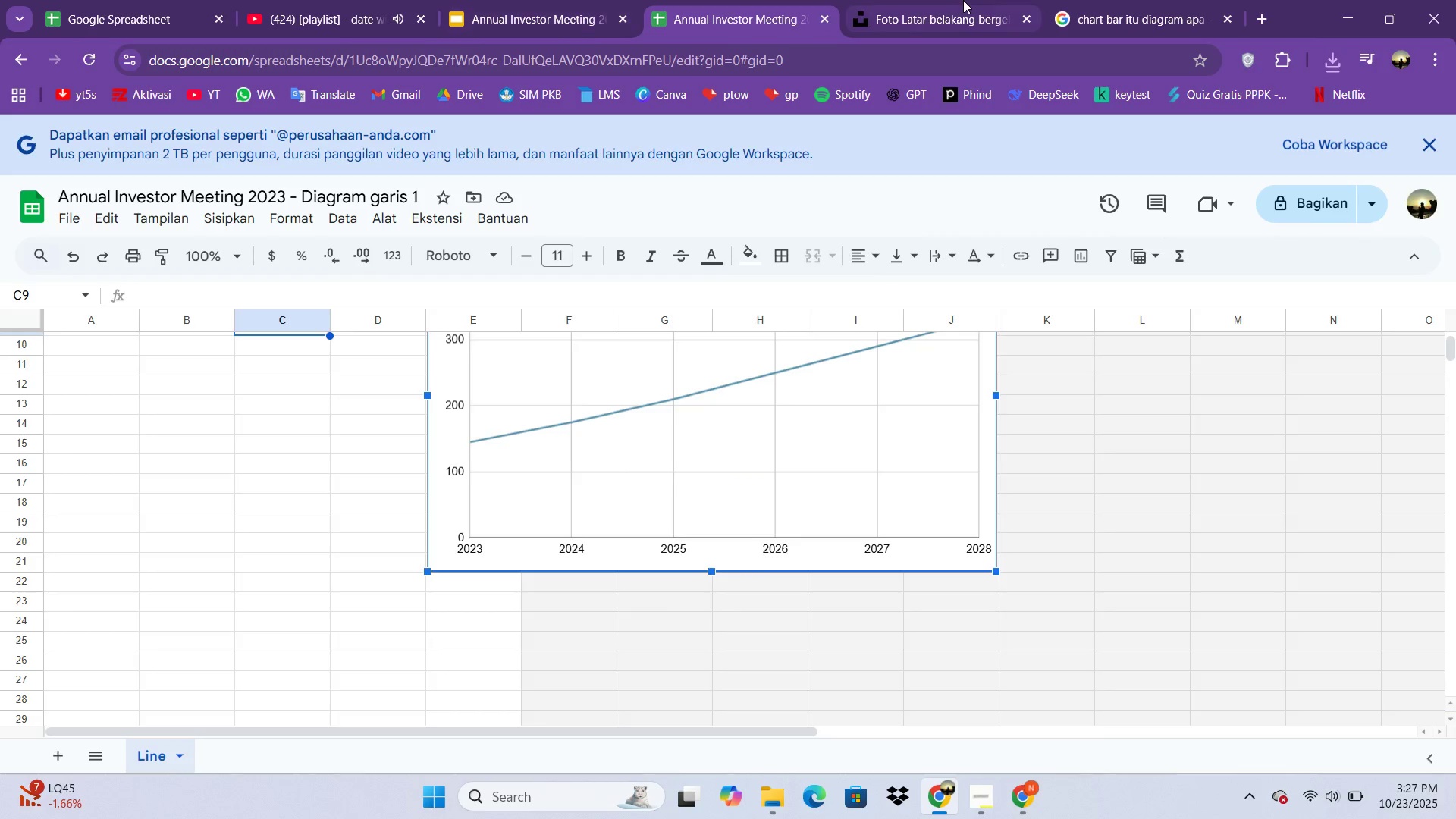 
double_click([963, 0])
 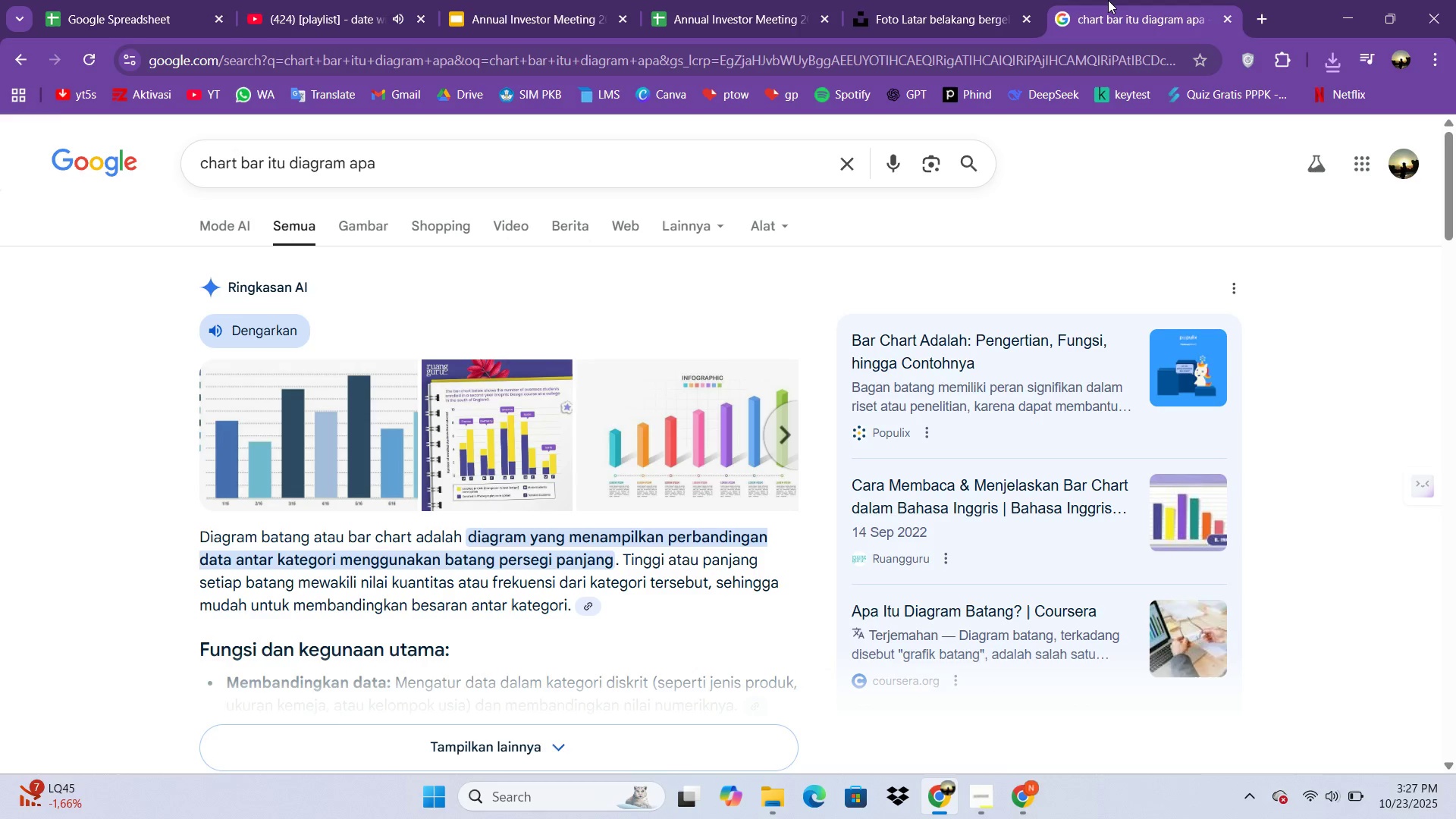 
left_click([1108, 0])
 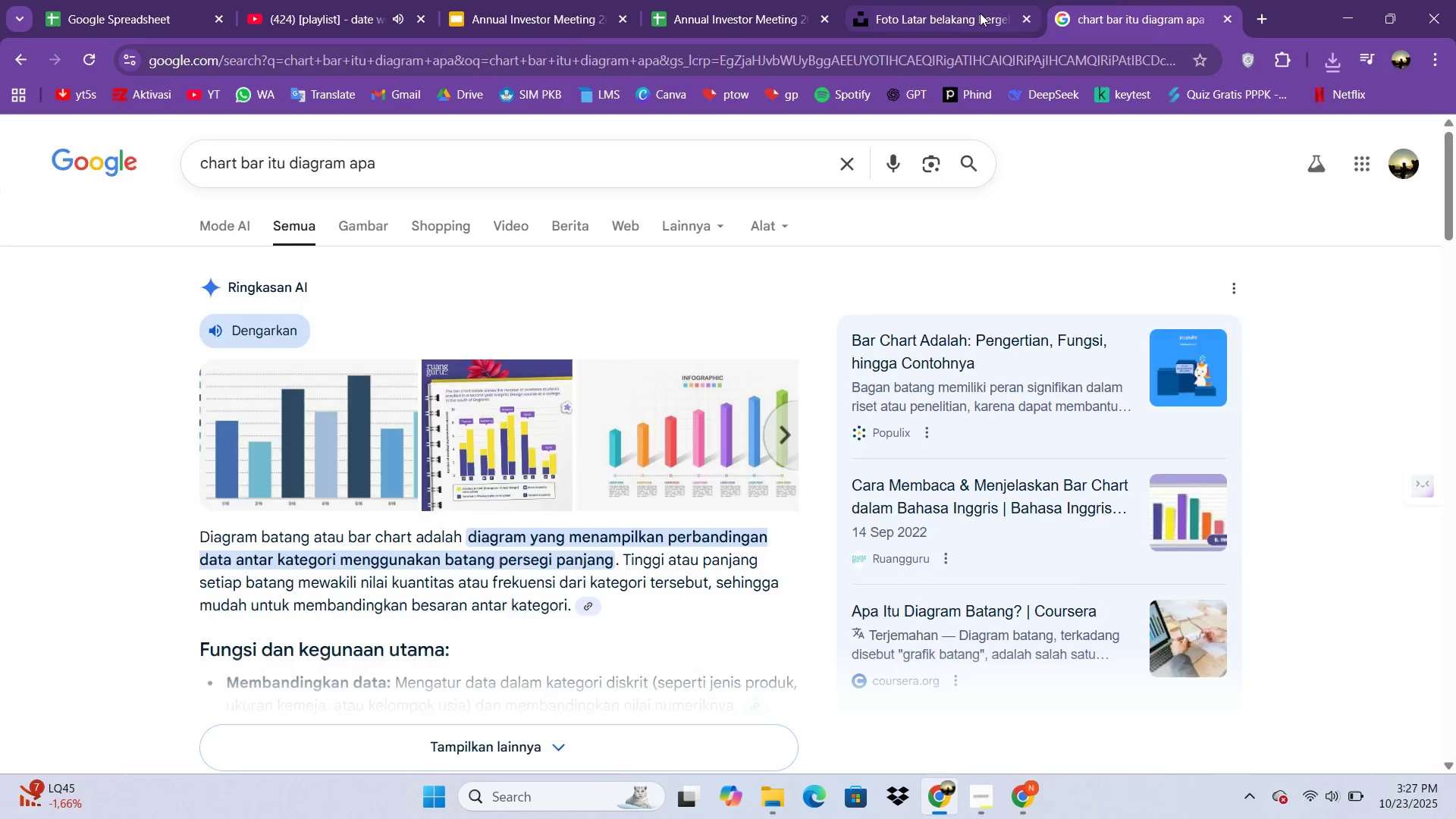 
left_click([980, 13])
 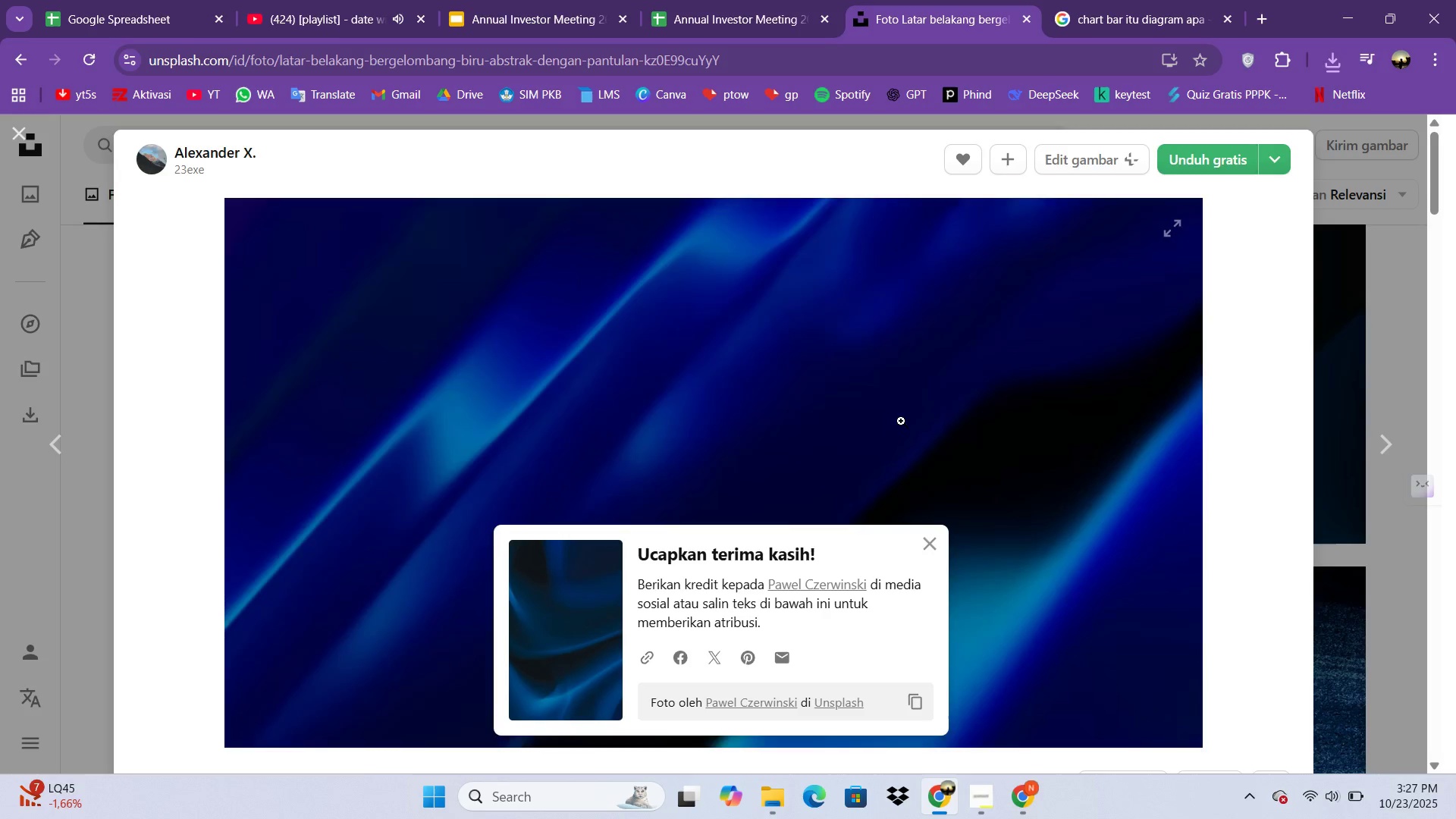 
scroll: coordinate [904, 417], scroll_direction: down, amount: 17.0
 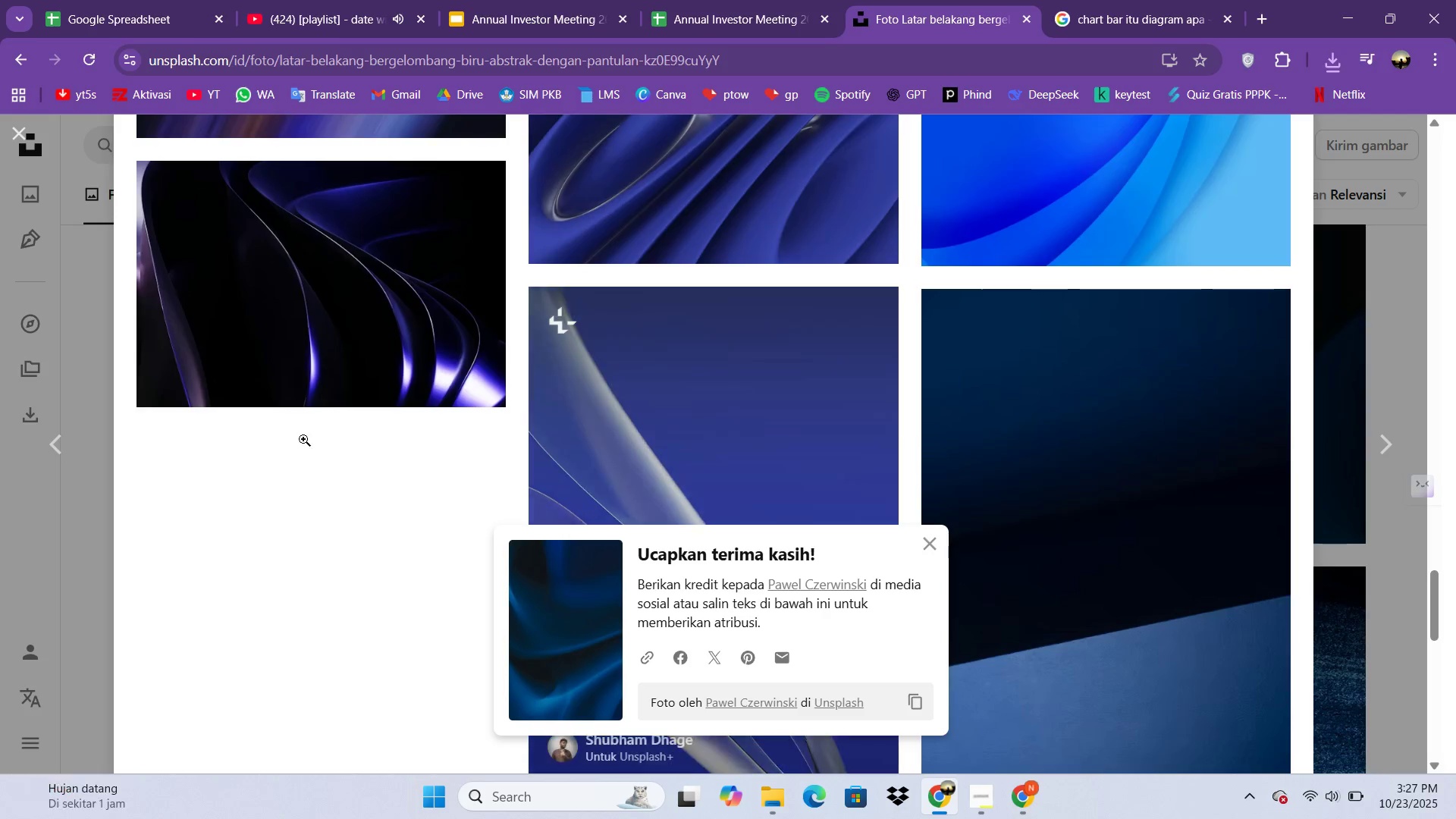 
left_click([243, 284])
 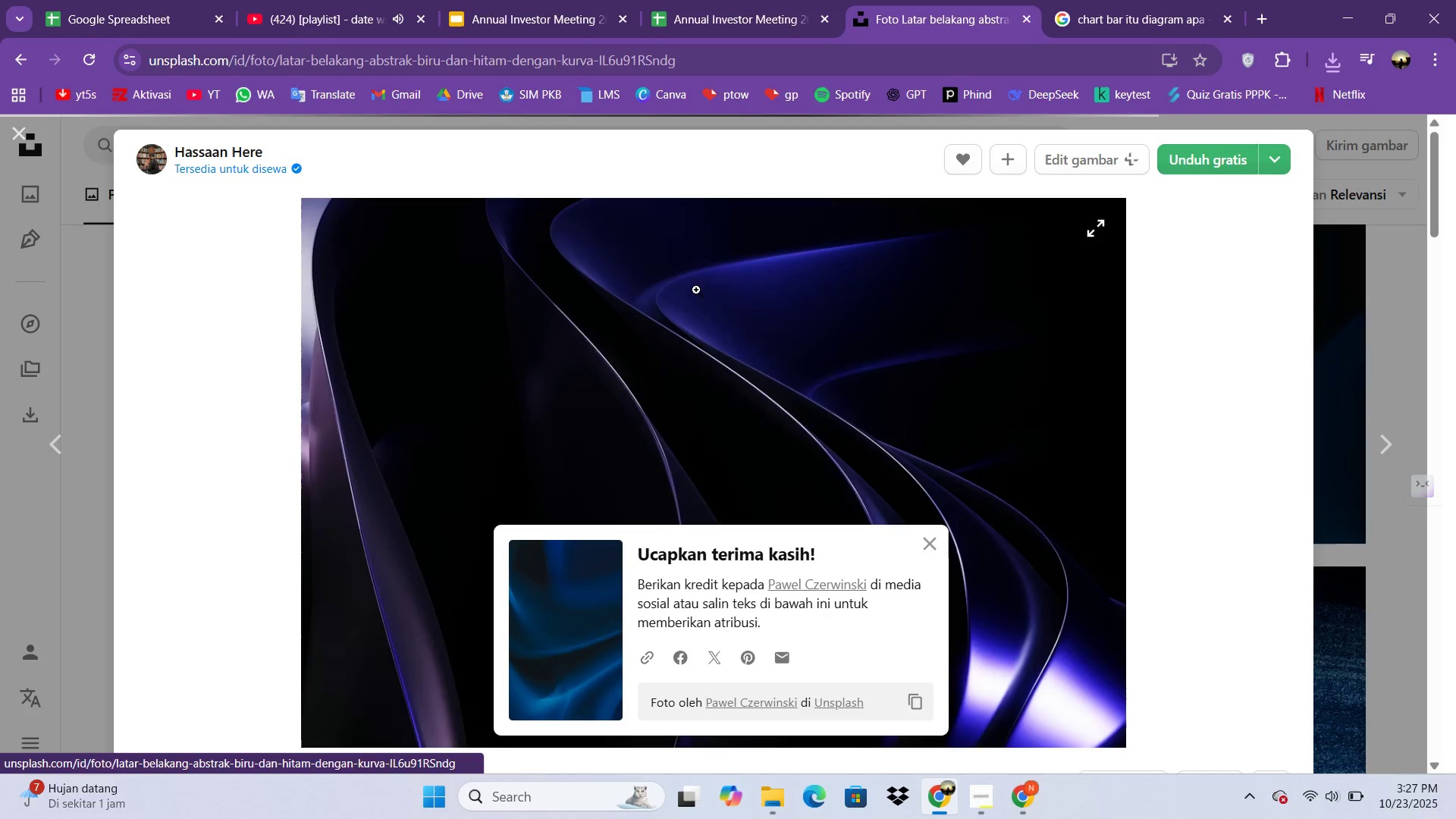 
scroll: coordinate [835, 429], scroll_direction: down, amount: 49.0
 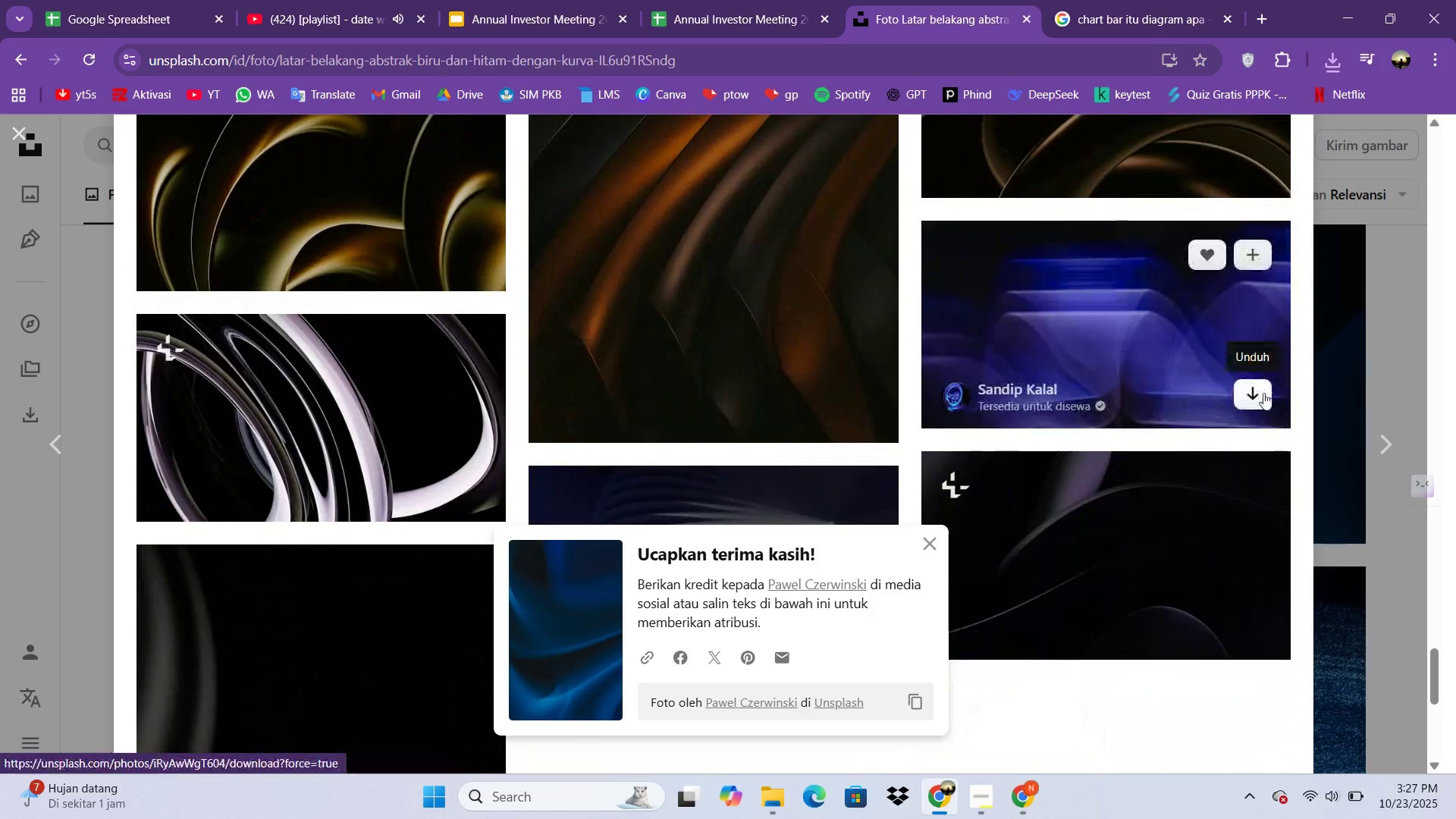 
left_click([1263, 393])
 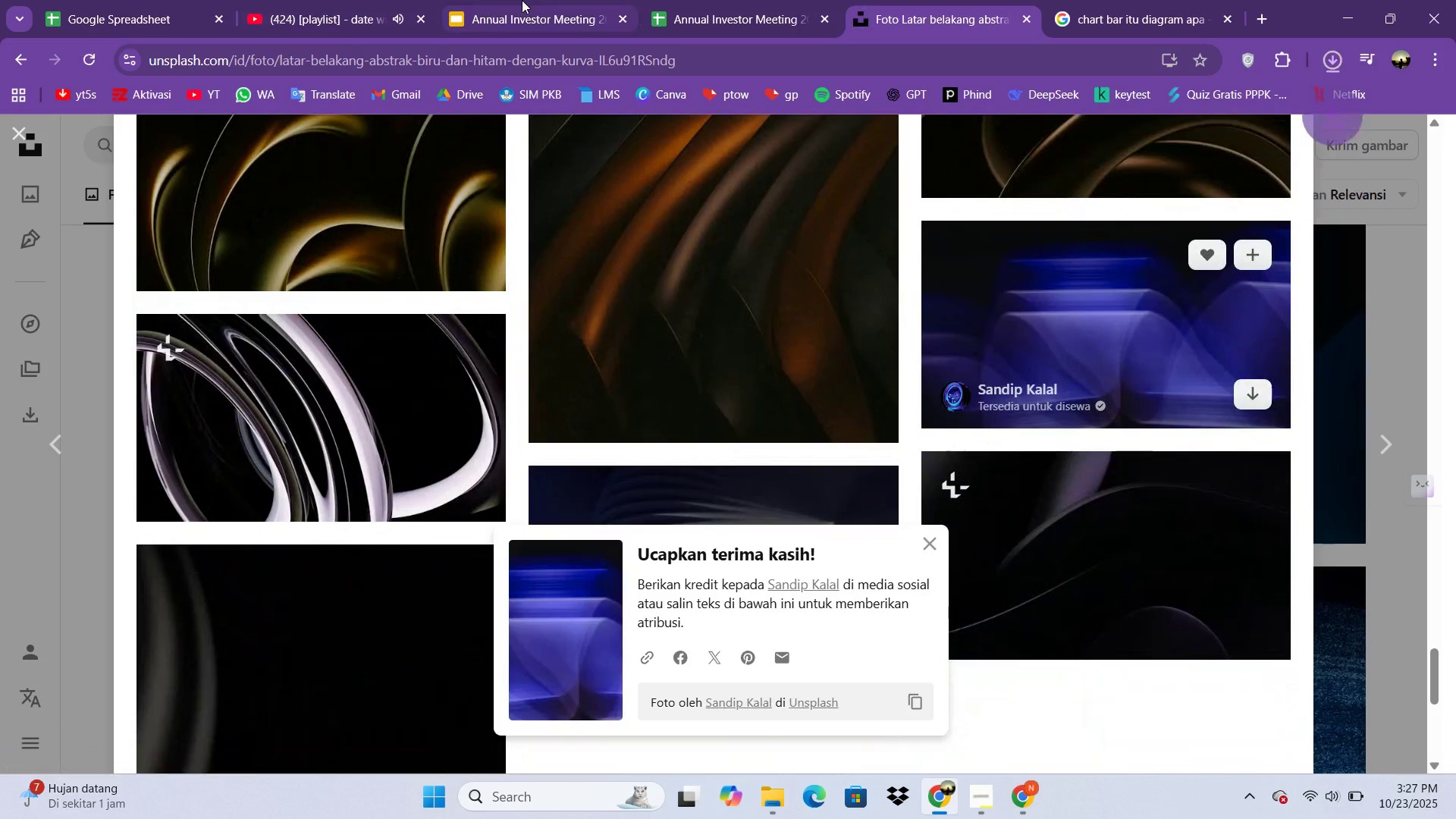 
left_click([522, 0])
 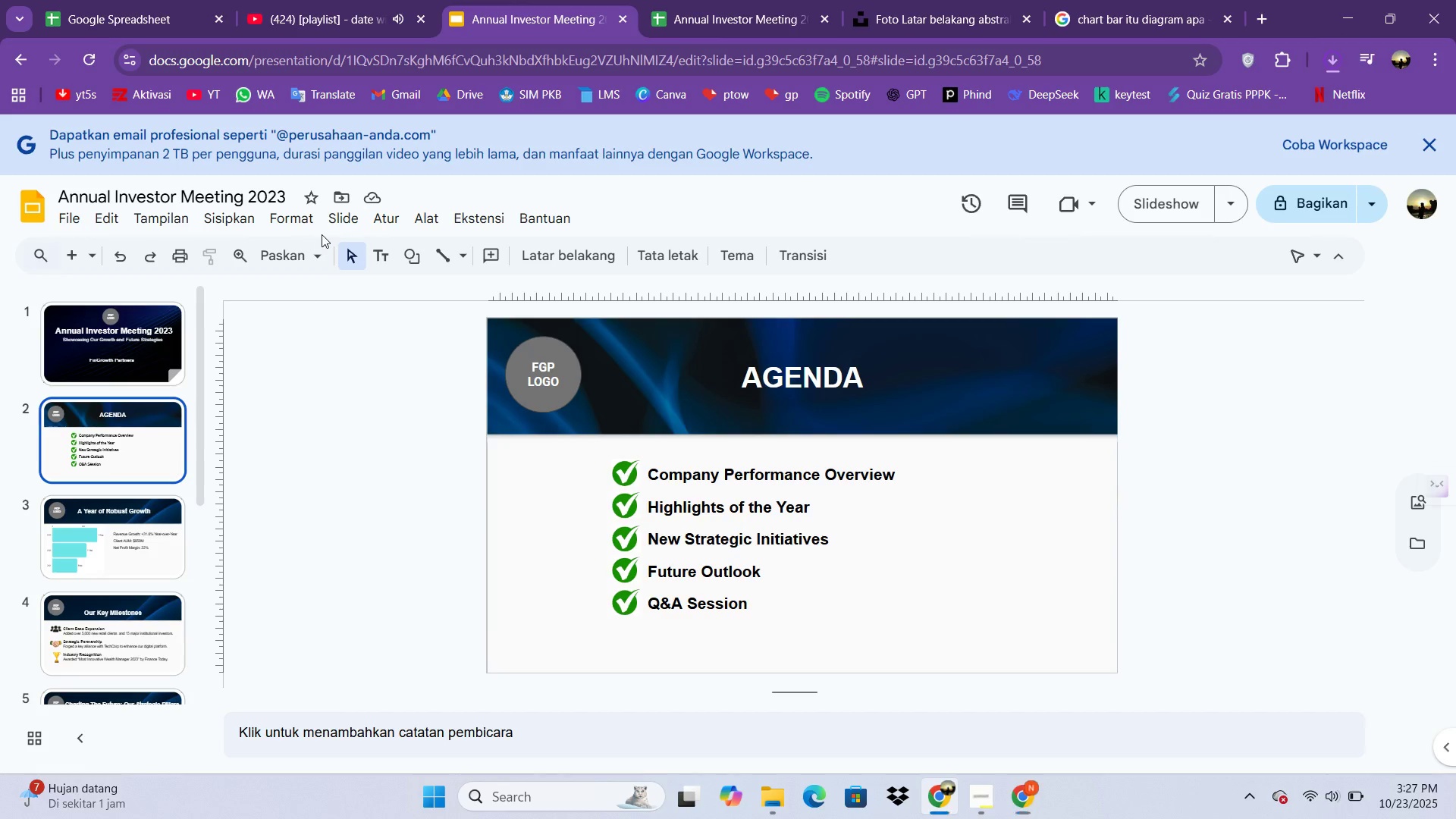 
left_click([351, 214])
 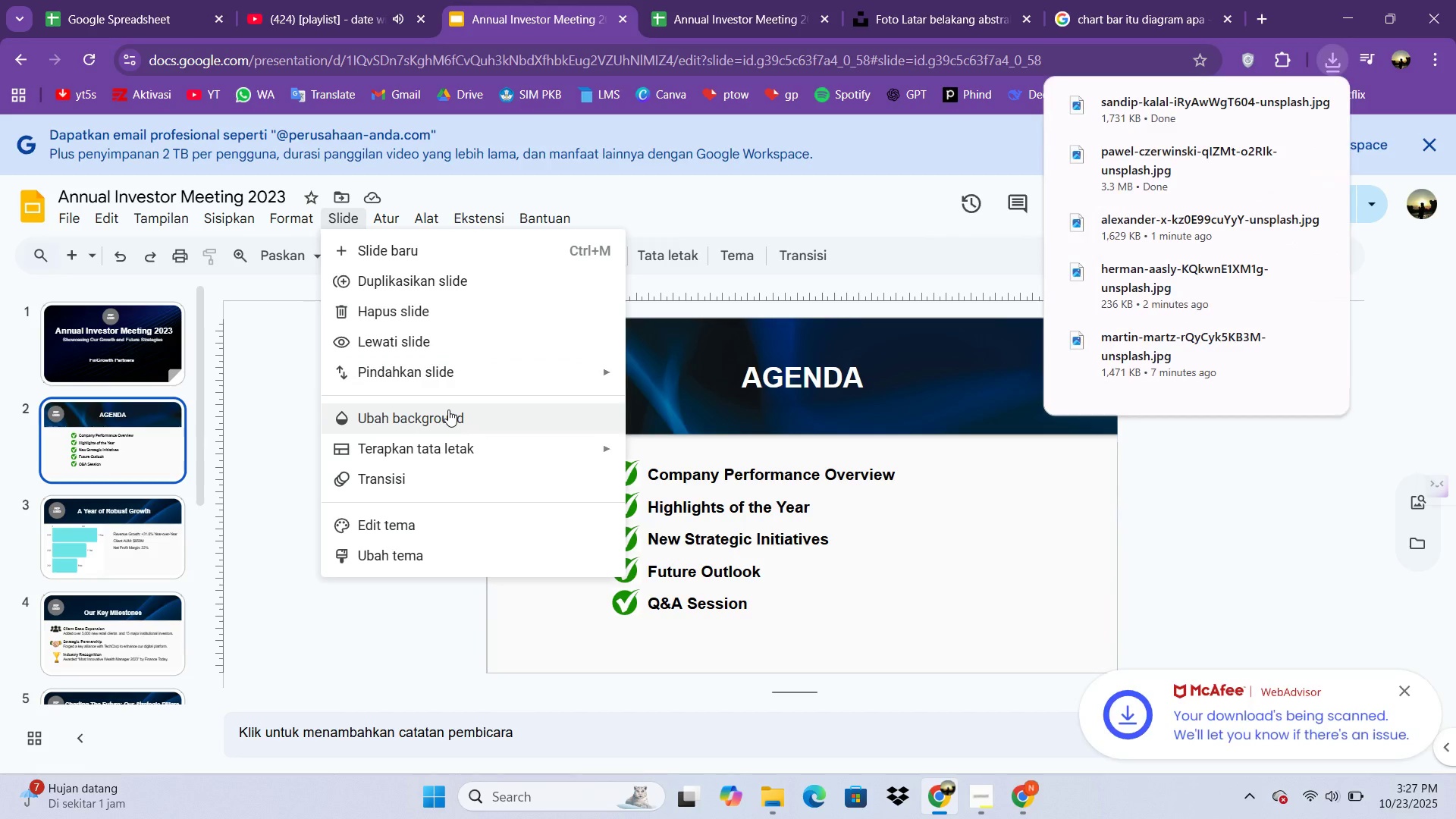 
left_click([448, 410])
 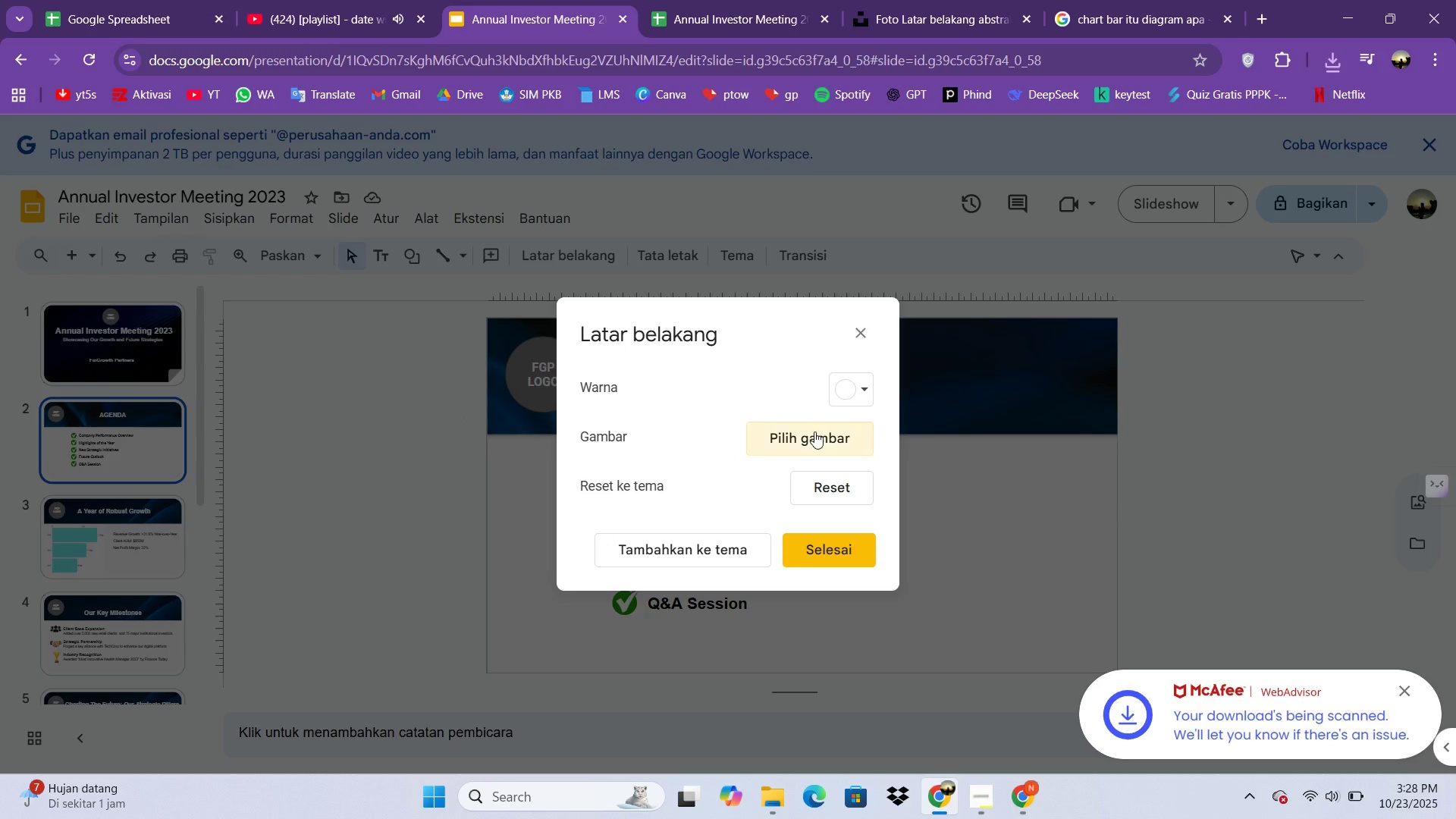 
left_click([814, 431])
 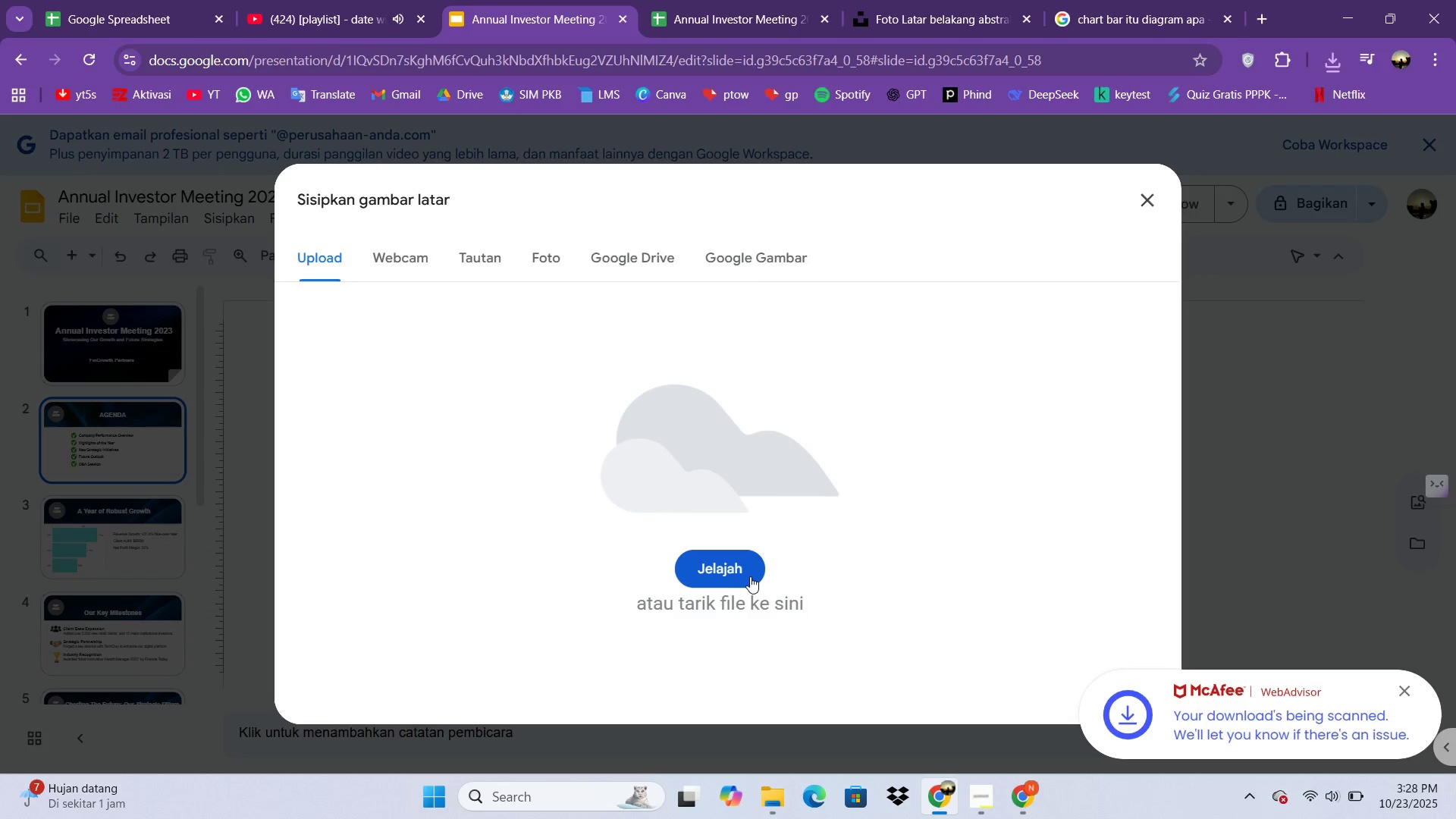 
left_click([721, 579])
 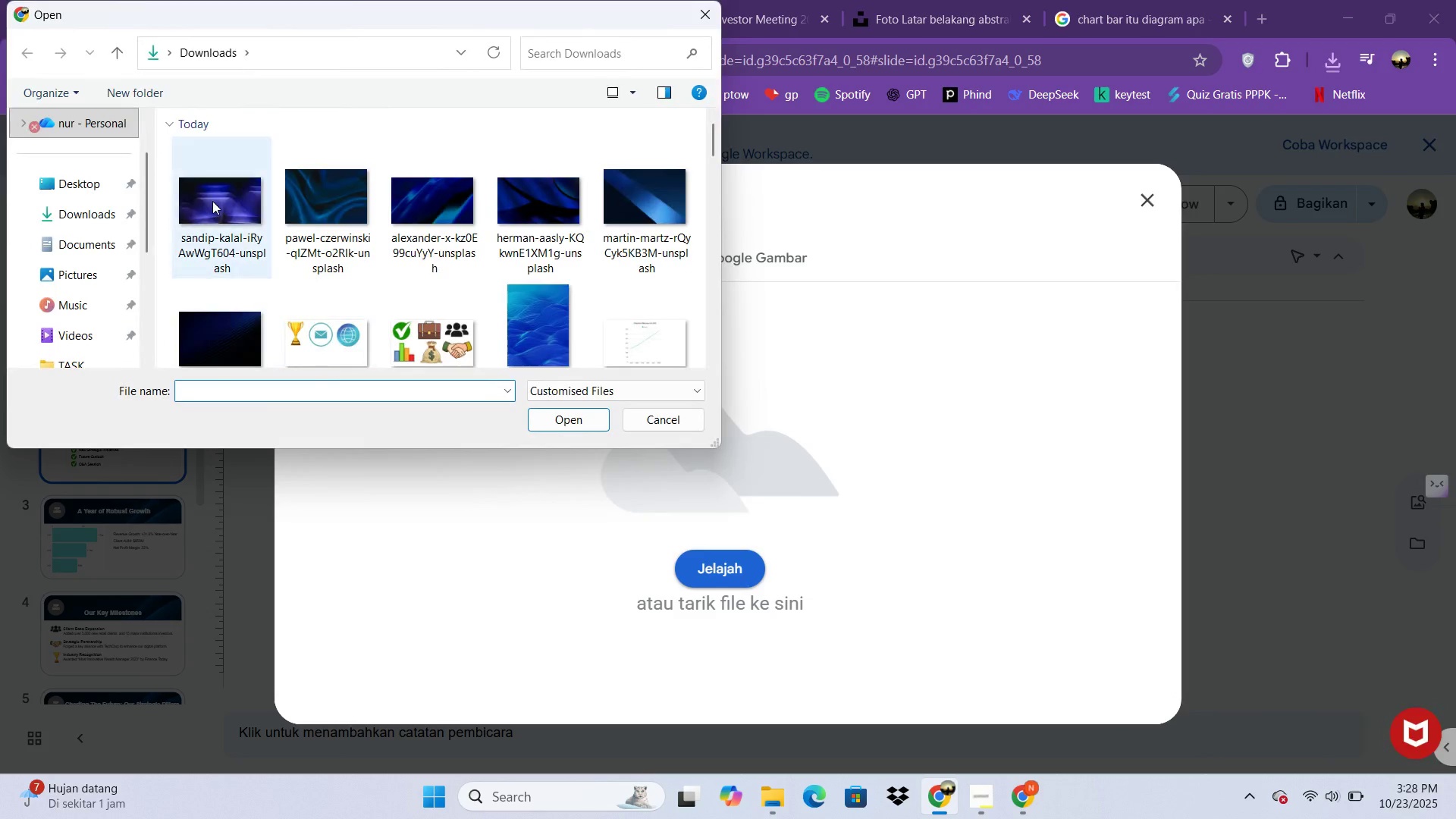 
double_click([212, 201])
 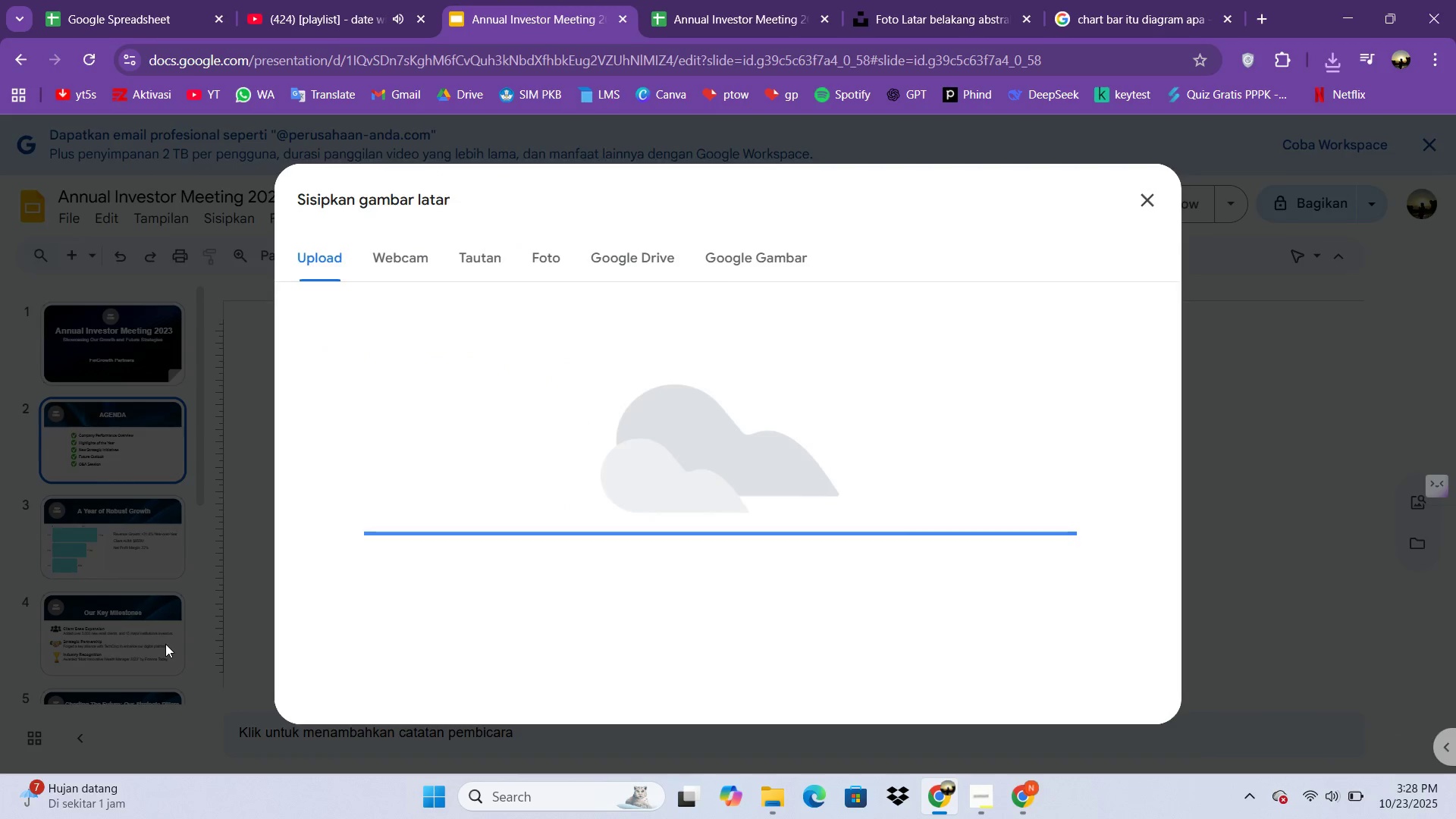 
wait(6.5)
 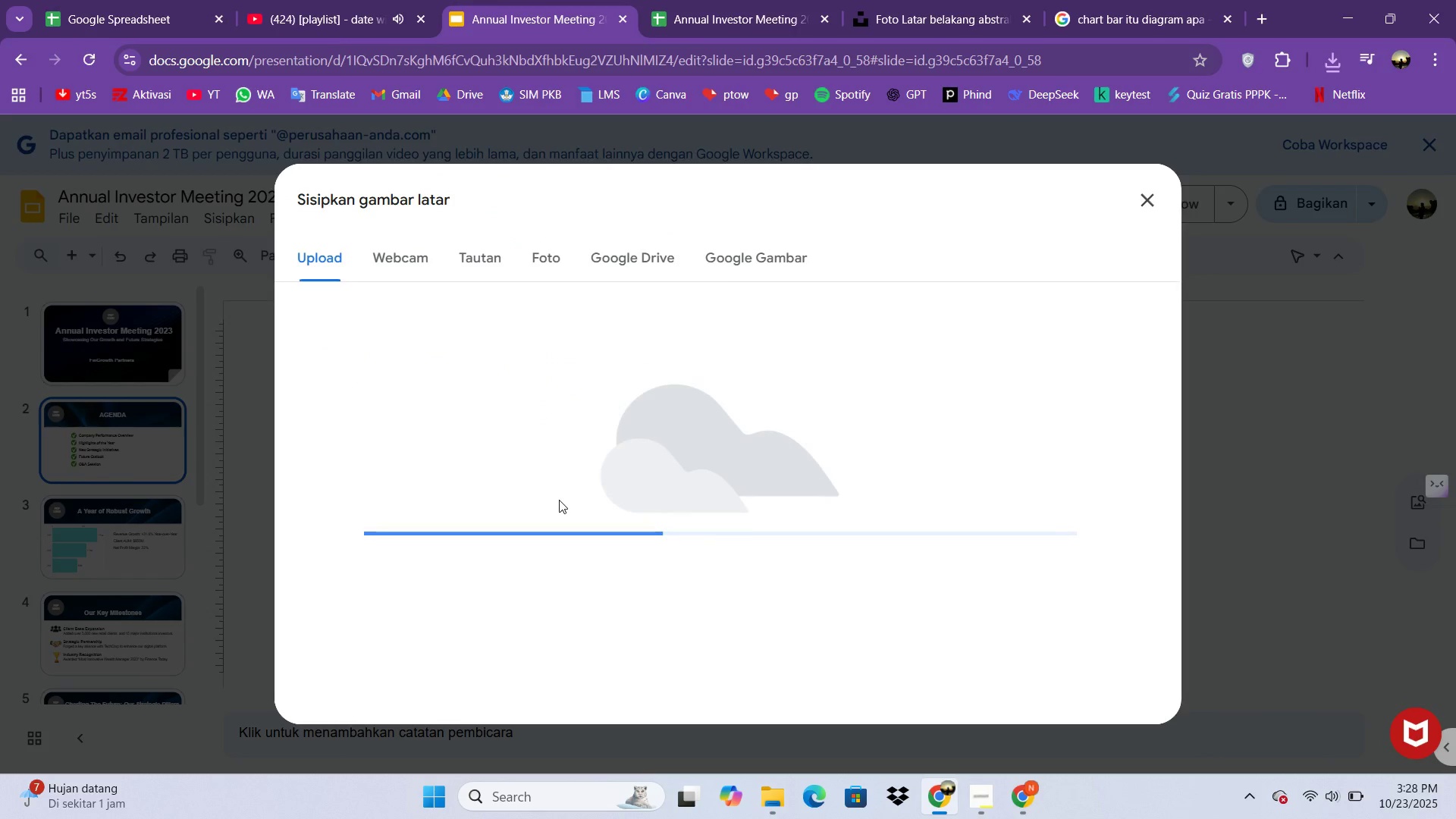 
left_click([803, 537])
 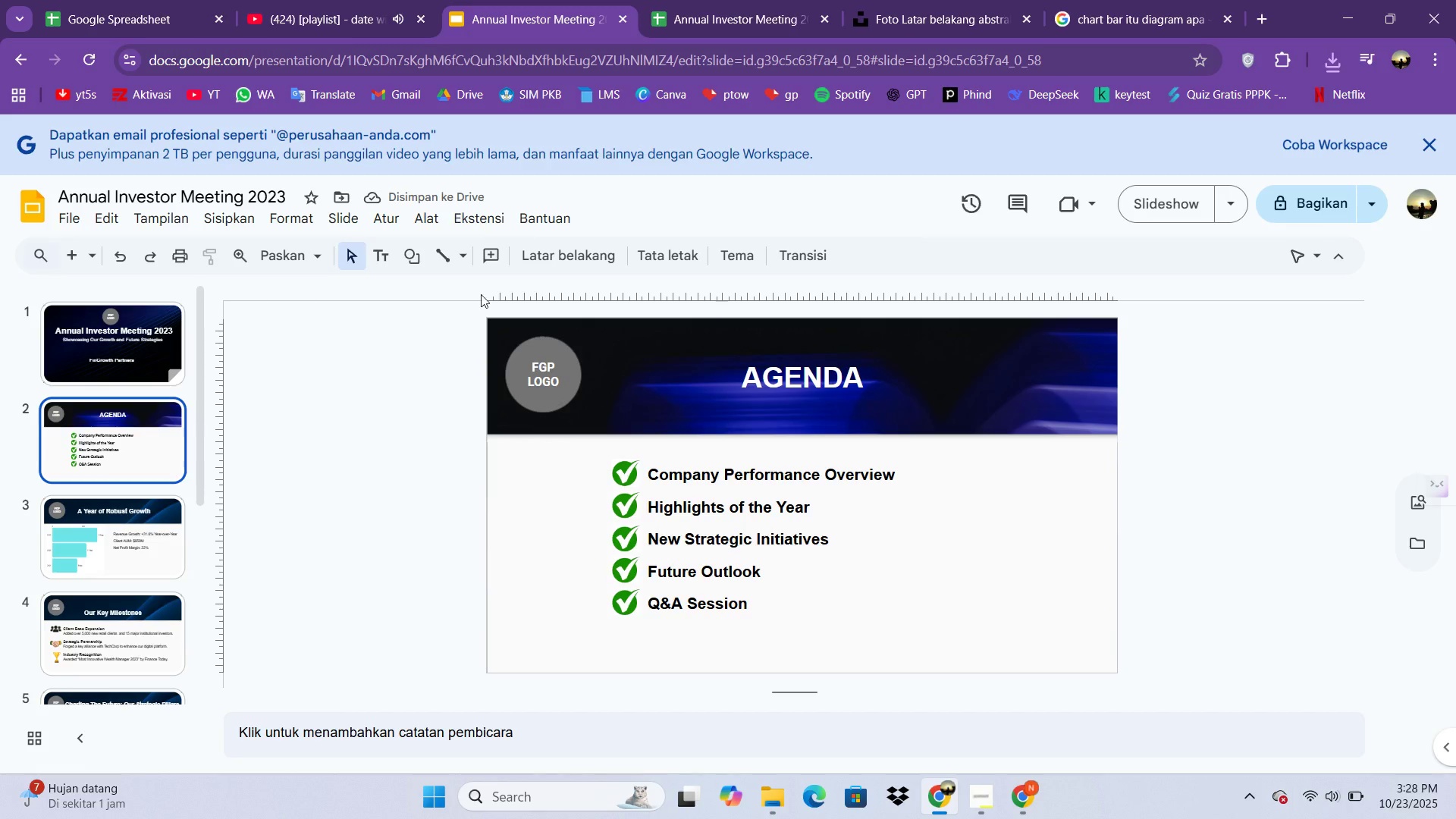 
left_click([364, 214])
 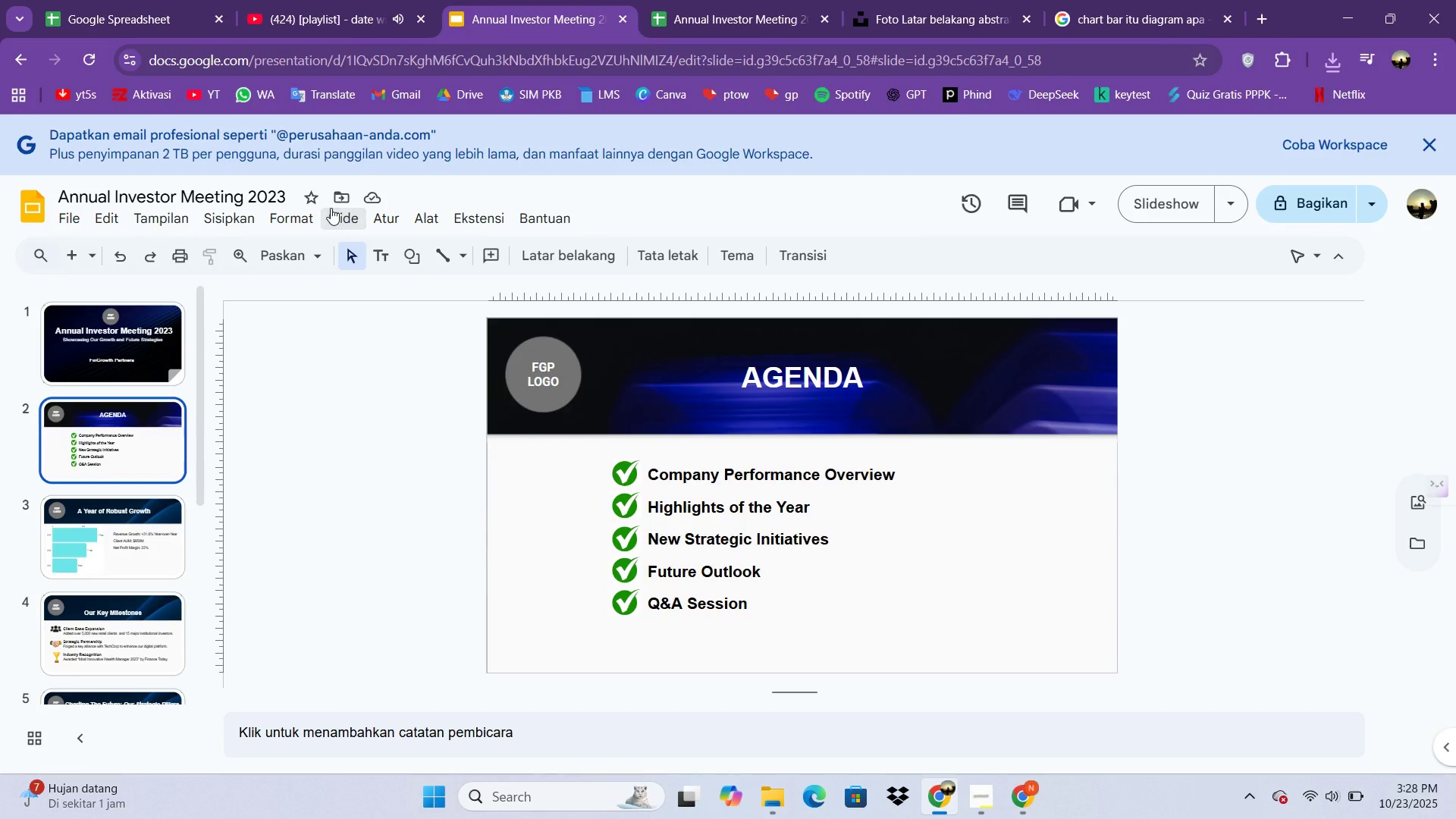 
double_click([331, 208])
 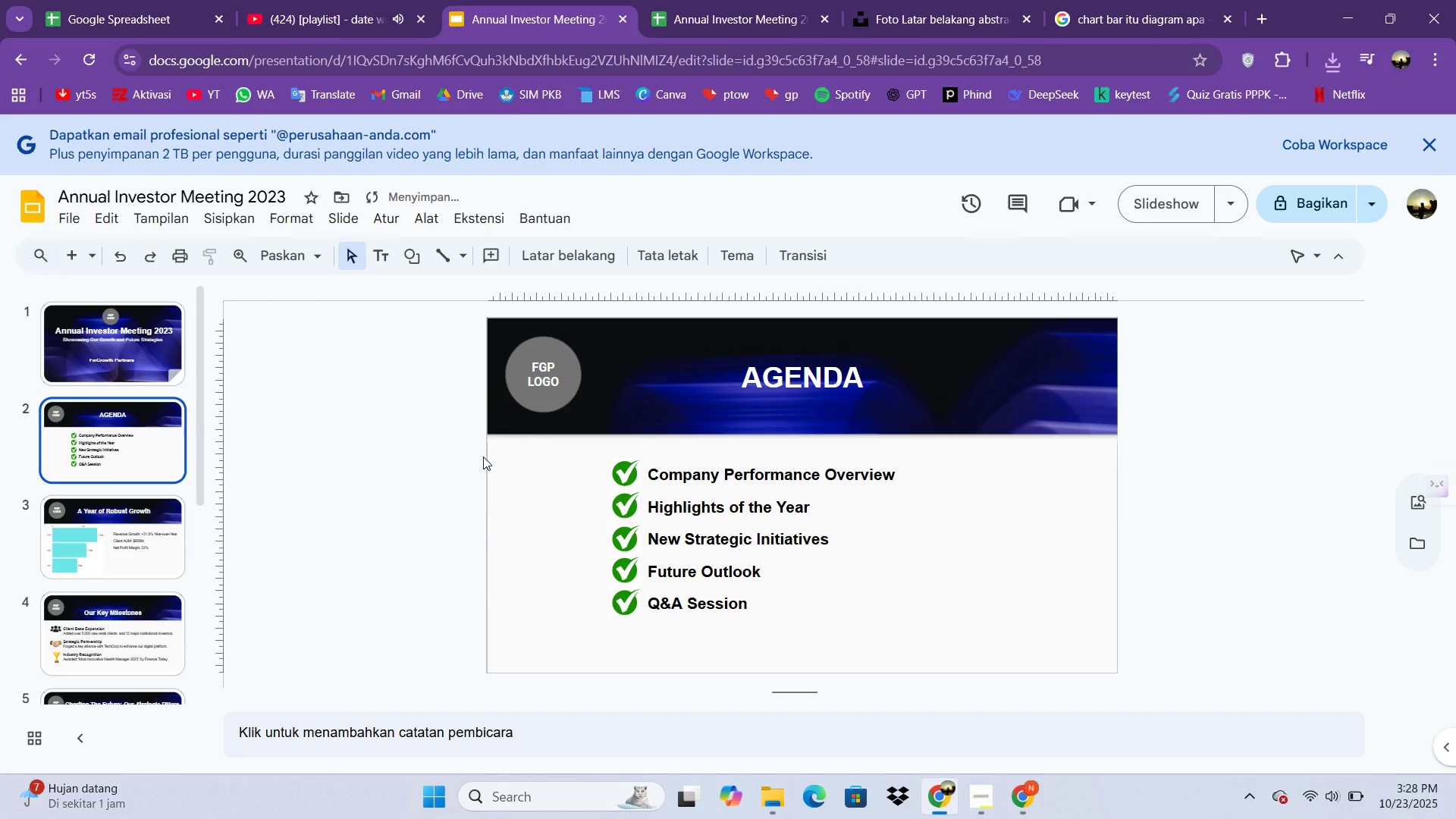 
scroll: coordinate [132, 438], scroll_direction: up, amount: 2.0
 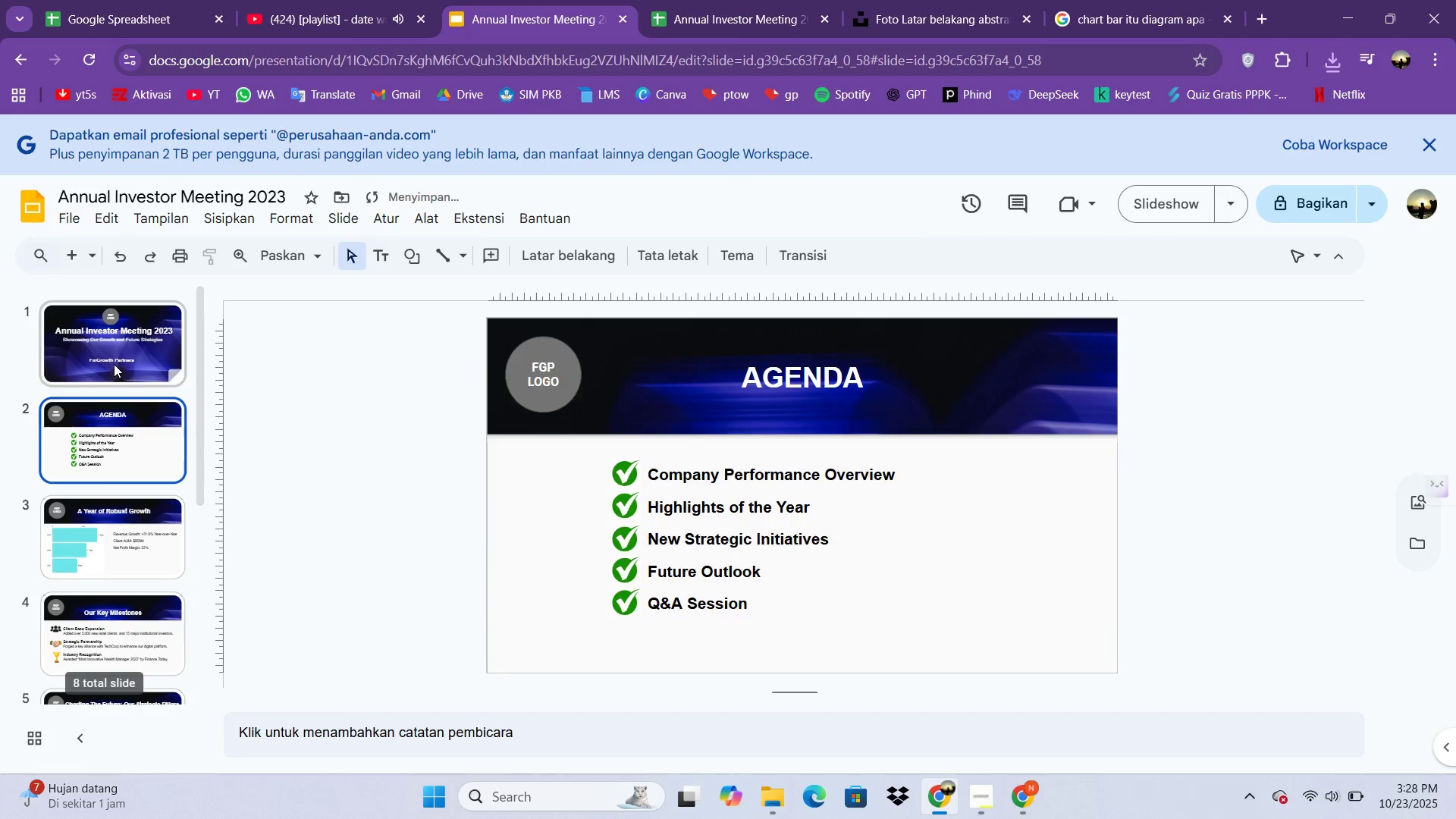 
left_click([114, 364])
 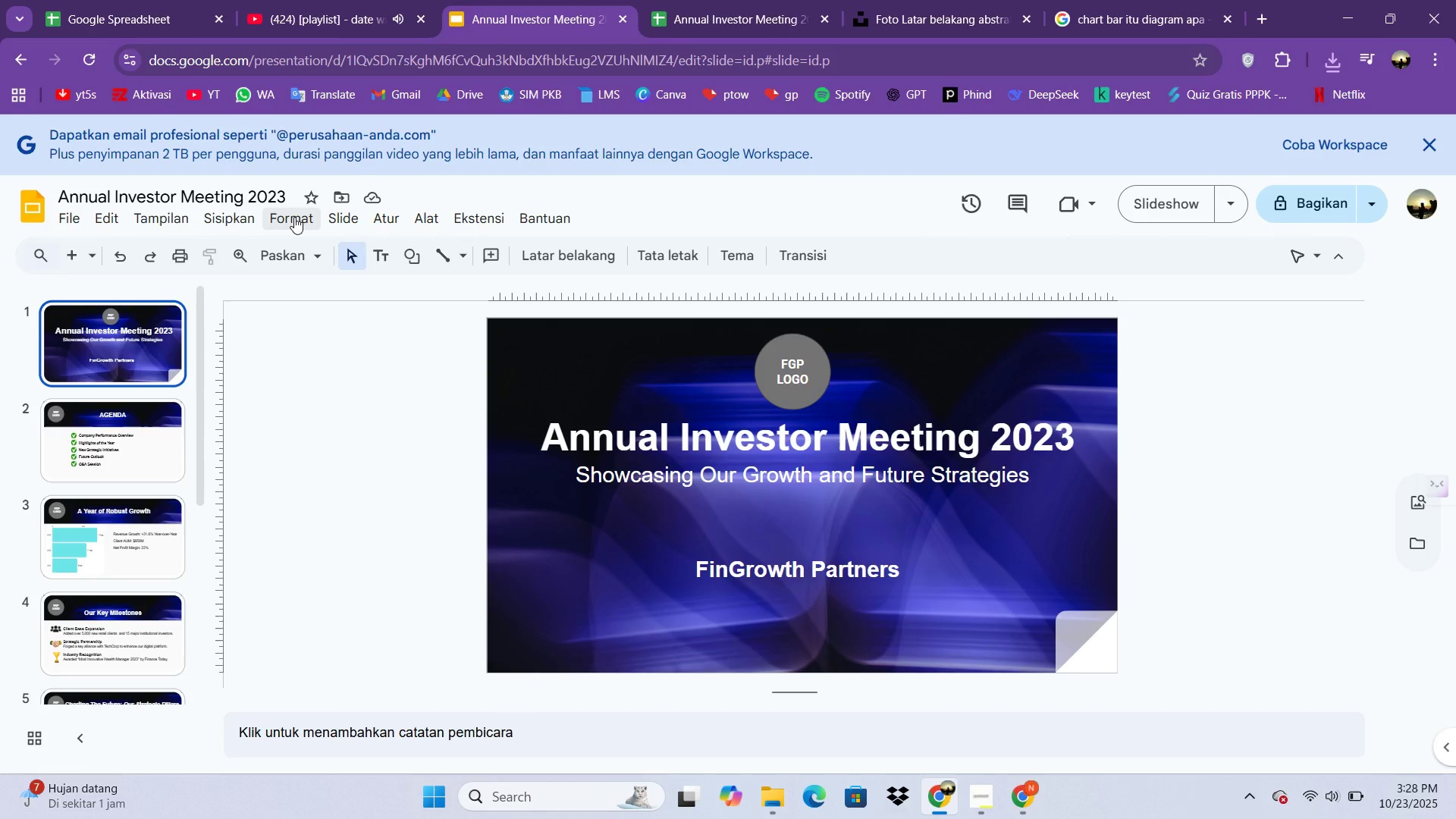 
wait(5.58)
 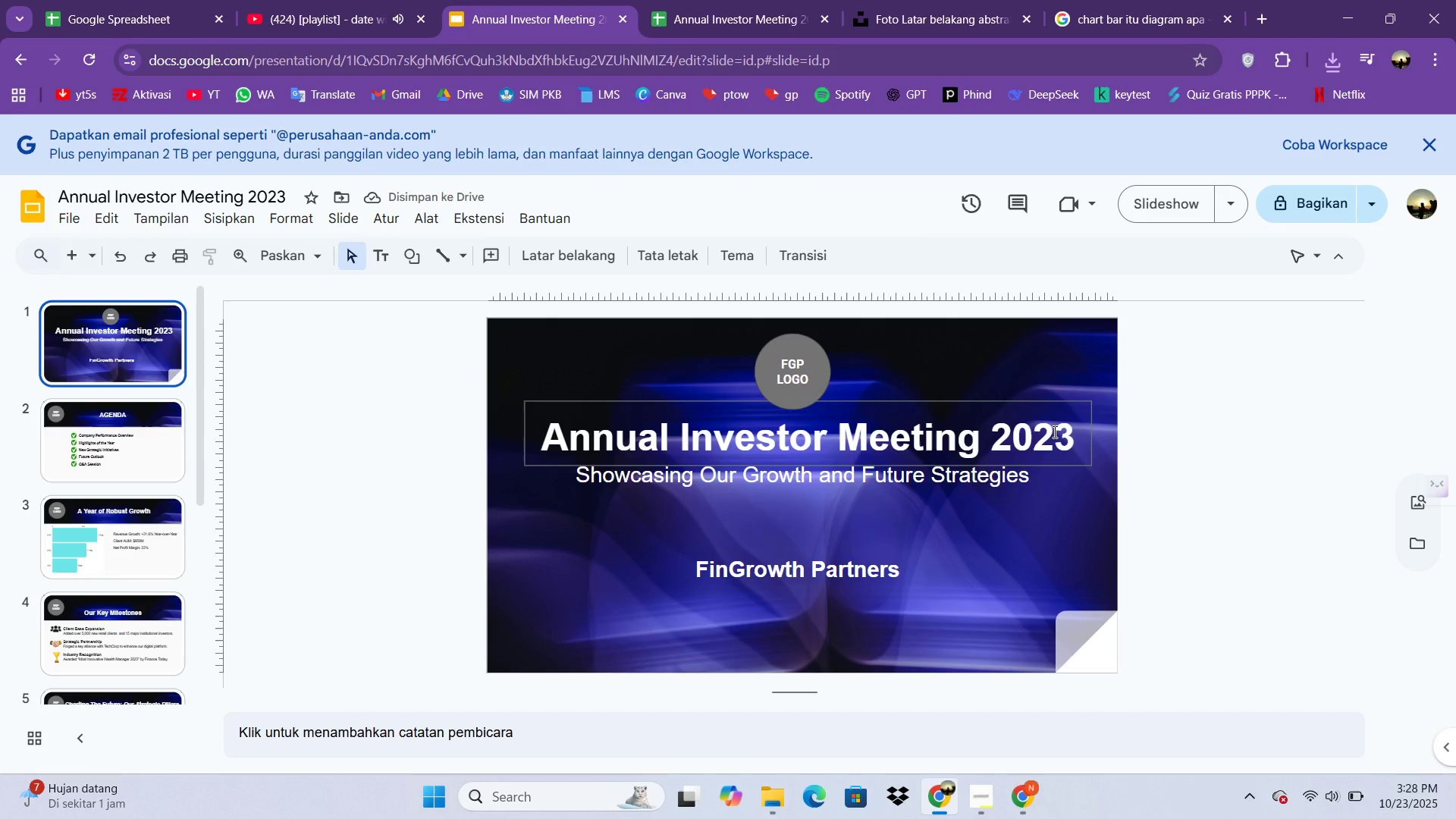 
double_click([337, 212])
 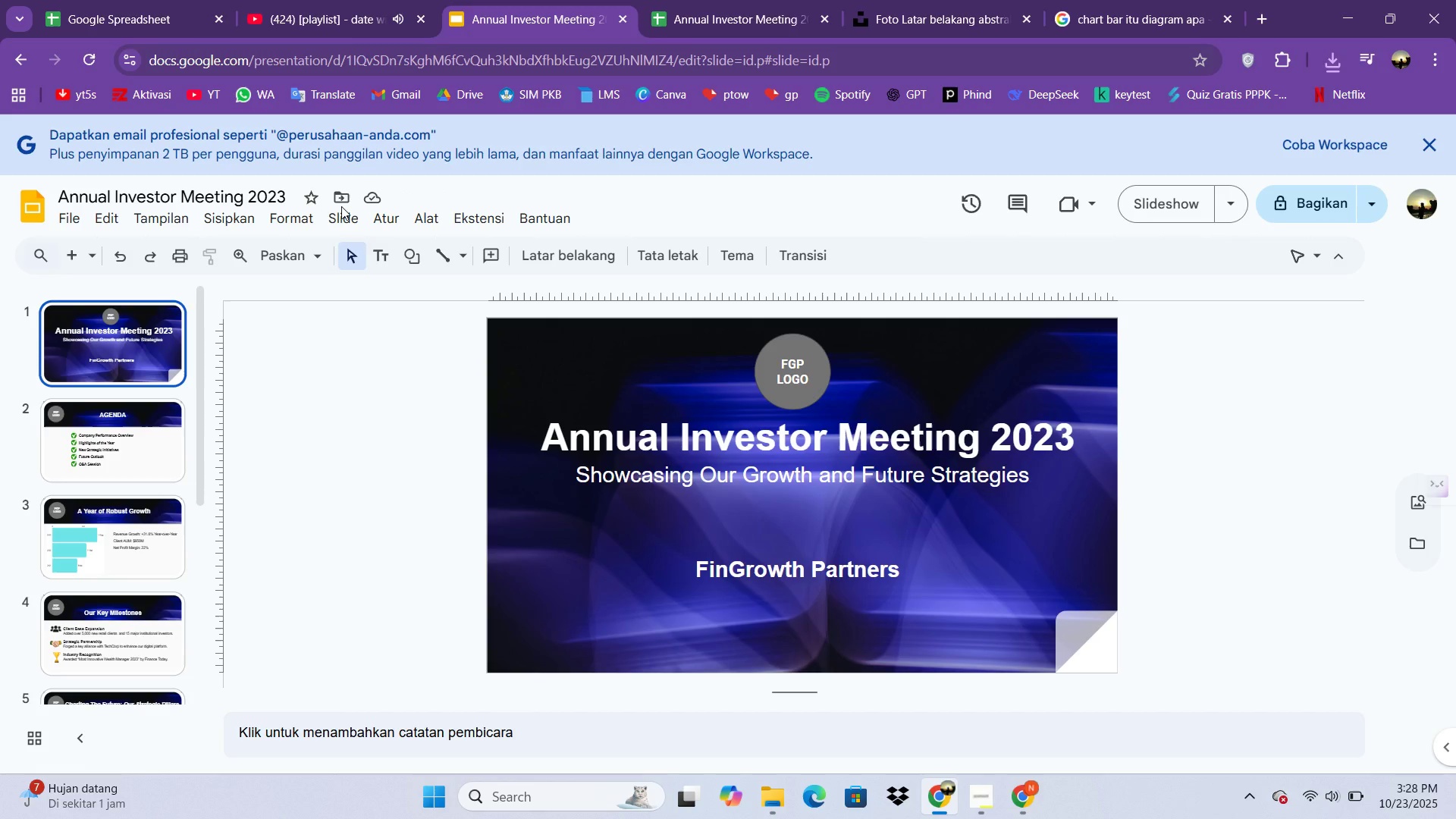 
double_click([341, 206])
 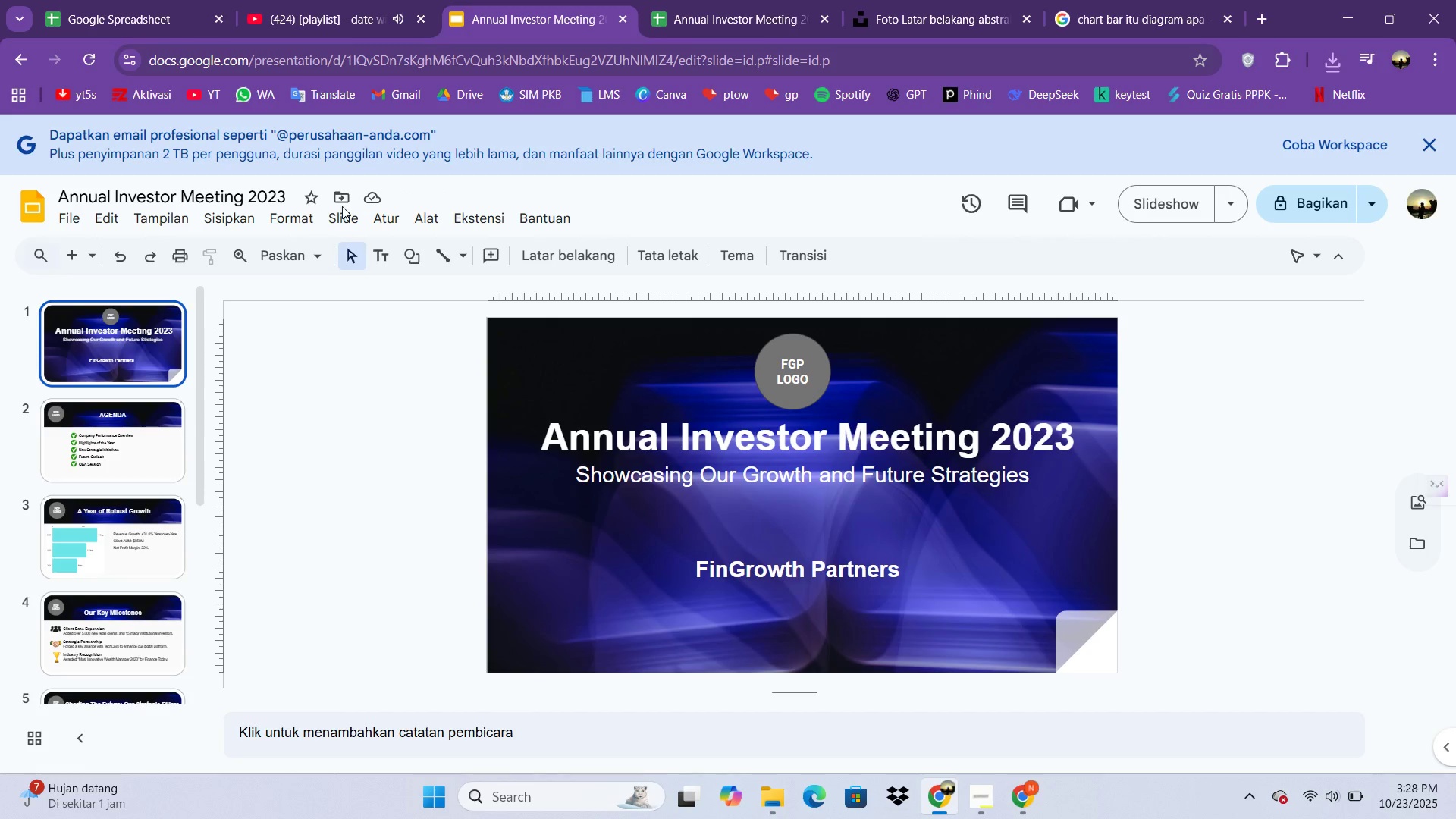 
triple_click([341, 206])
 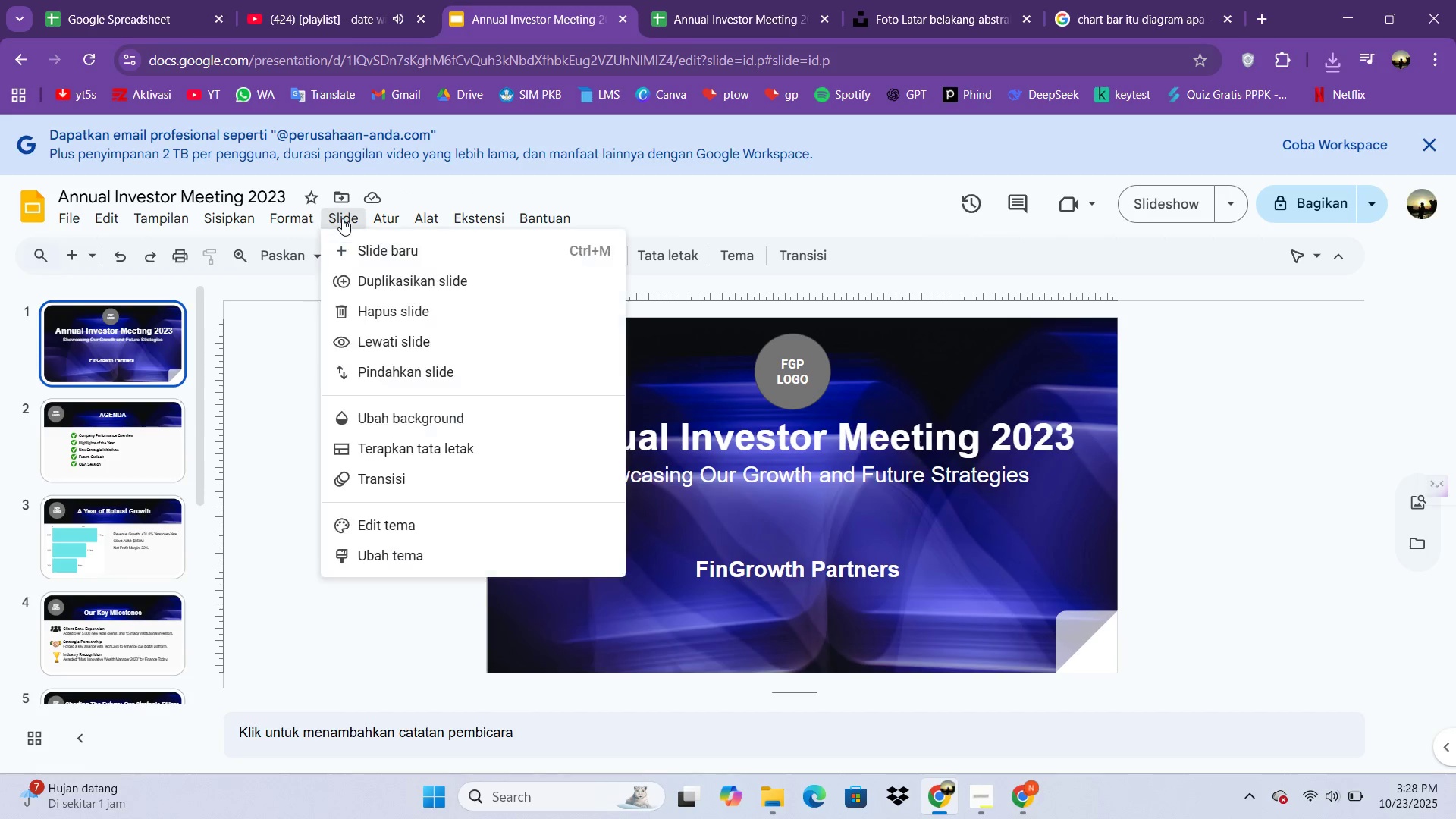 
left_click([342, 218])
 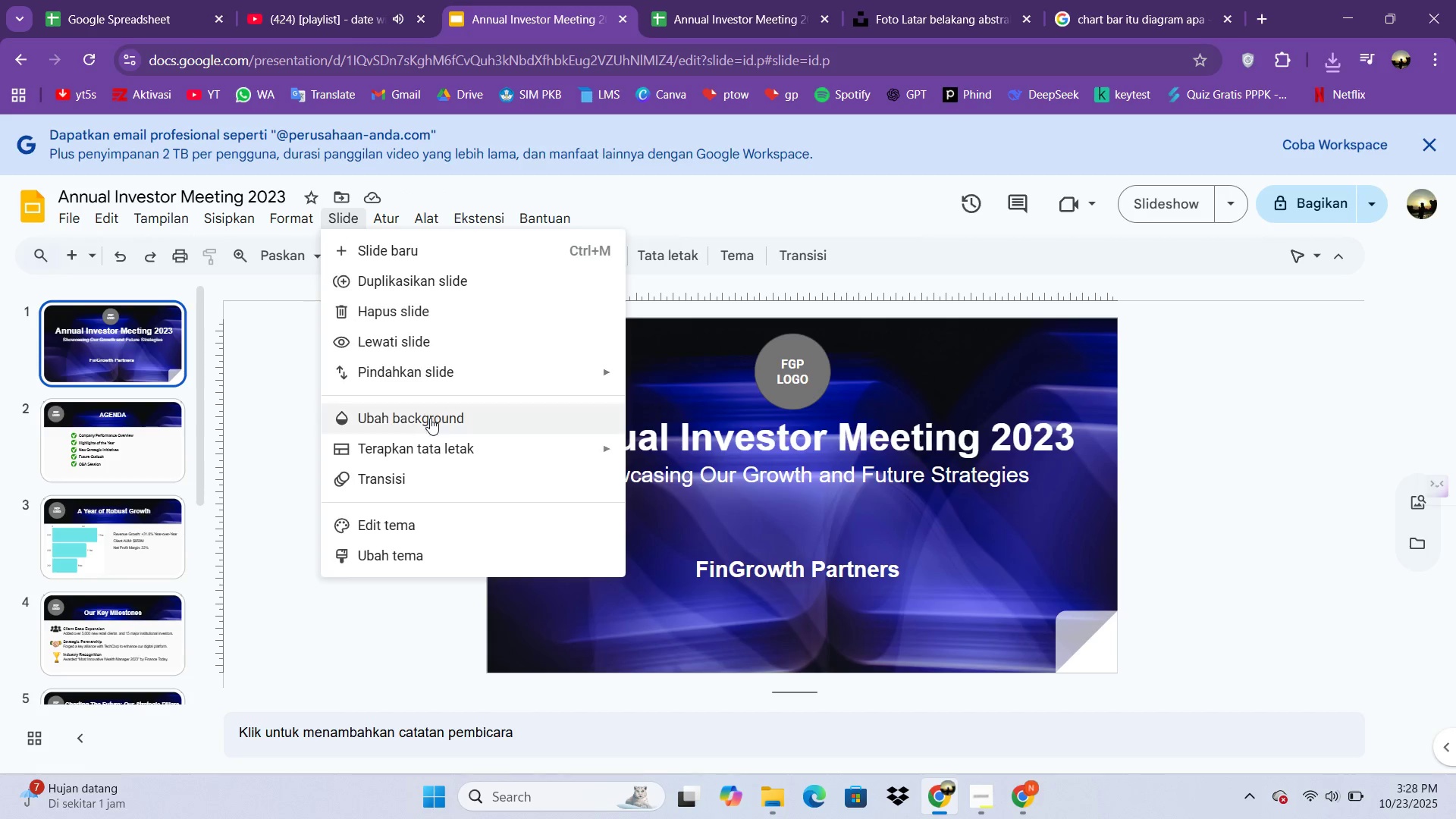 
left_click([430, 418])
 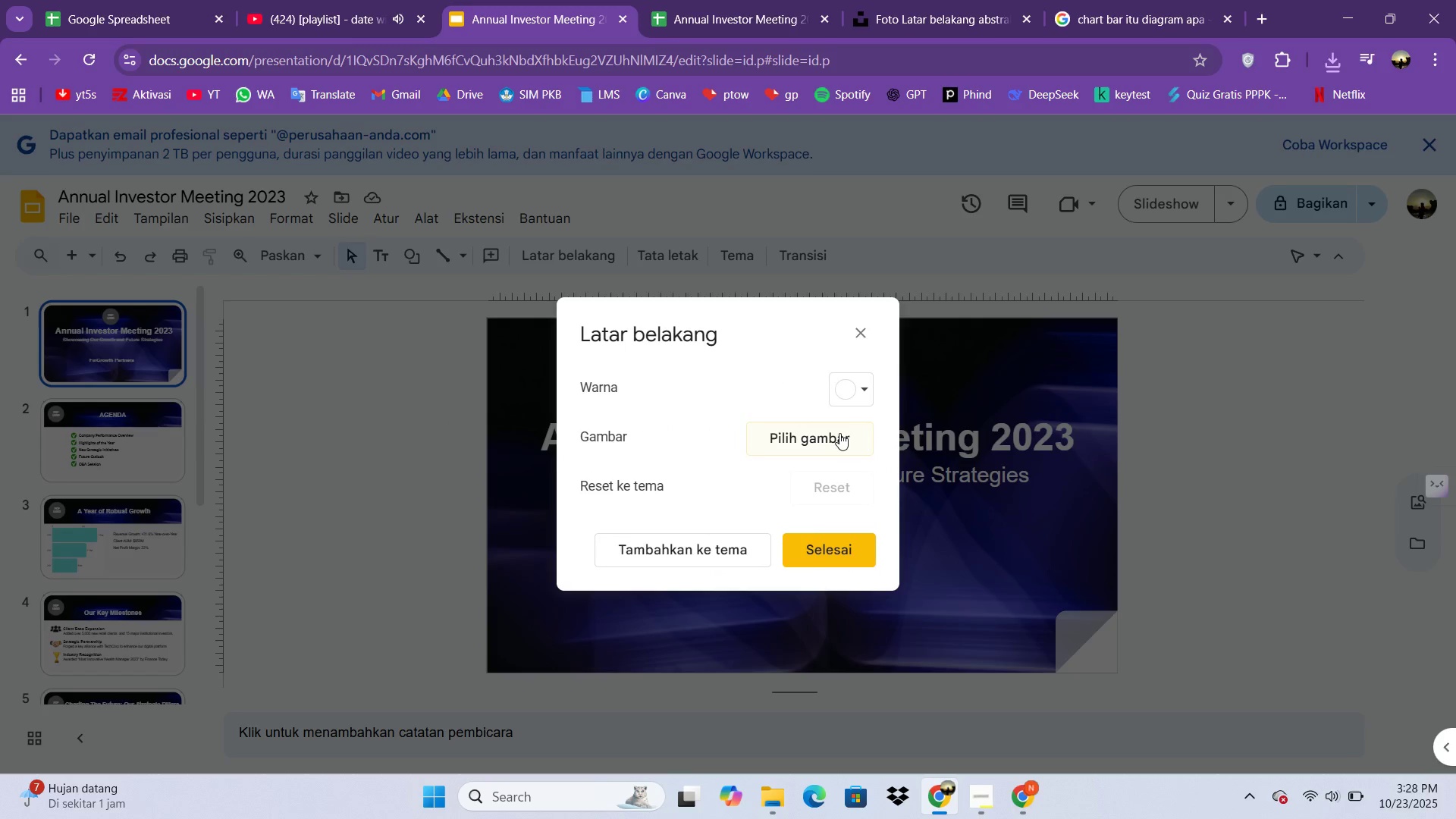 
left_click([839, 433])
 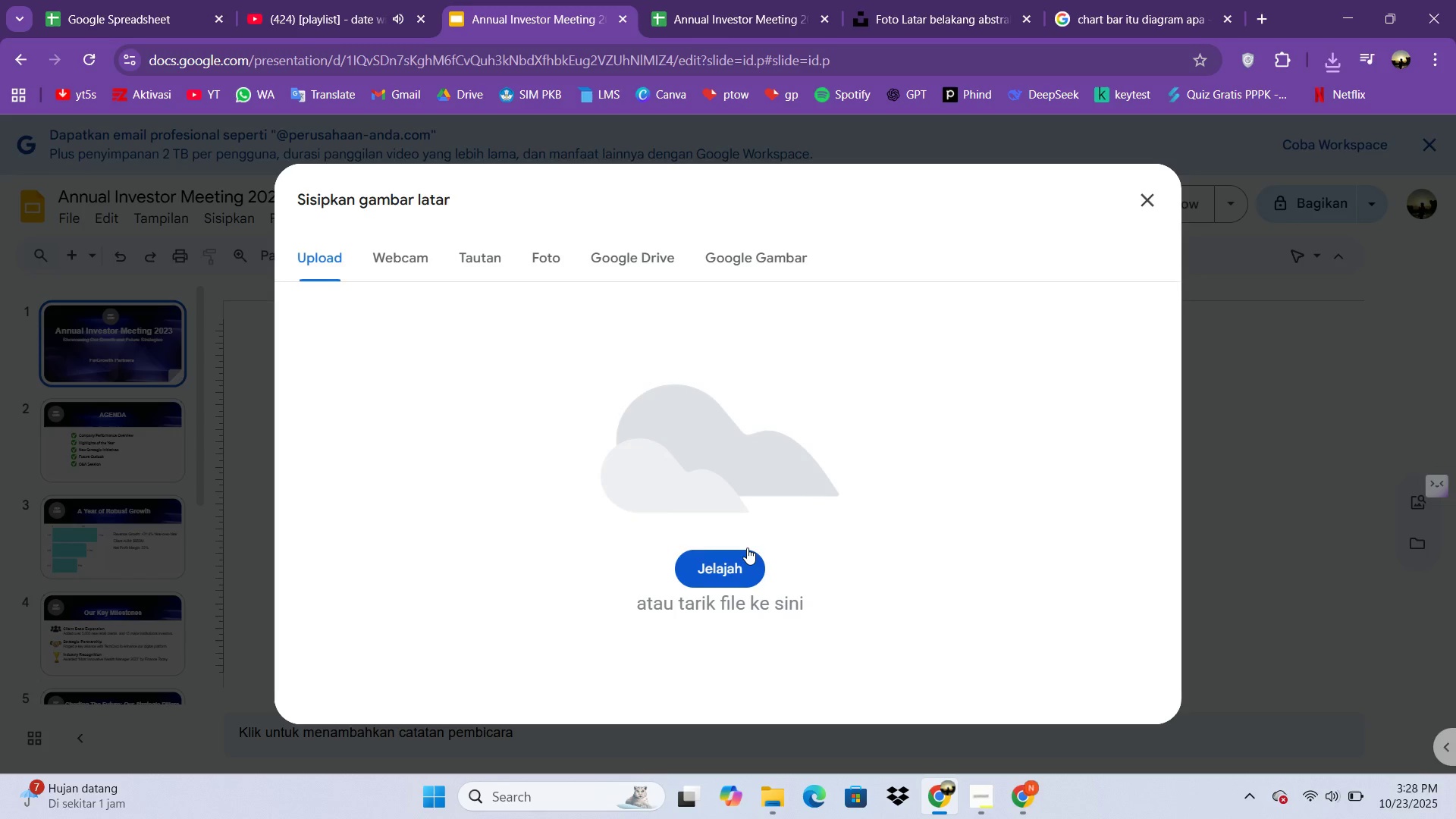 
left_click([742, 554])
 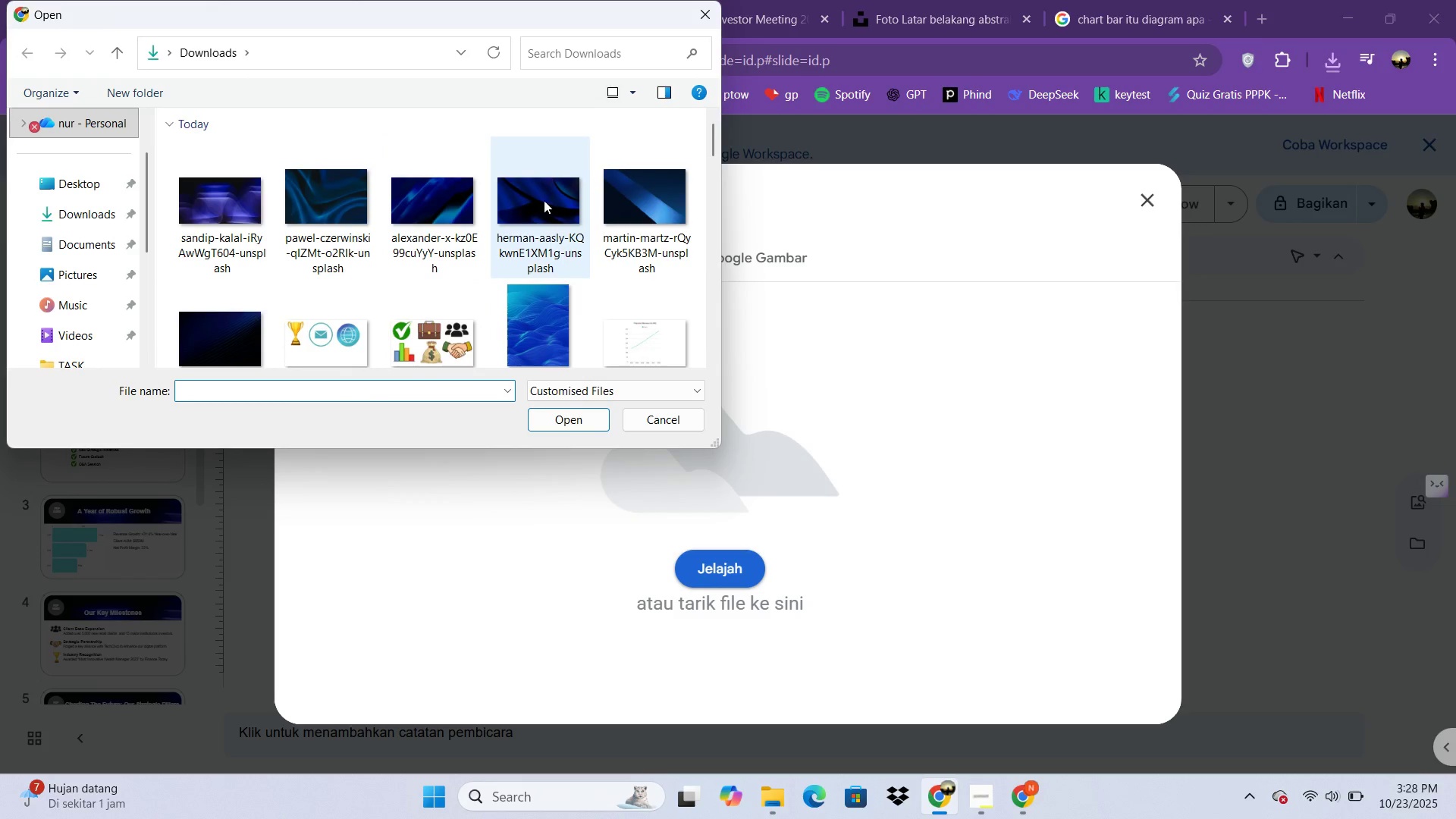 
scroll: coordinate [590, 202], scroll_direction: down, amount: 1.0
 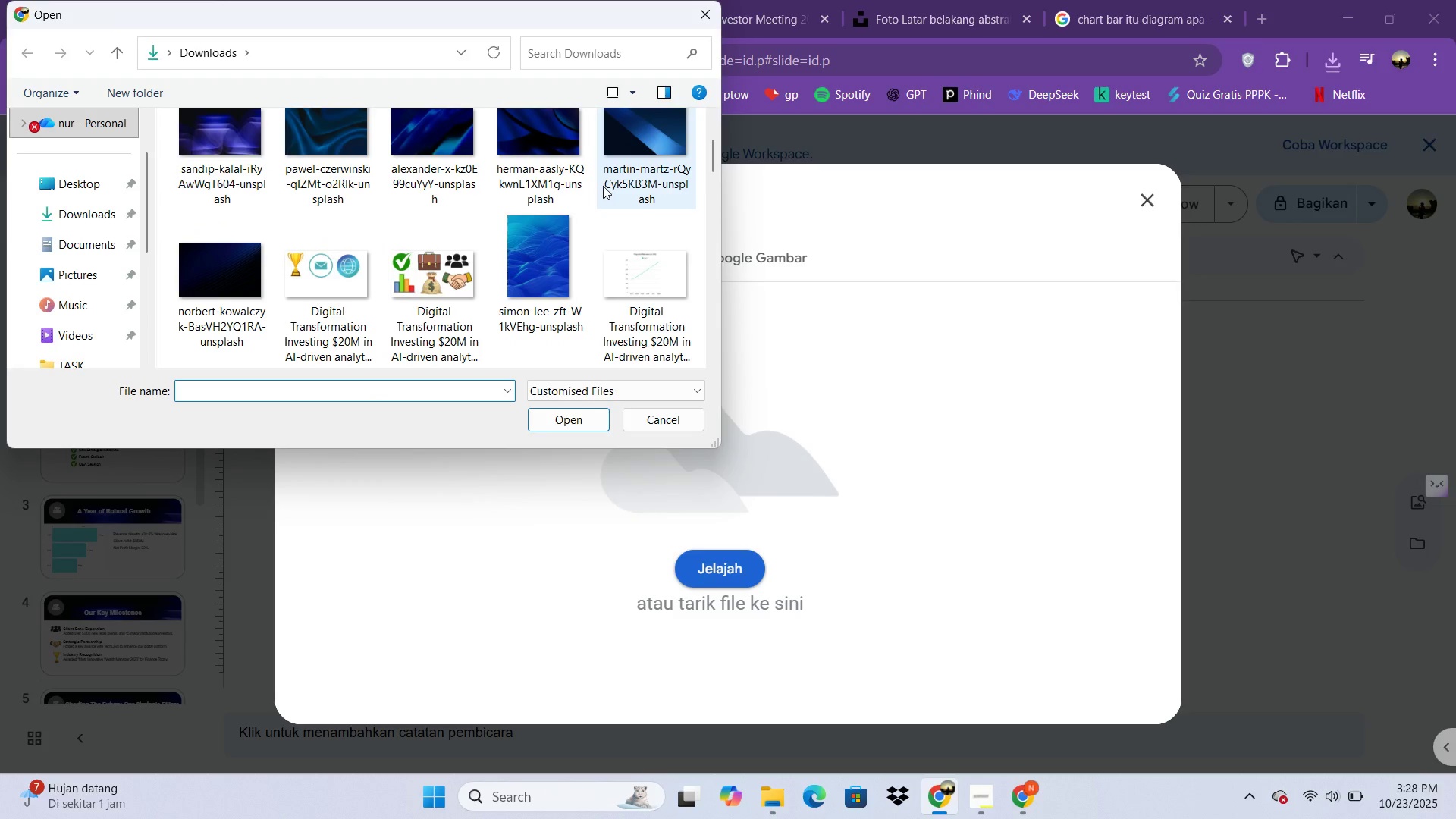 
scroll: coordinate [604, 184], scroll_direction: up, amount: 1.0
 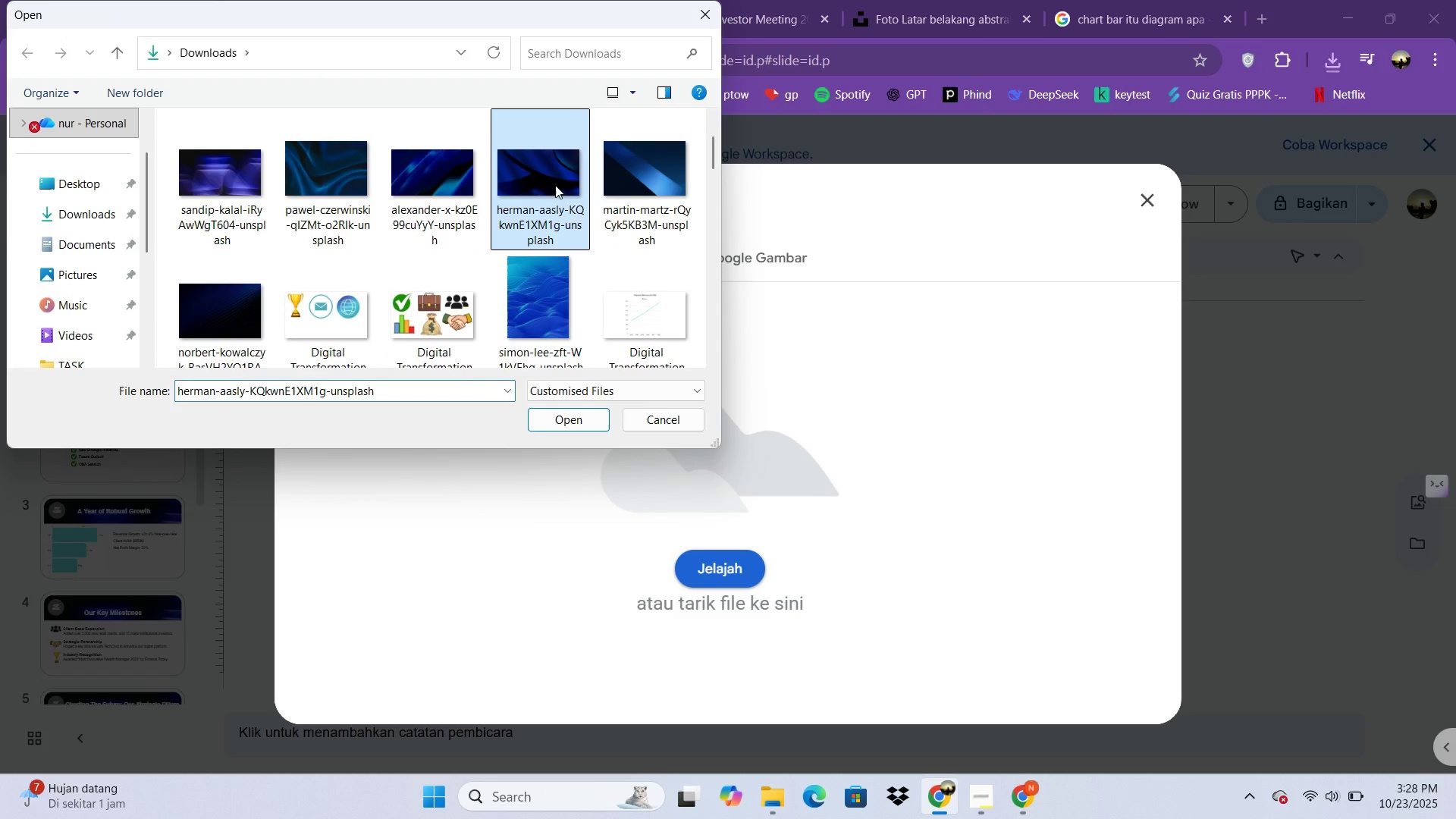 
double_click([555, 185])
 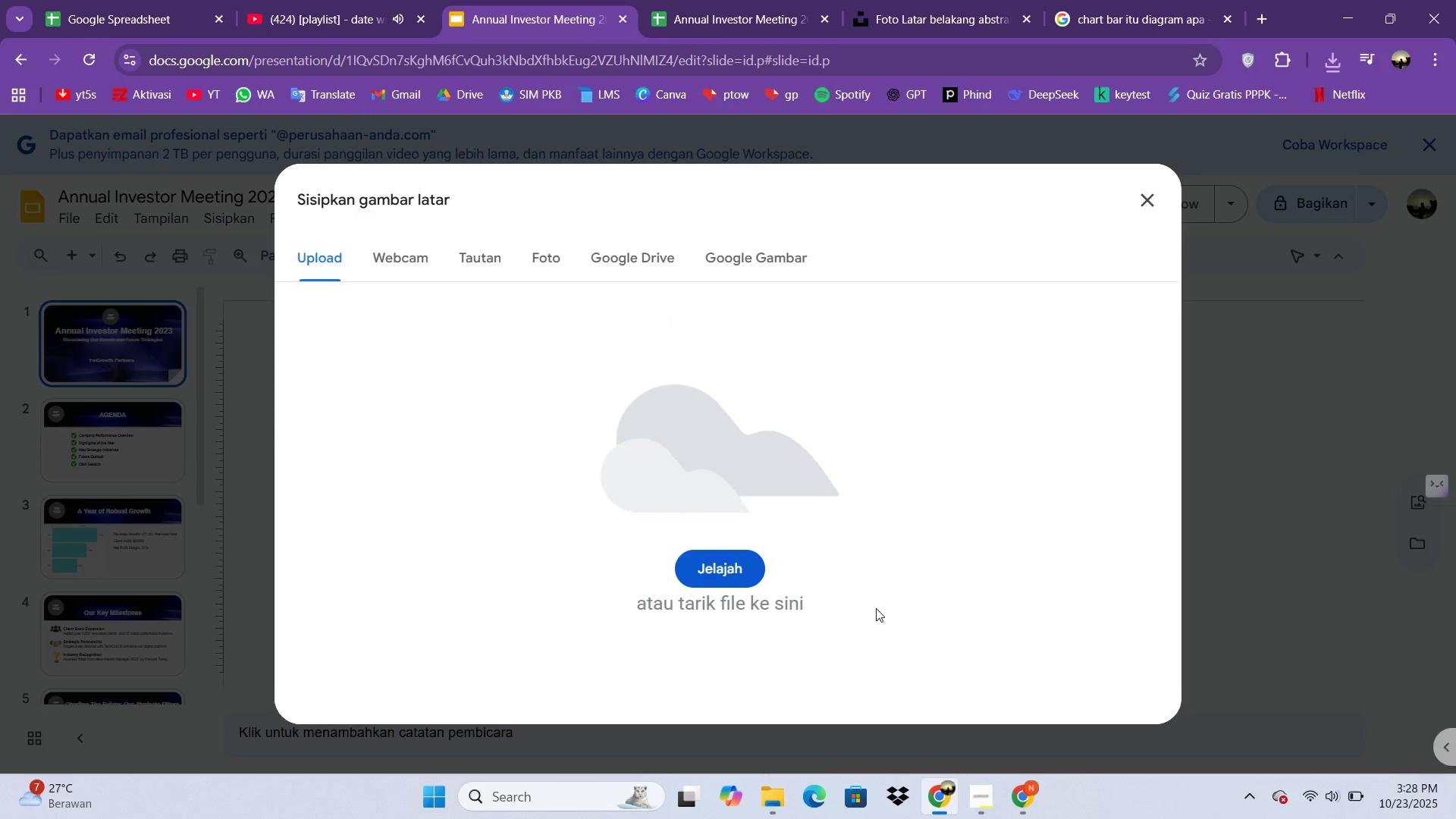 
left_click([837, 543])
 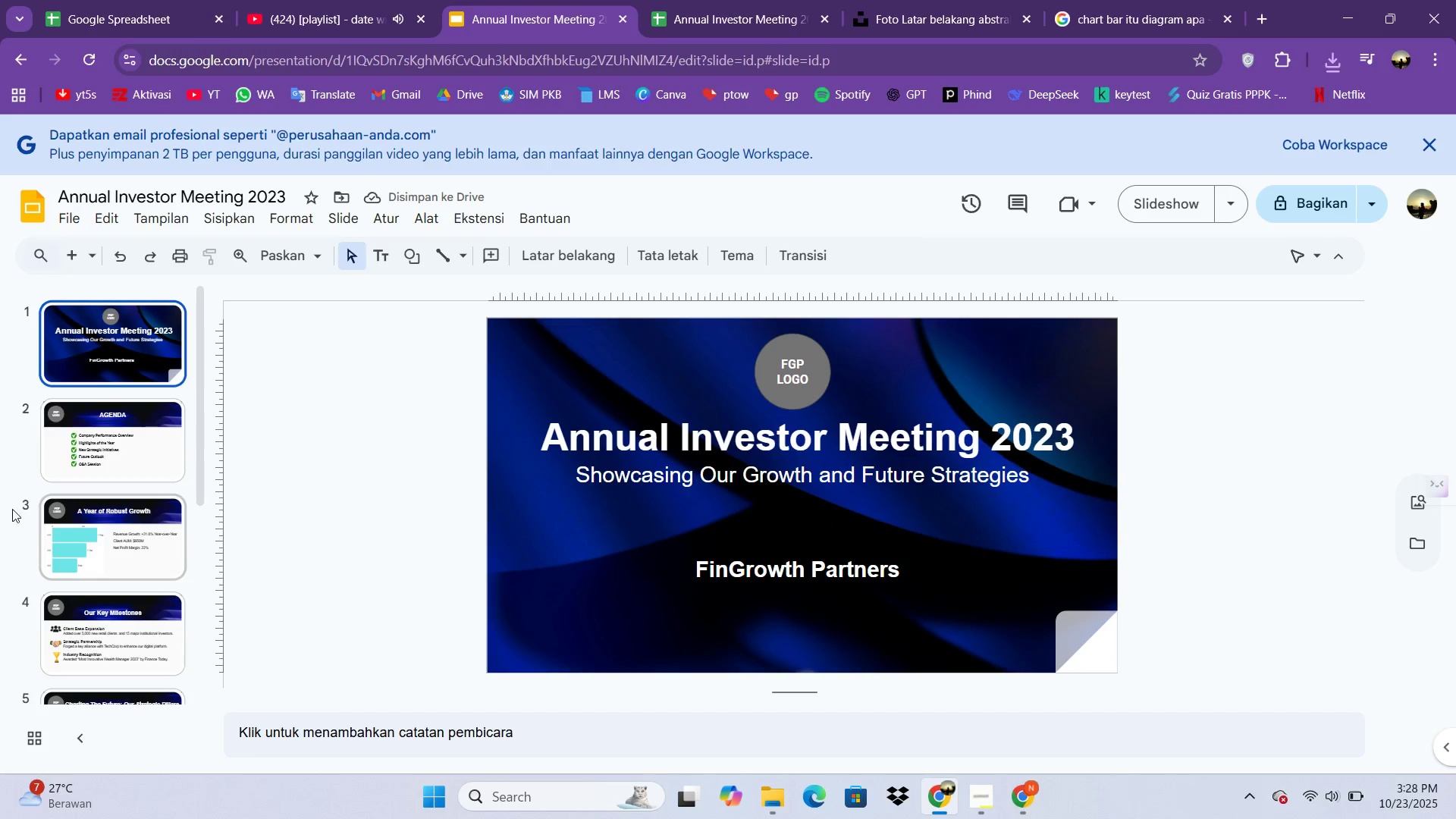 
left_click([68, 443])
 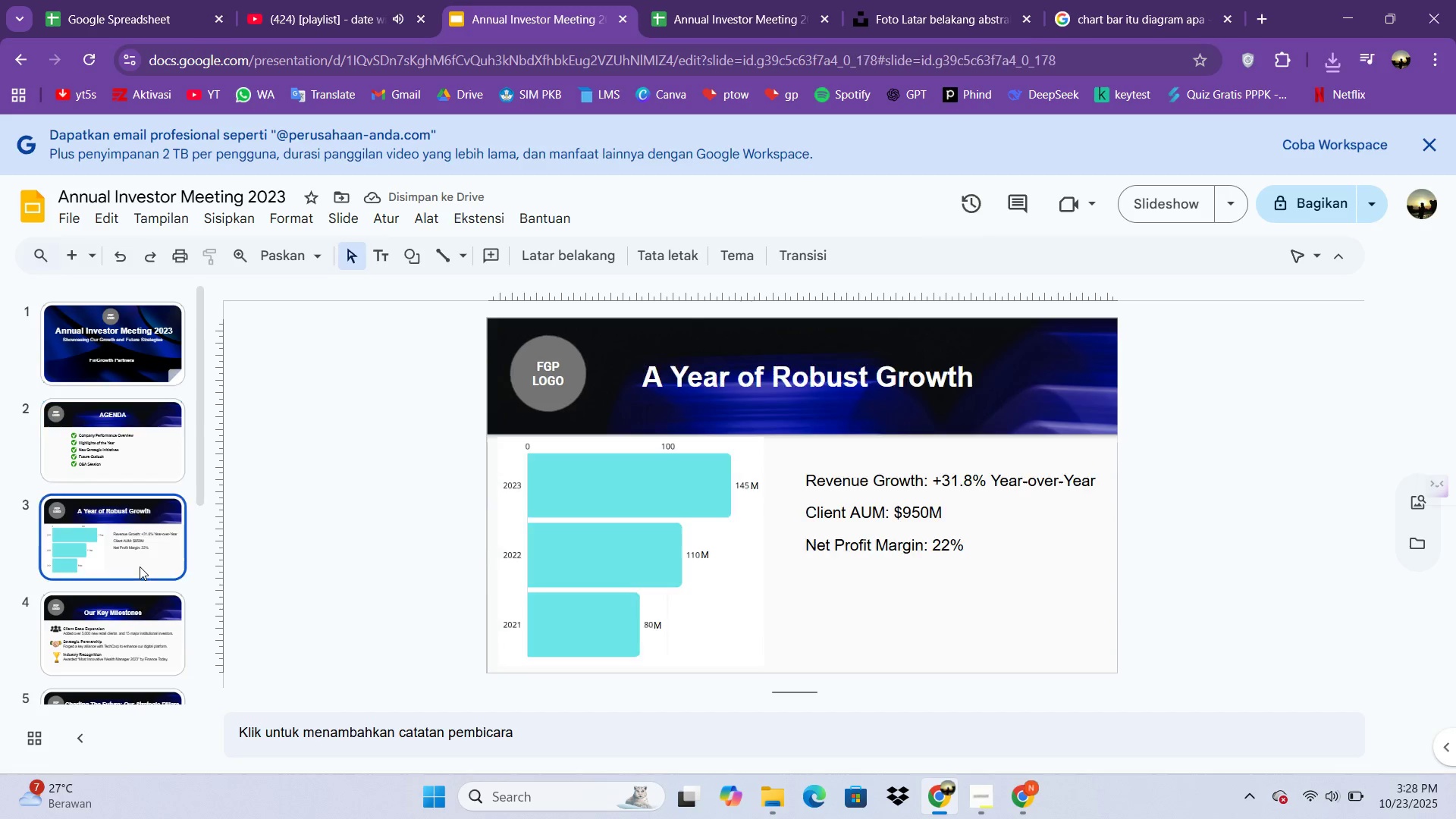 
left_click([140, 566])
 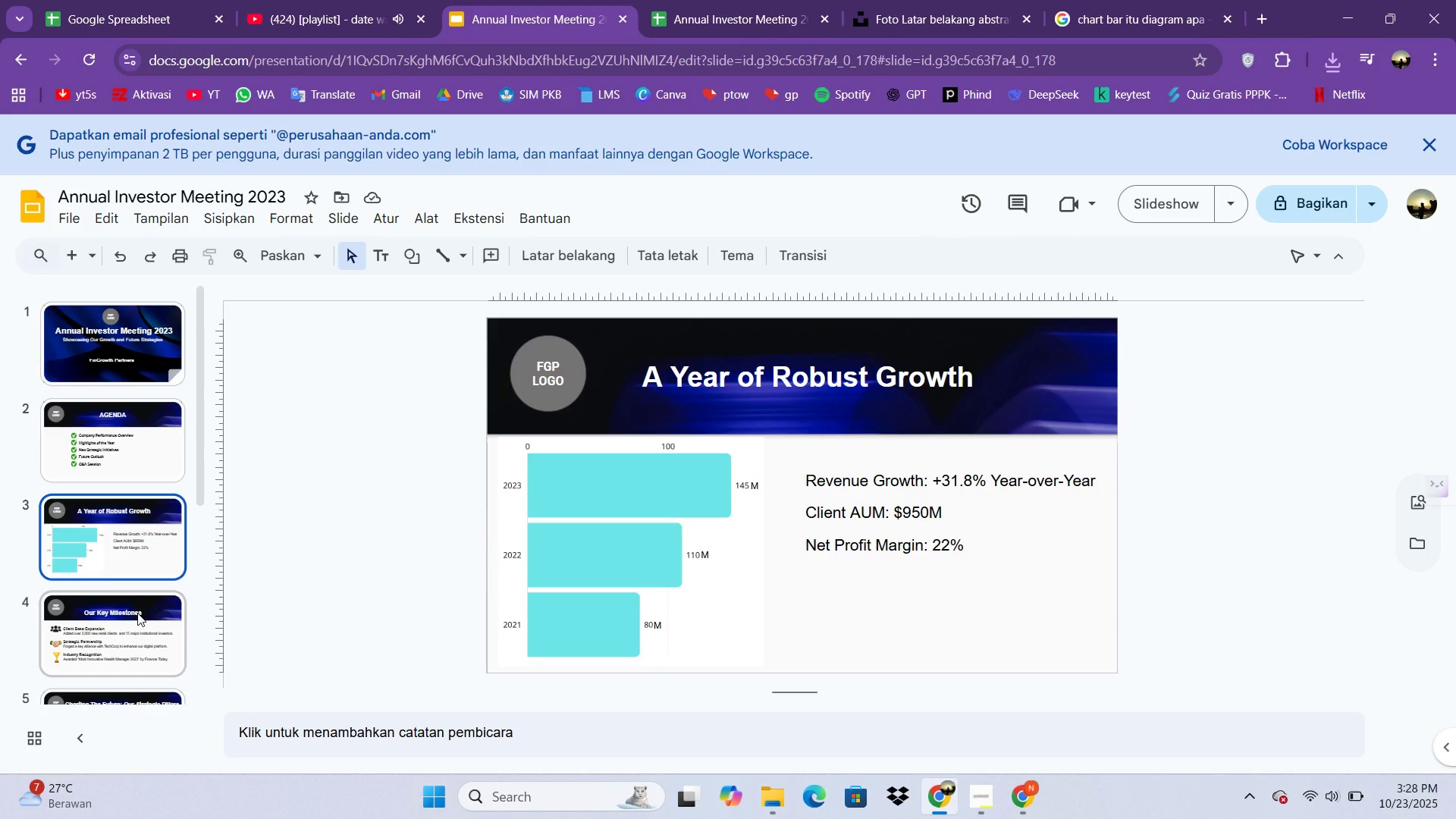 
left_click([137, 629])
 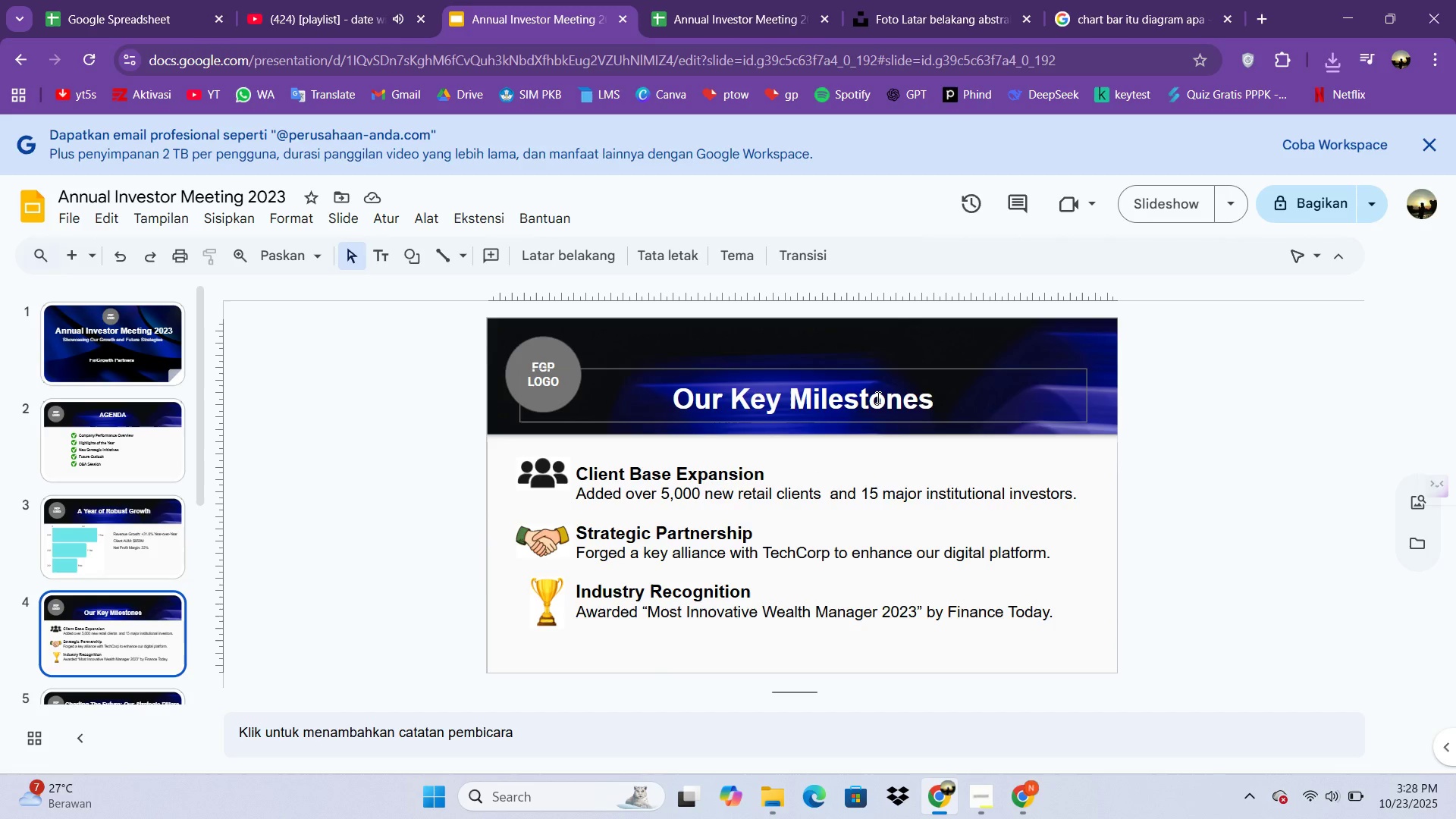 
left_click([877, 397])
 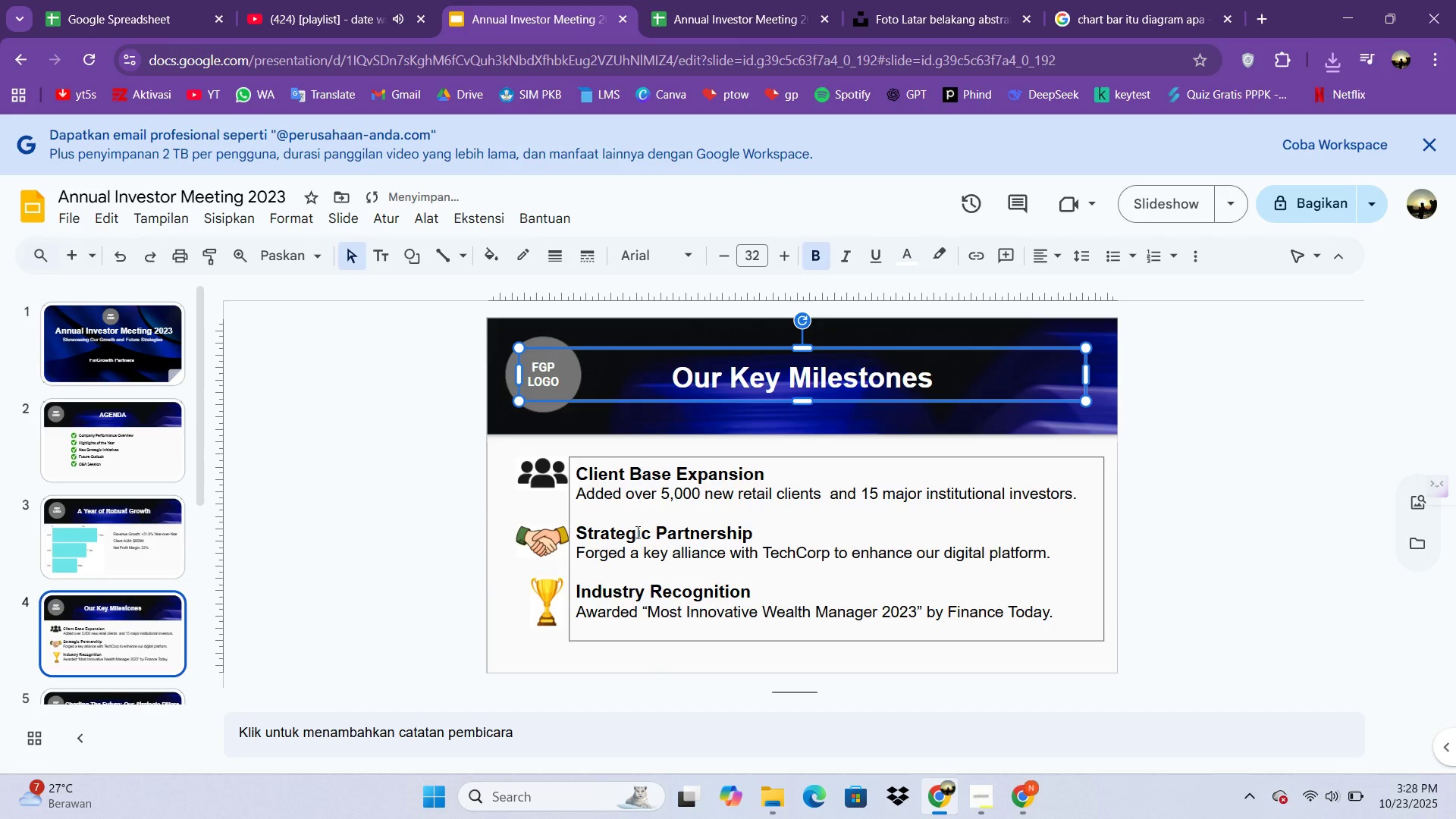 
scroll: coordinate [162, 631], scroll_direction: down, amount: 1.0
 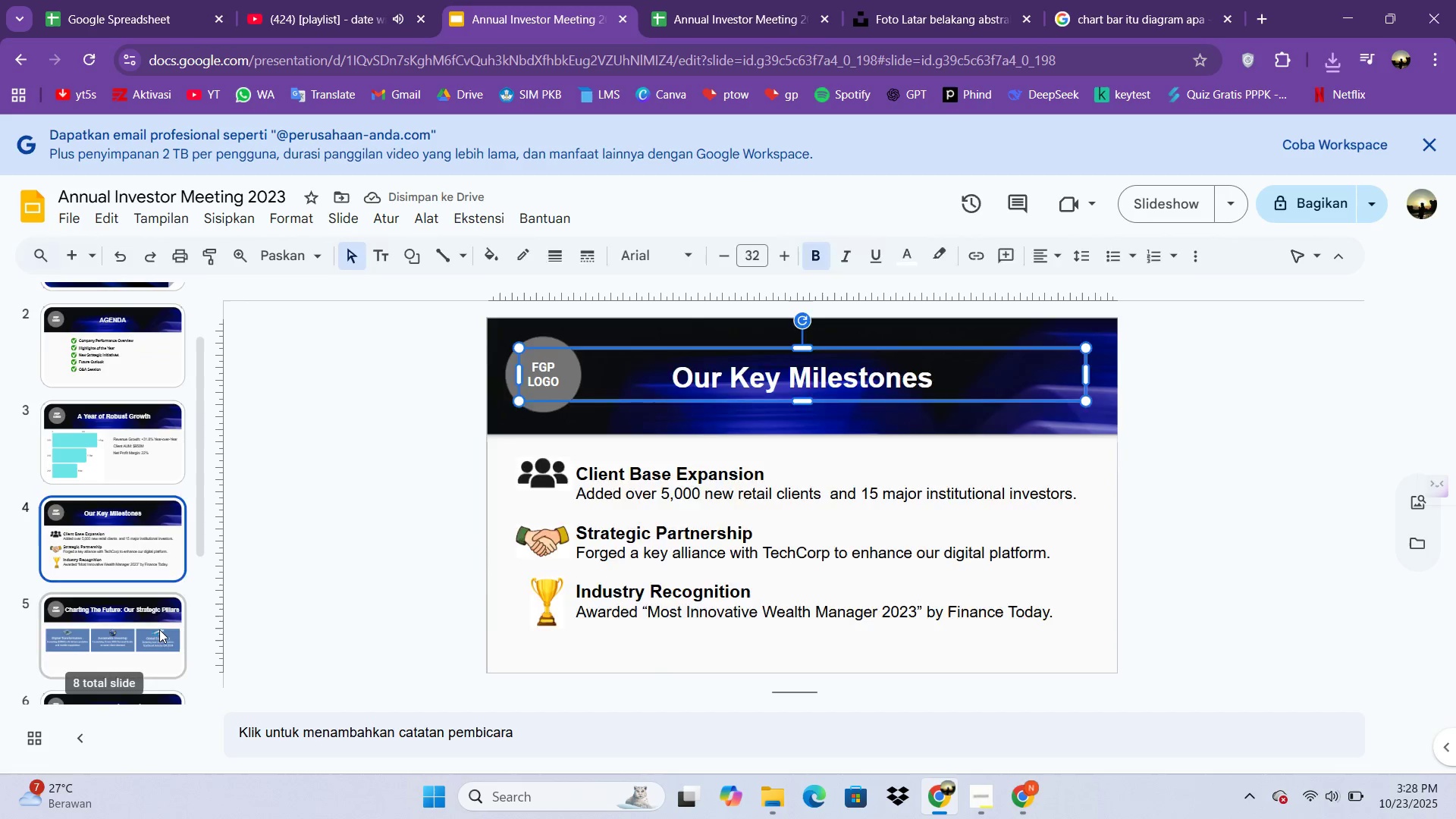 
left_click([159, 629])
 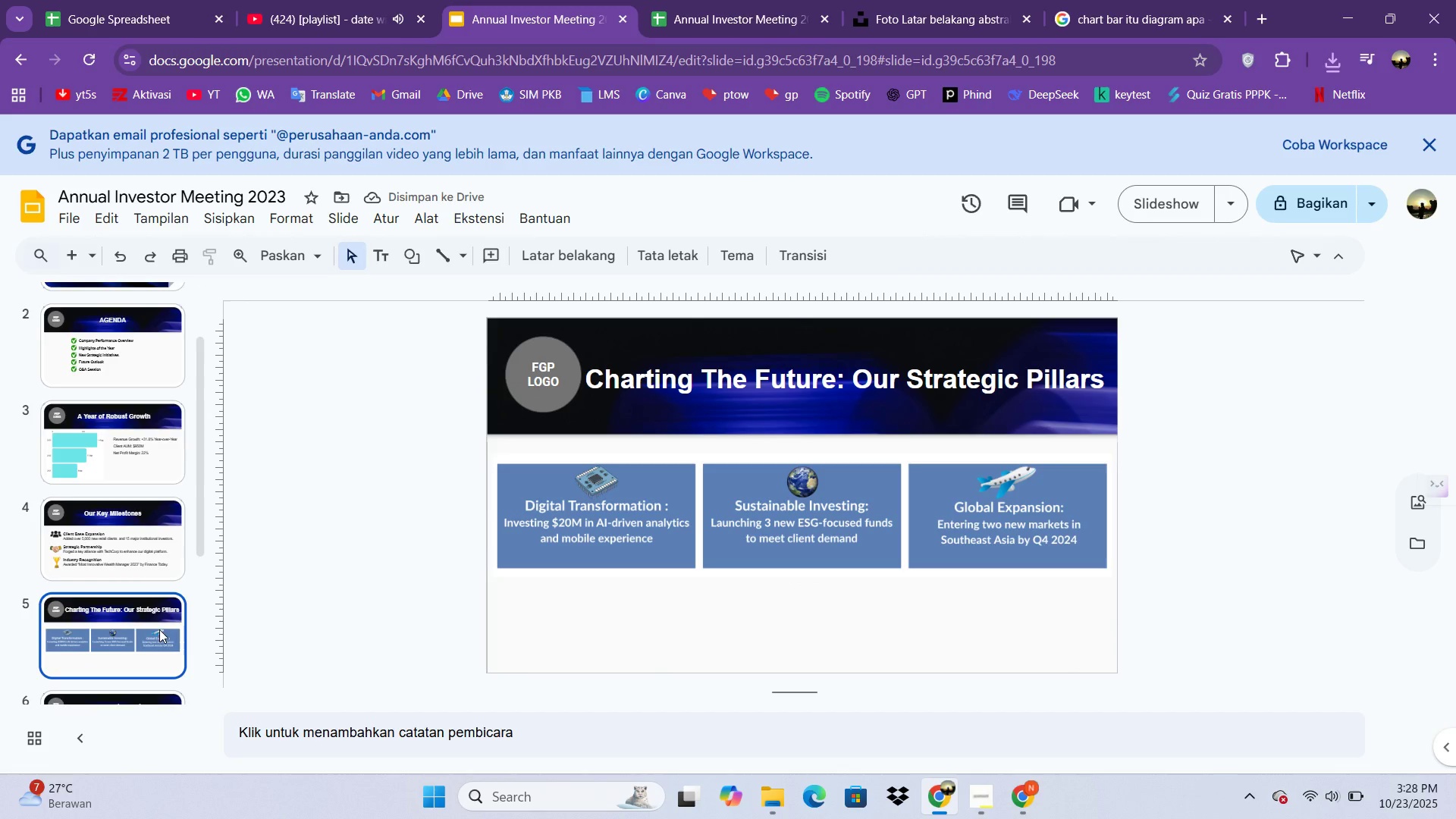 
scroll: coordinate [159, 629], scroll_direction: down, amount: 1.0
 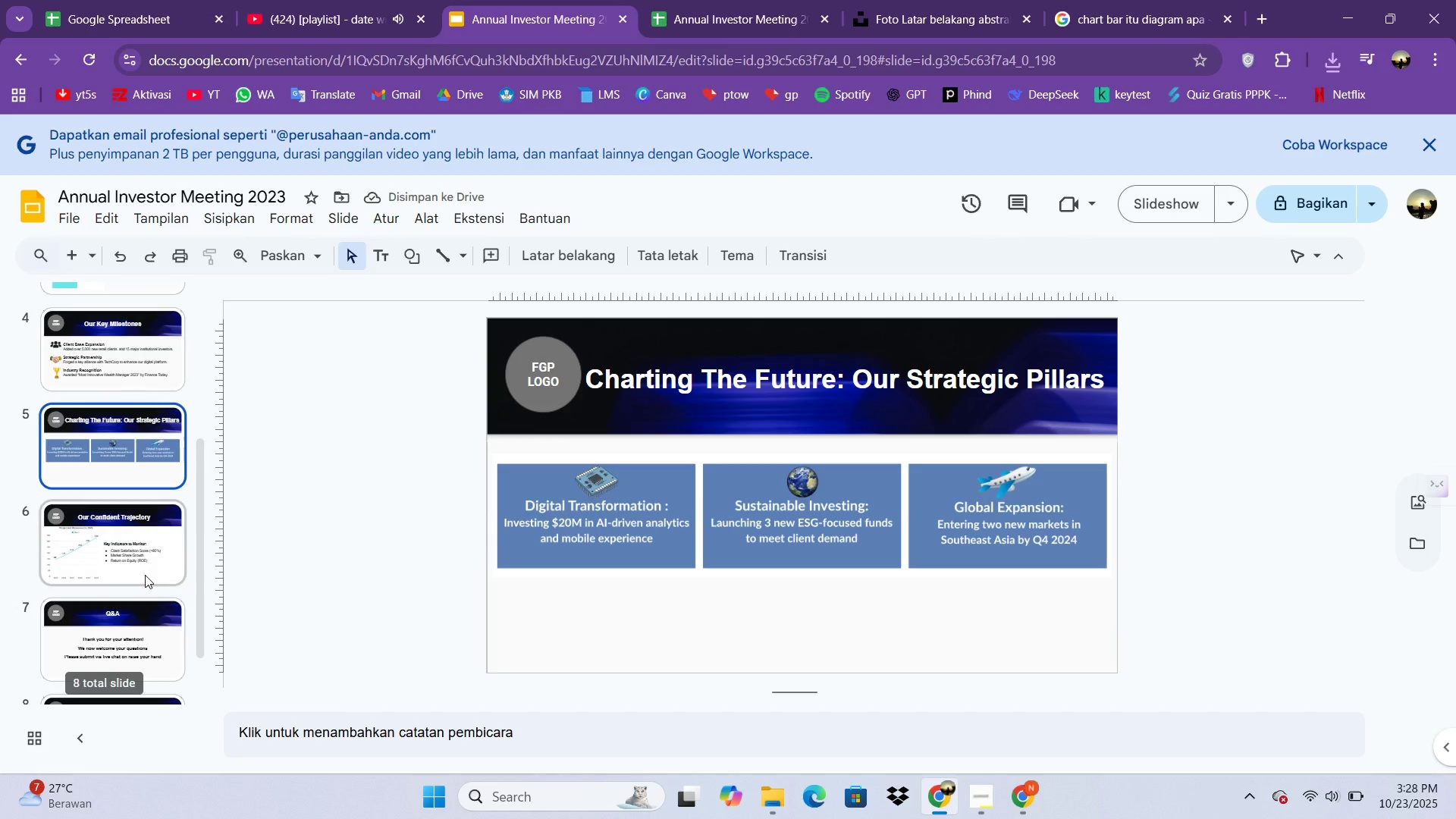 
left_click([145, 575])
 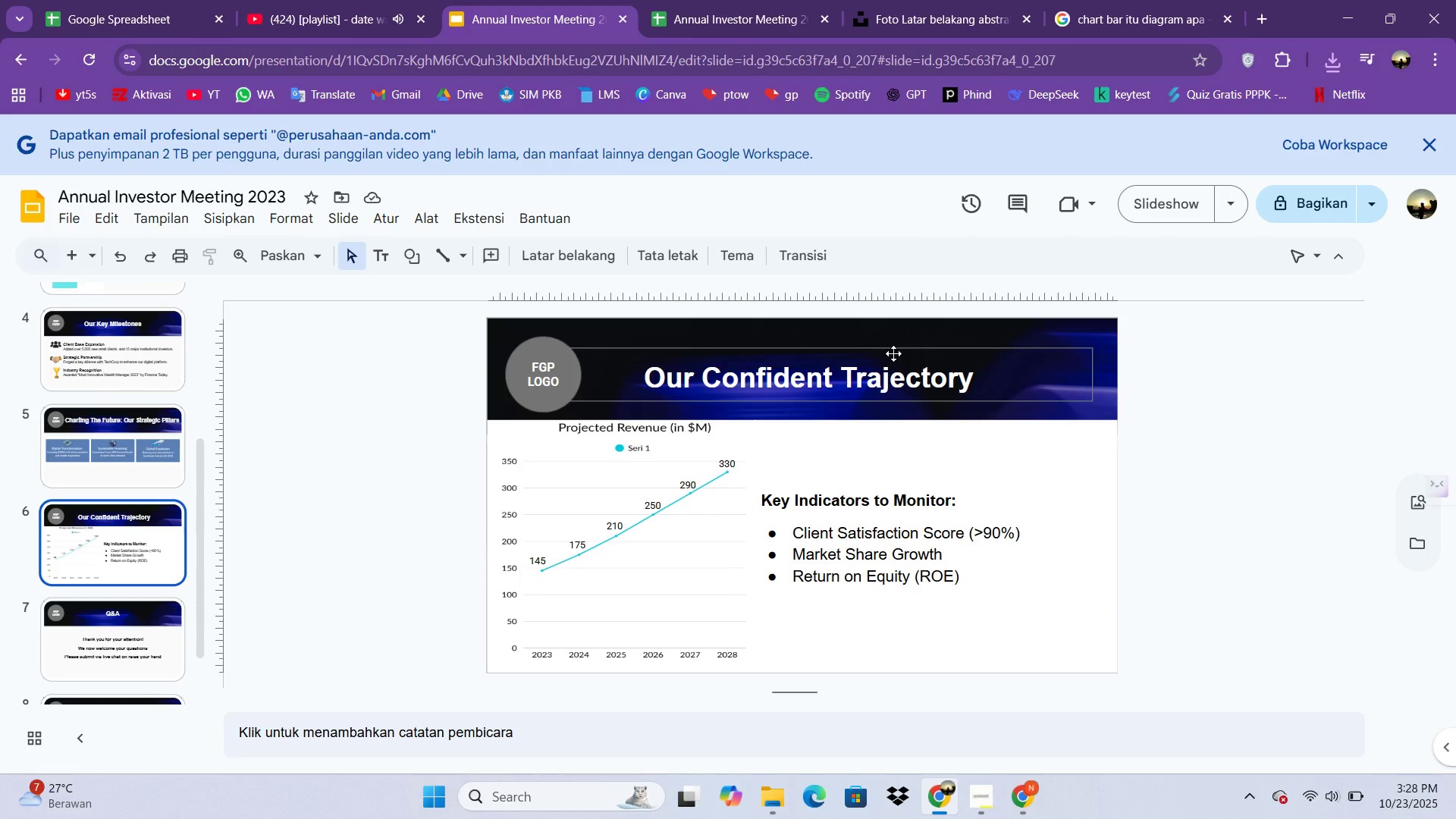 
left_click([874, 369])
 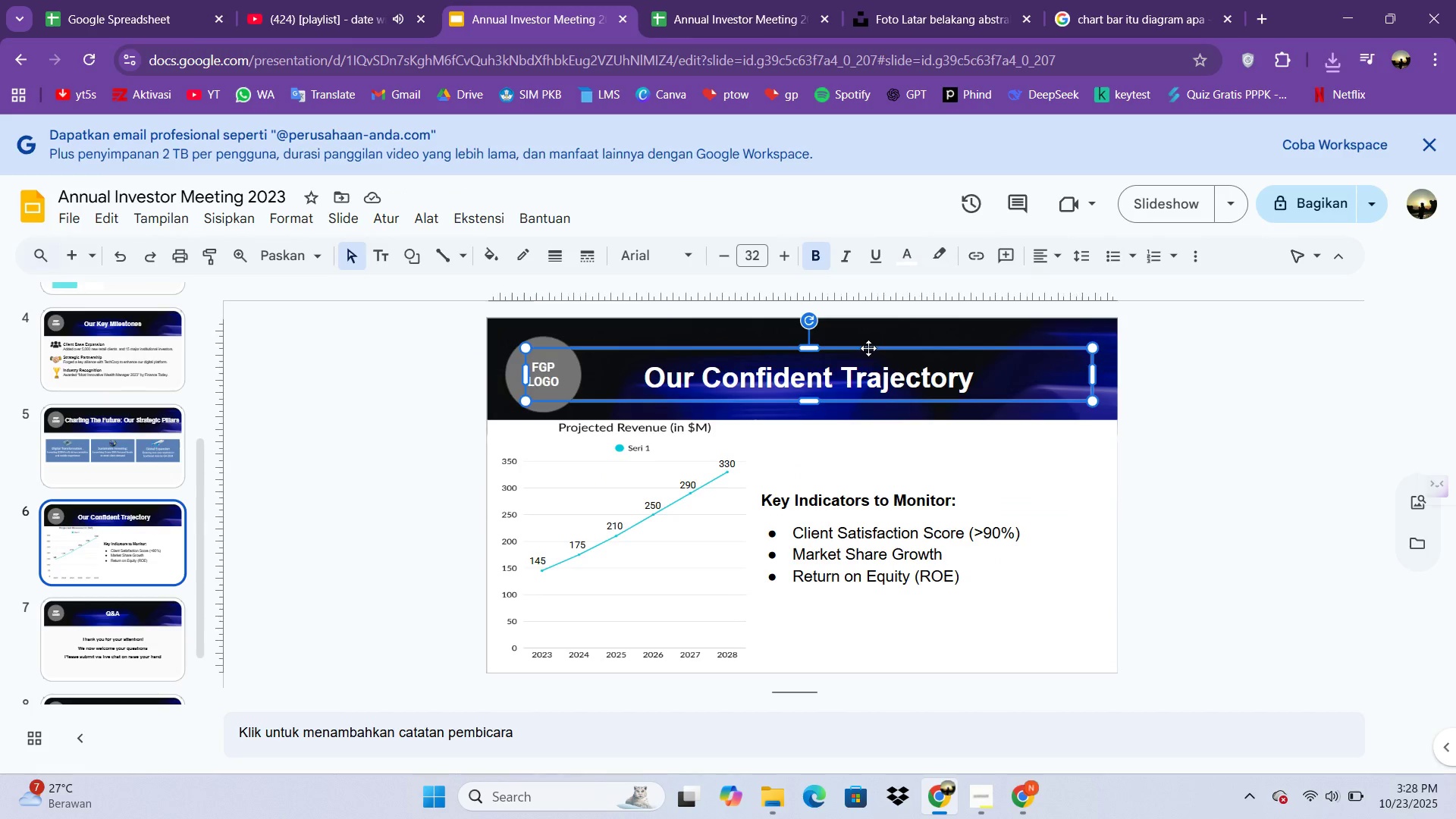 
left_click([868, 348])
 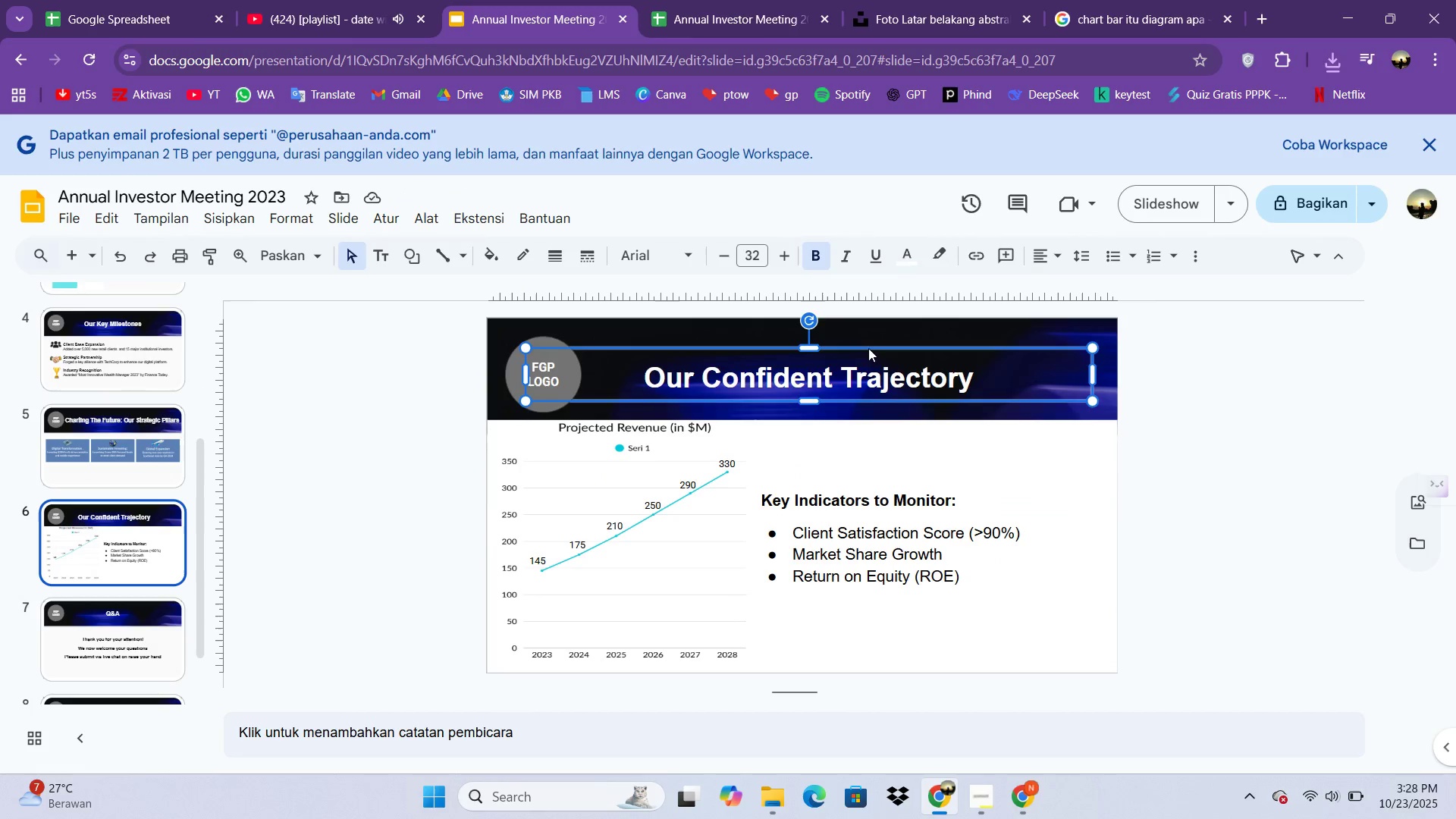 
hold_key(key=ArrowUp, duration=0.79)
 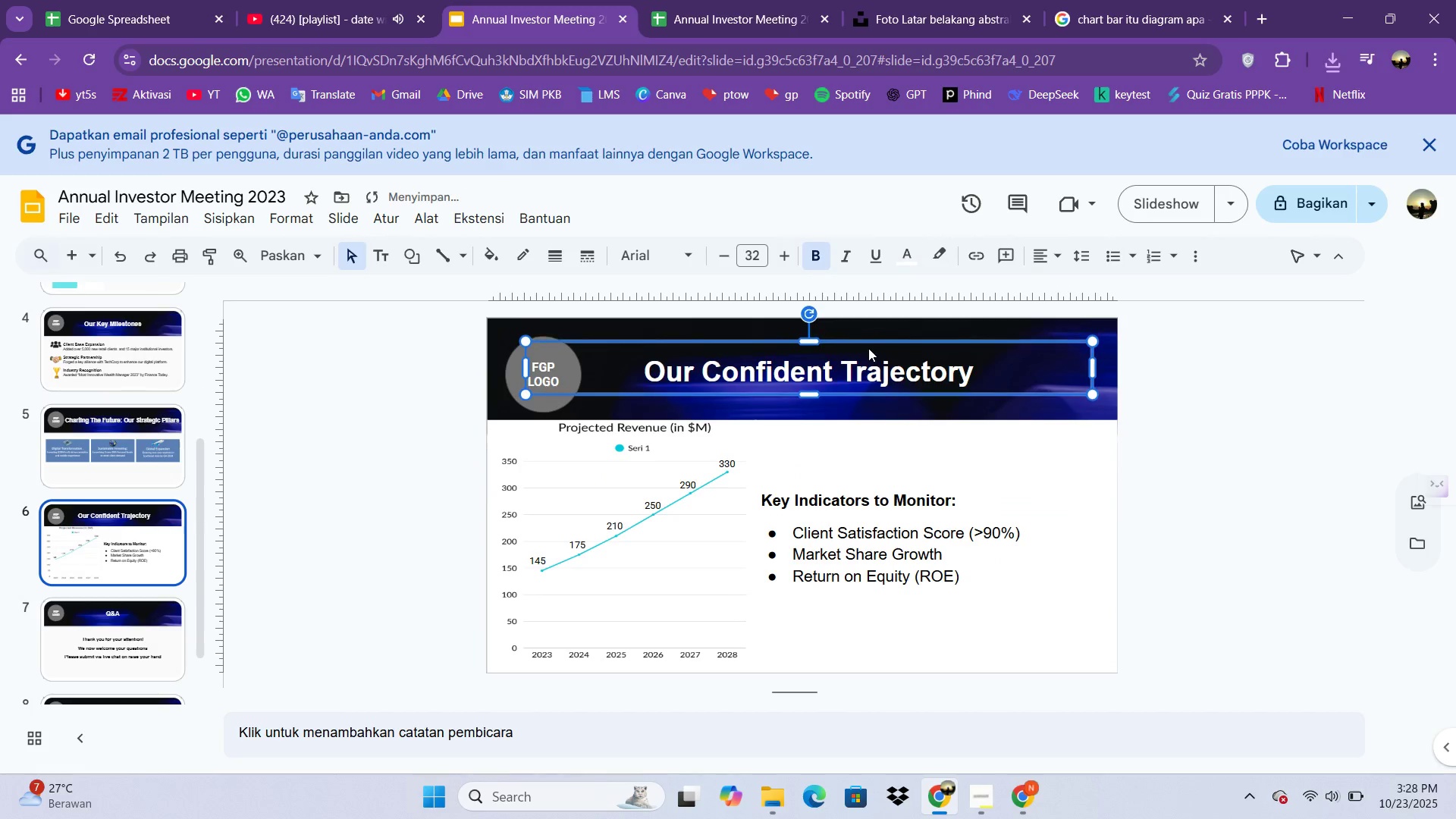 
key(ArrowDown)
 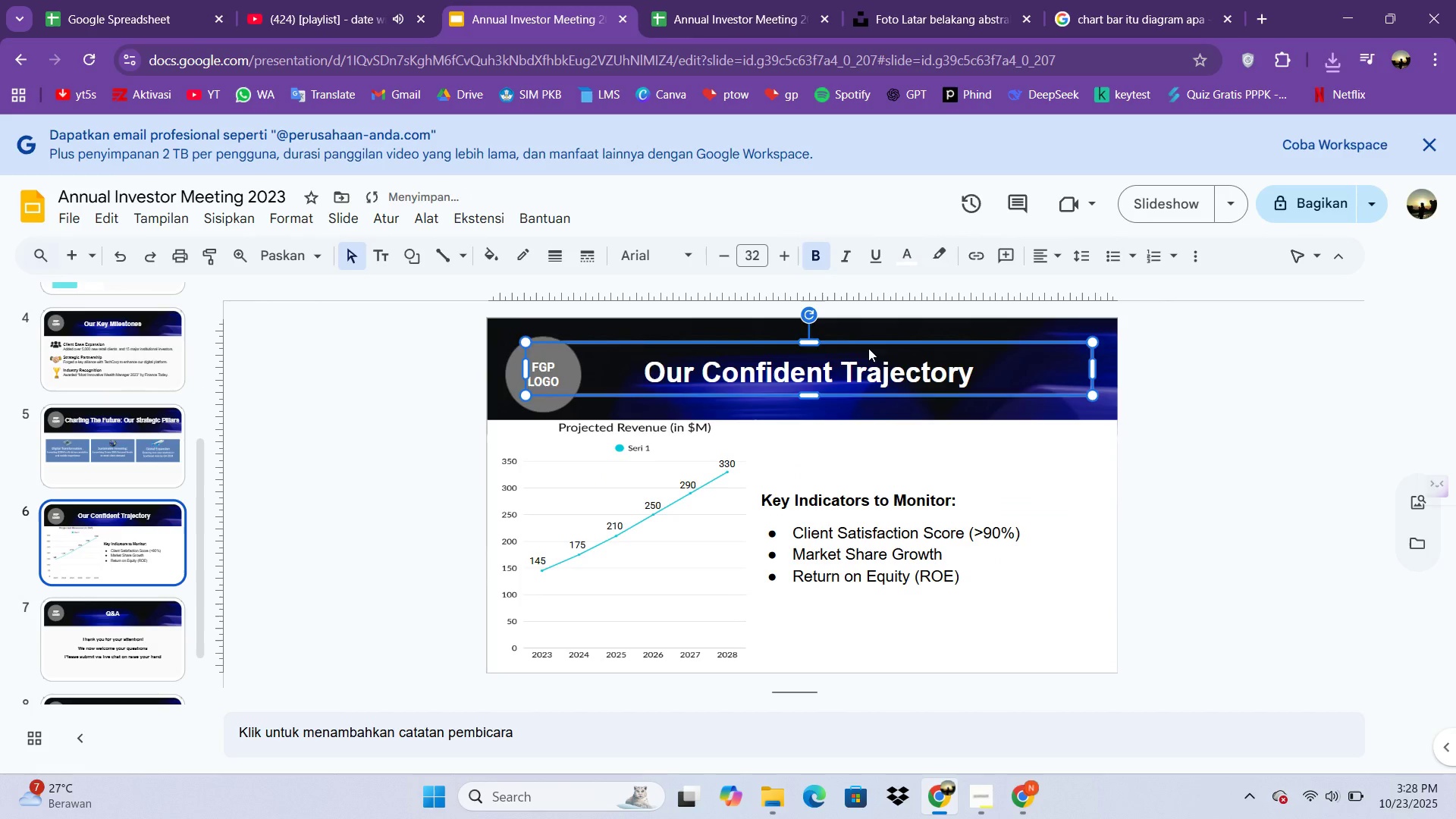 
key(ArrowDown)
 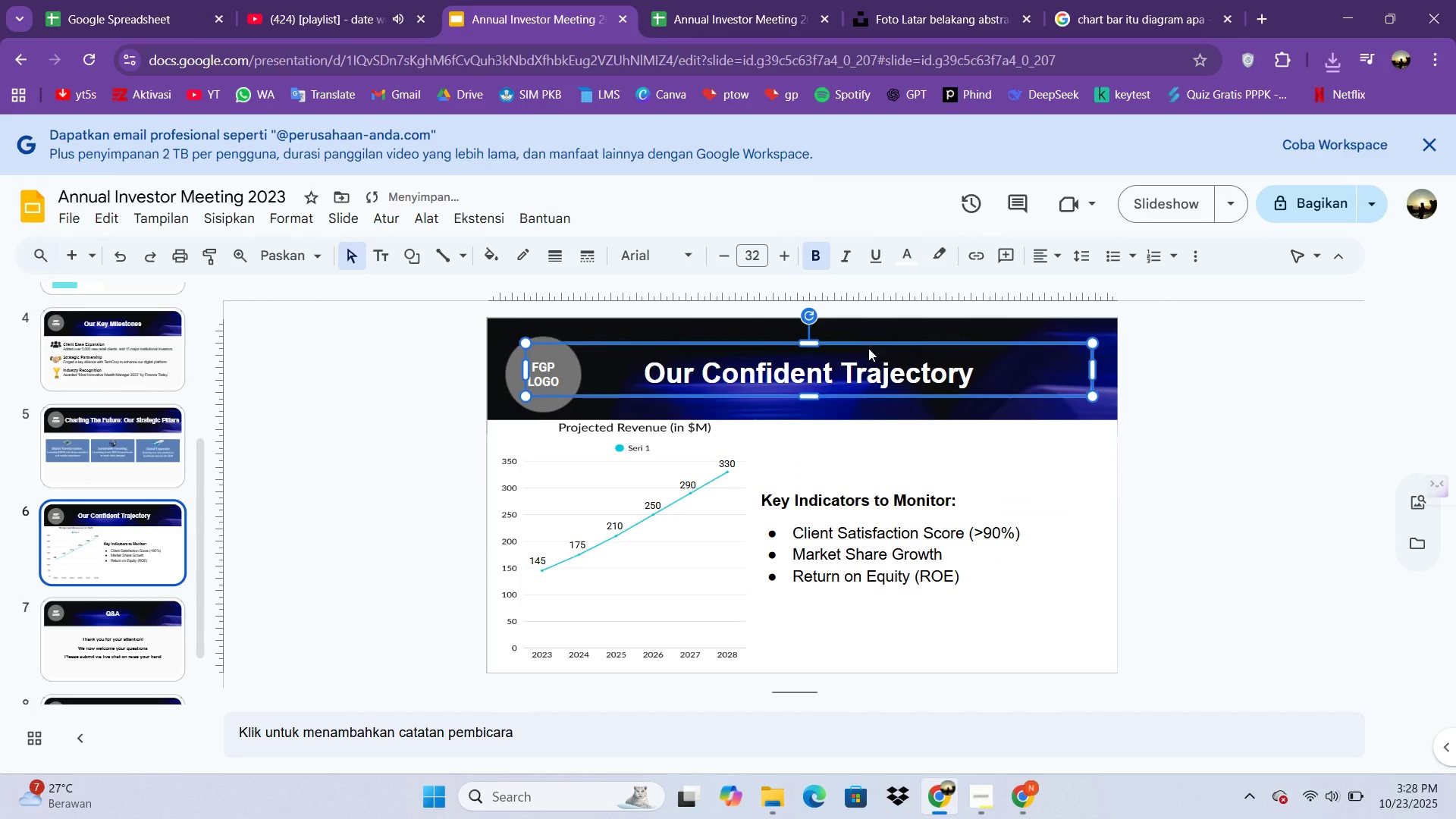 
key(ArrowDown)
 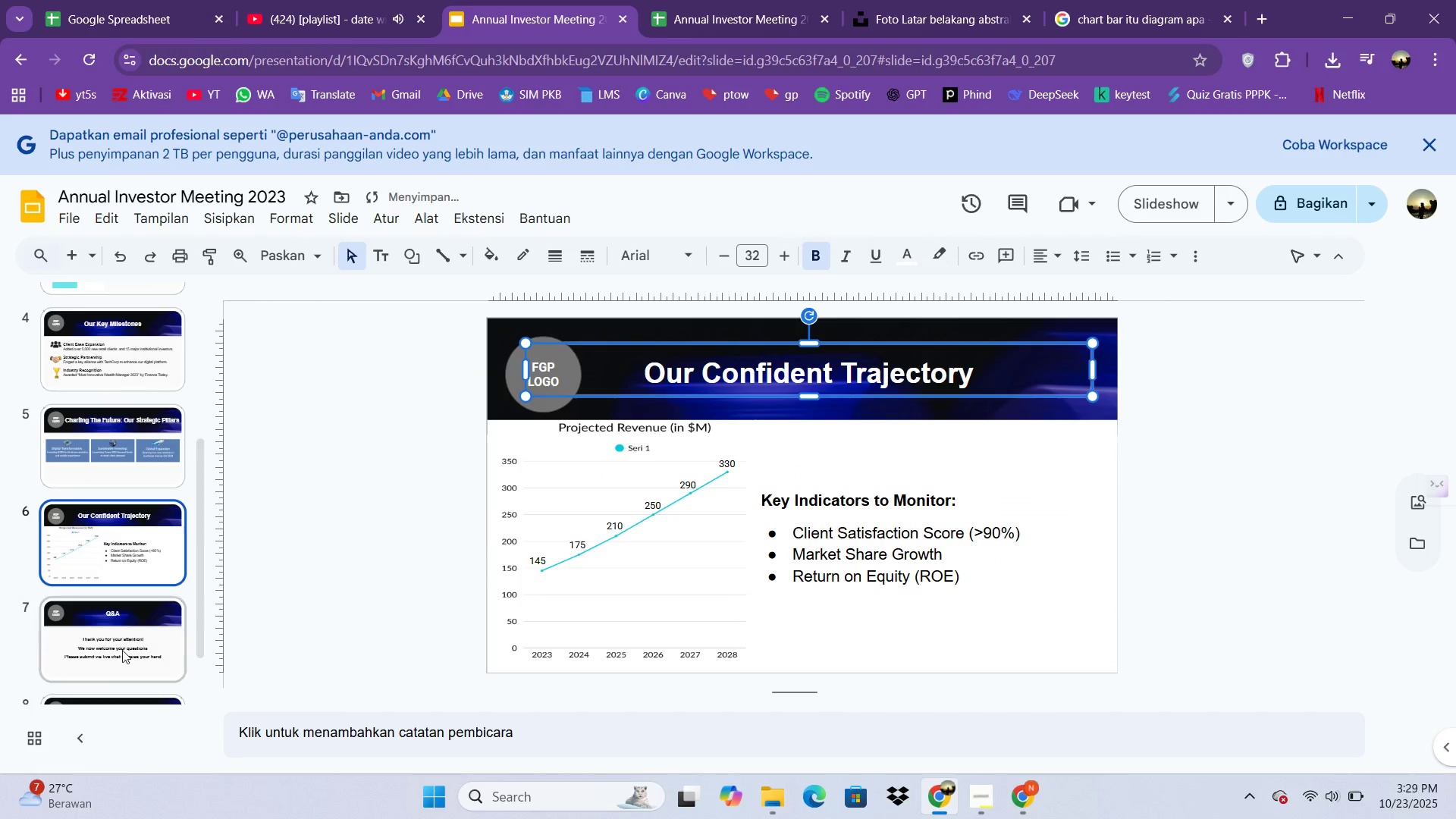 
left_click([125, 648])
 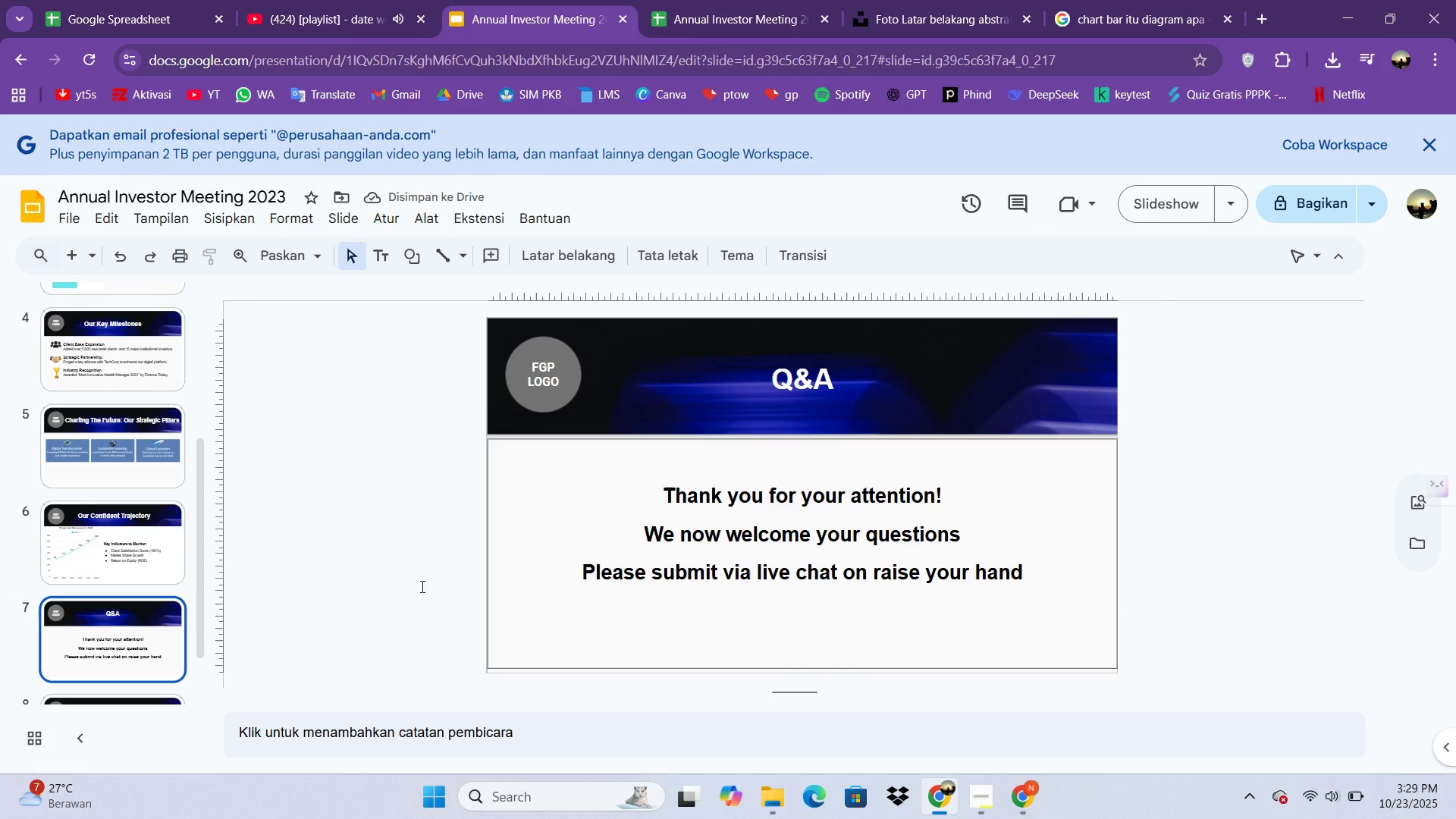 
scroll: coordinate [232, 688], scroll_direction: down, amount: 3.0
 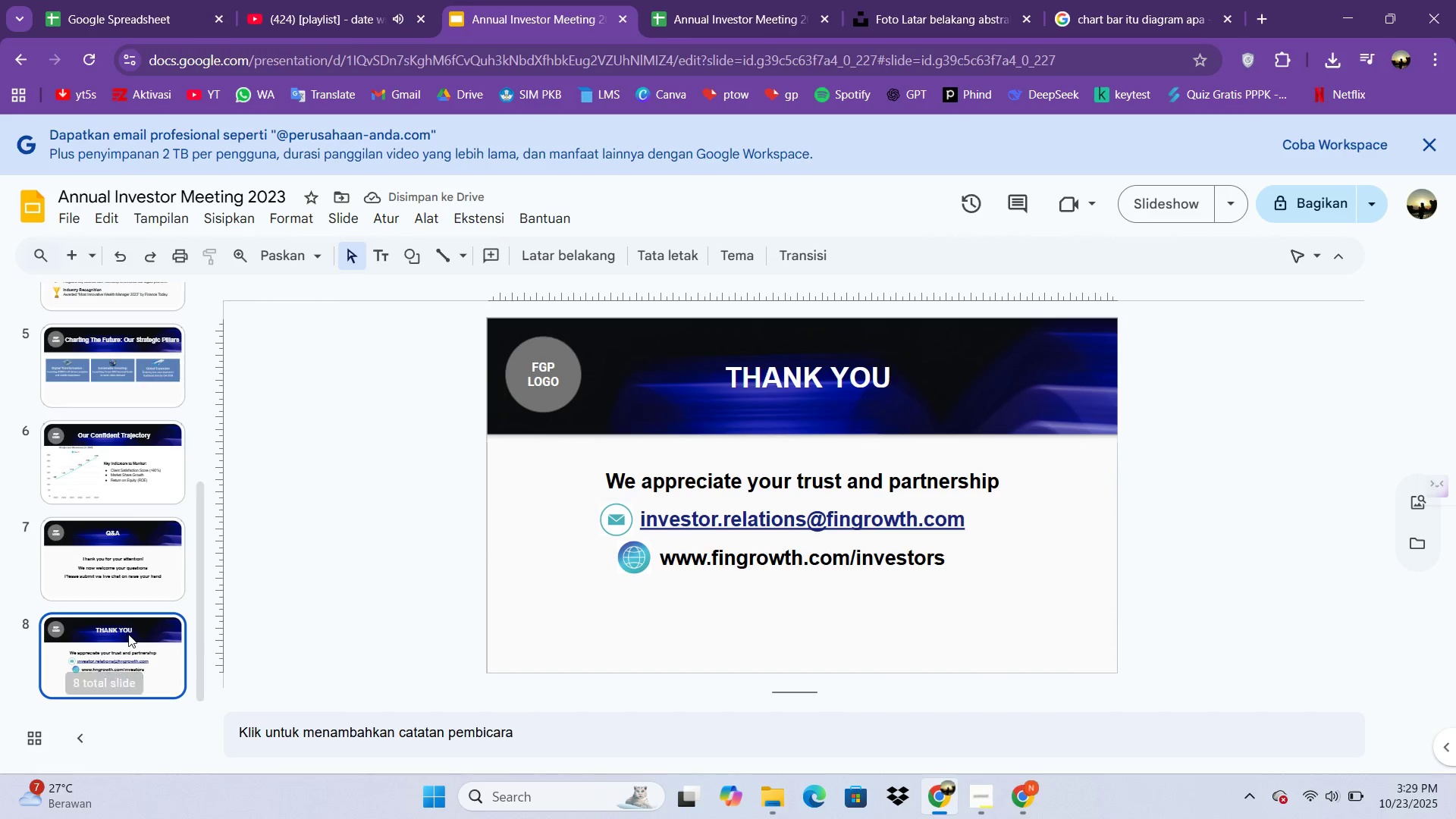 
left_click([128, 634])
 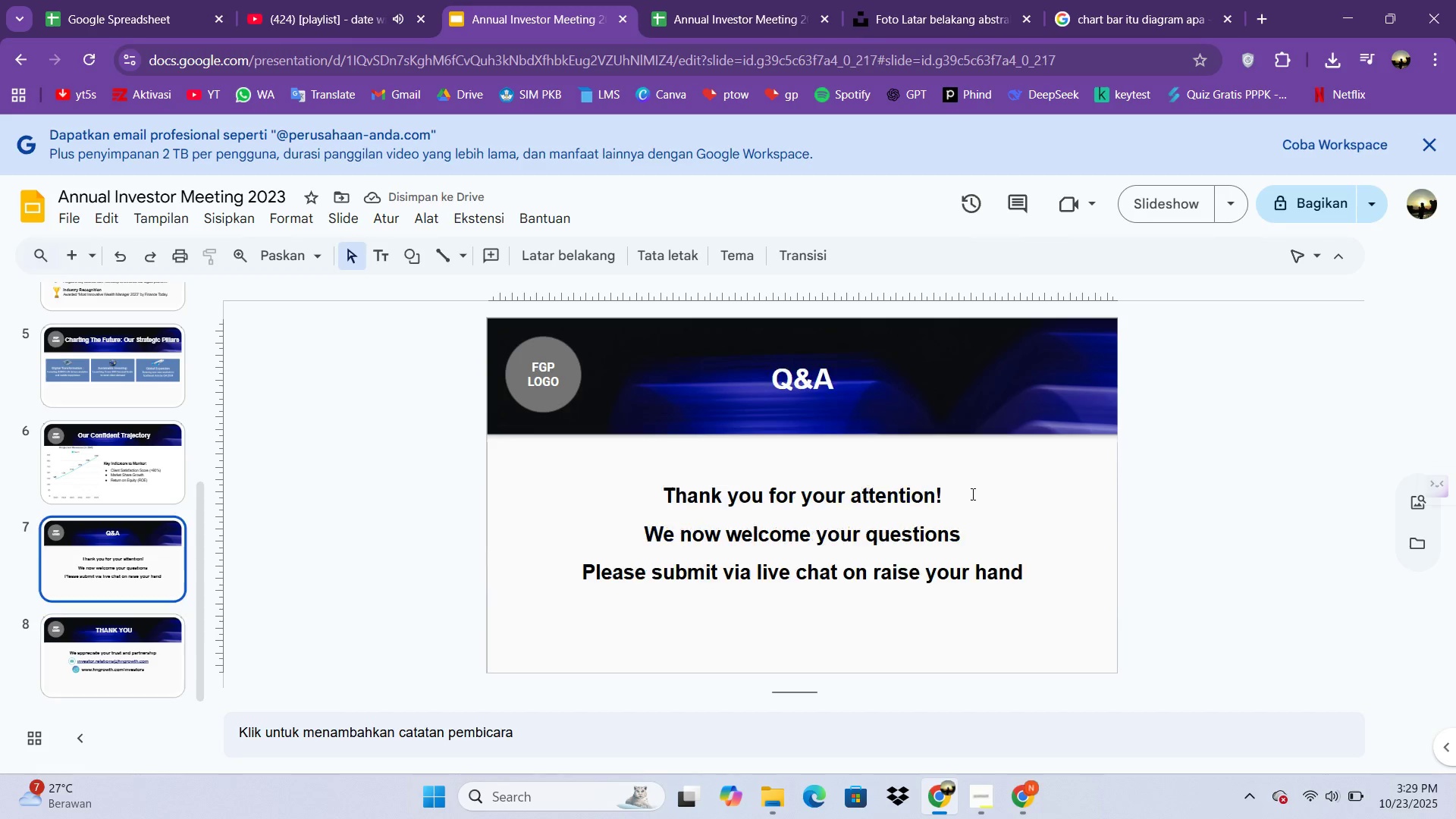 
scroll: coordinate [971, 494], scroll_direction: up, amount: 4.0
 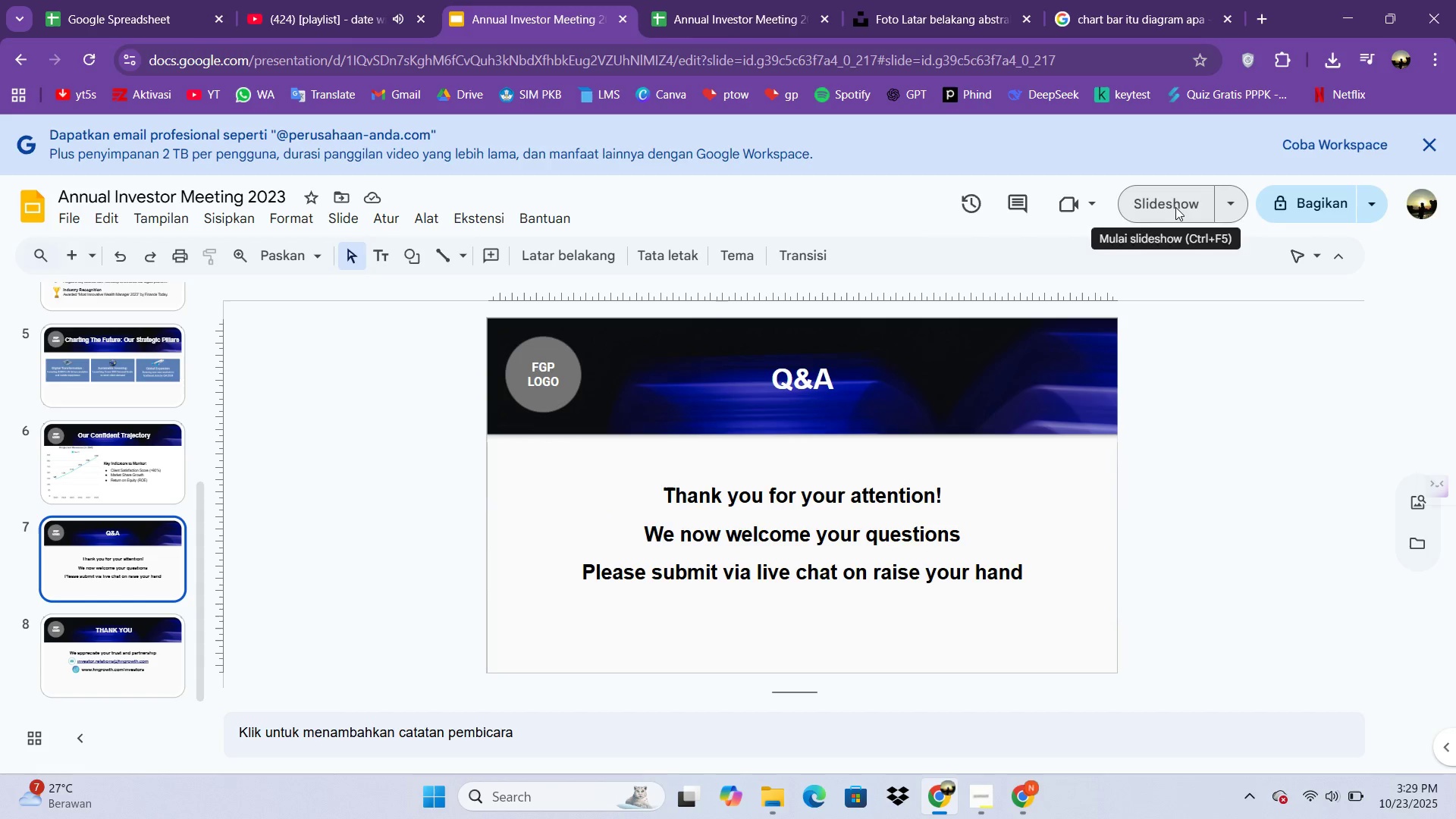 
left_click([1175, 207])
 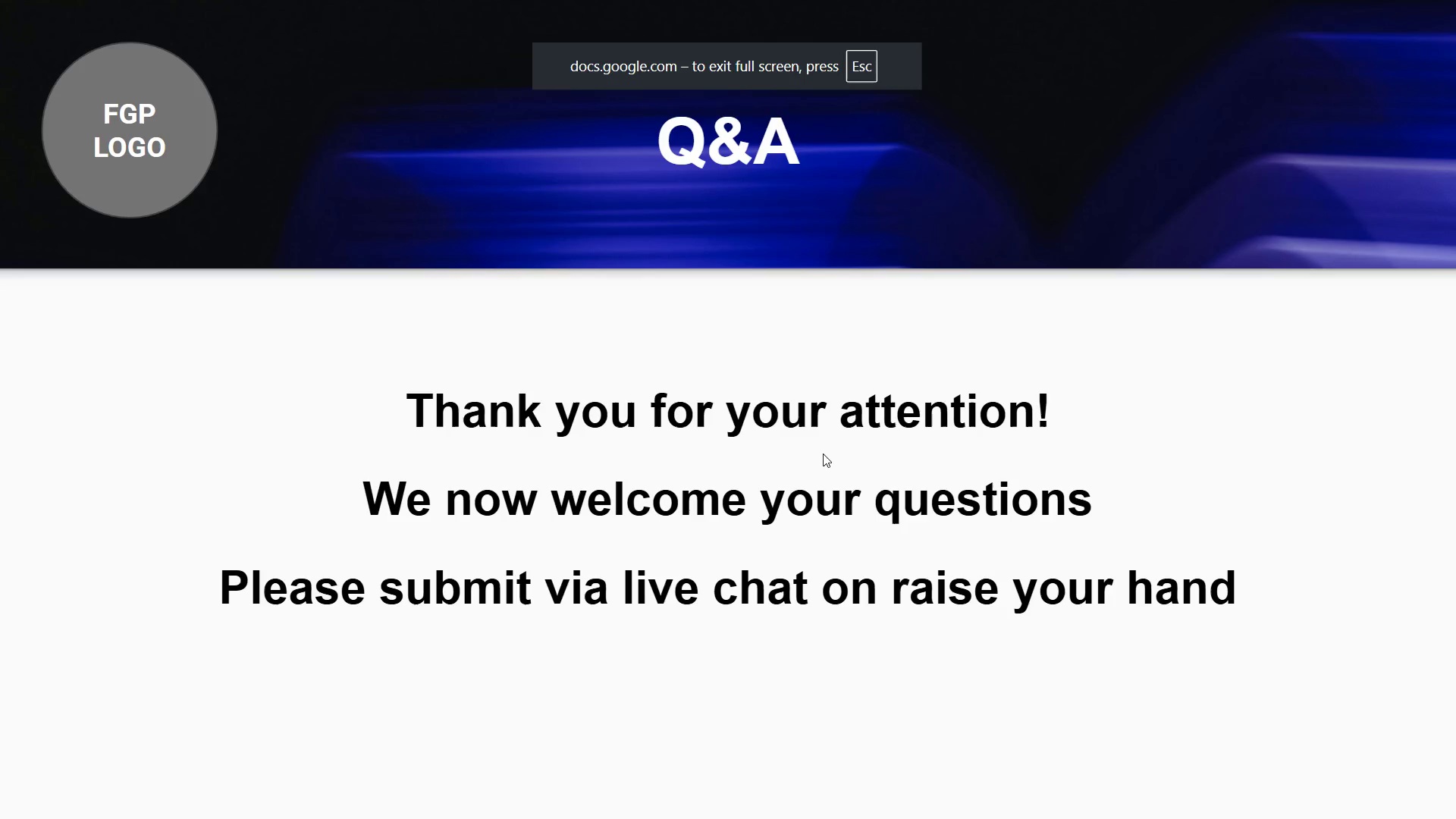 
key(ArrowLeft)
 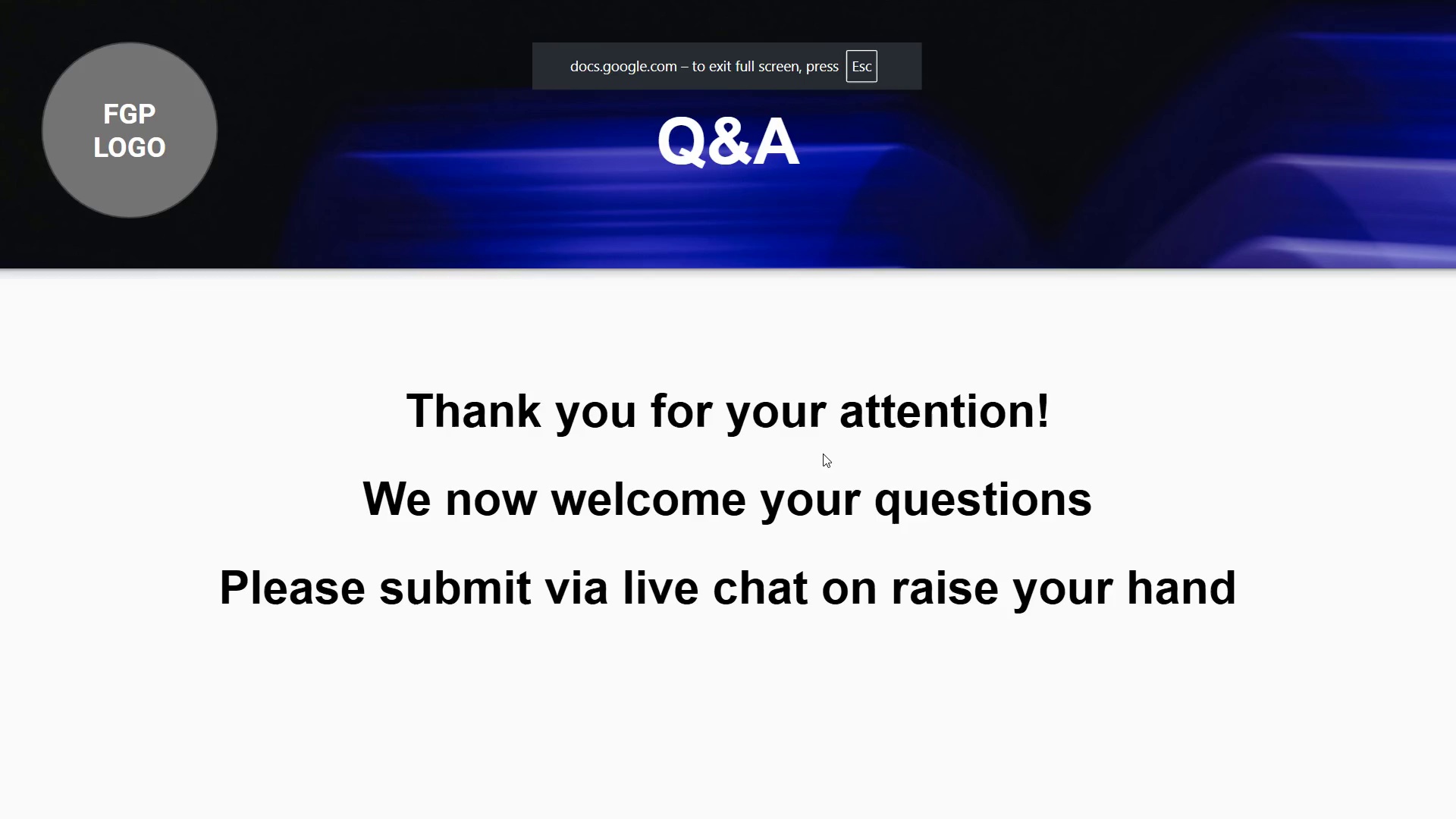 
key(NumpadEnter)
 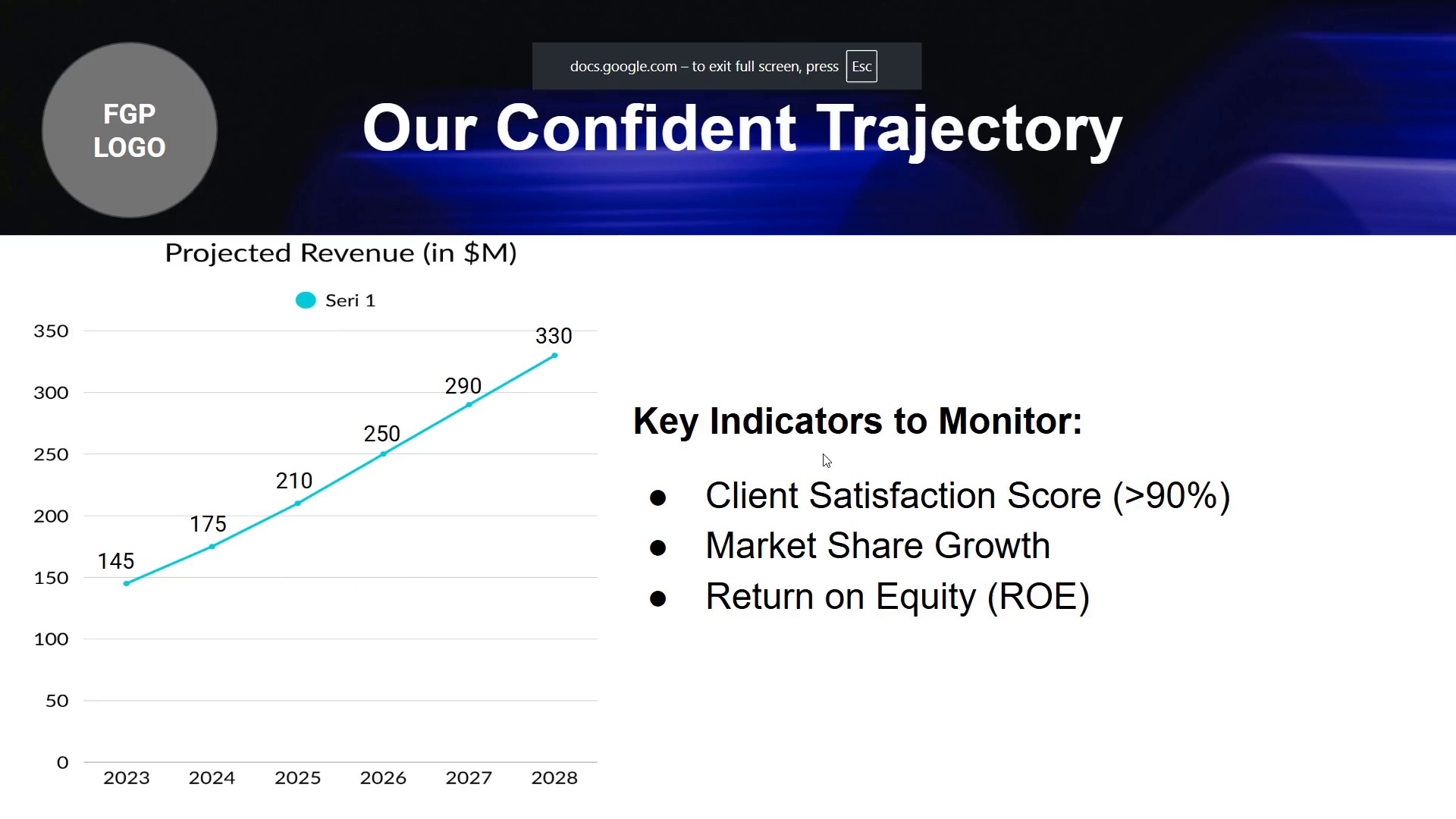 
key(ArrowLeft)
 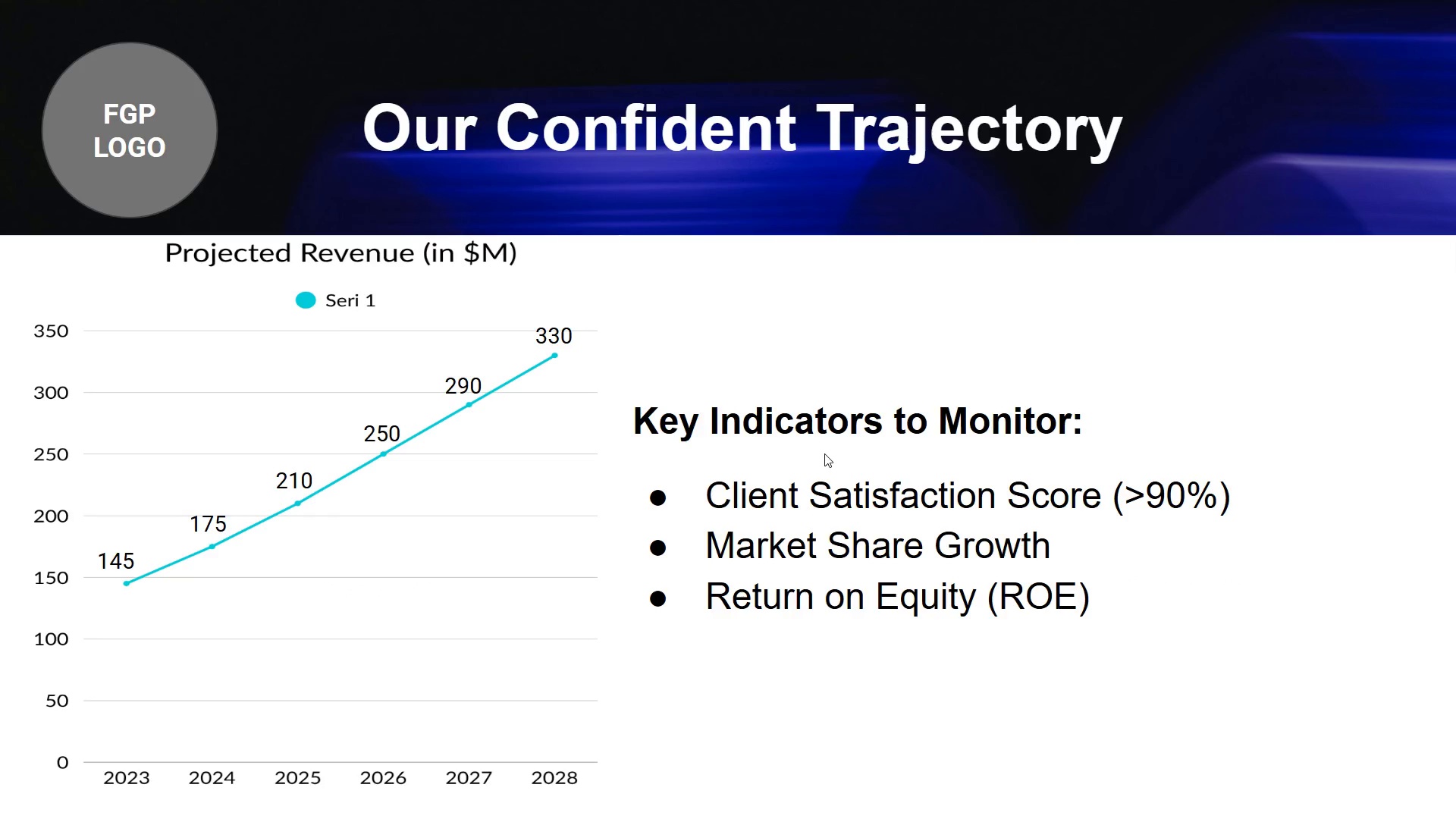 
key(ArrowLeft)
 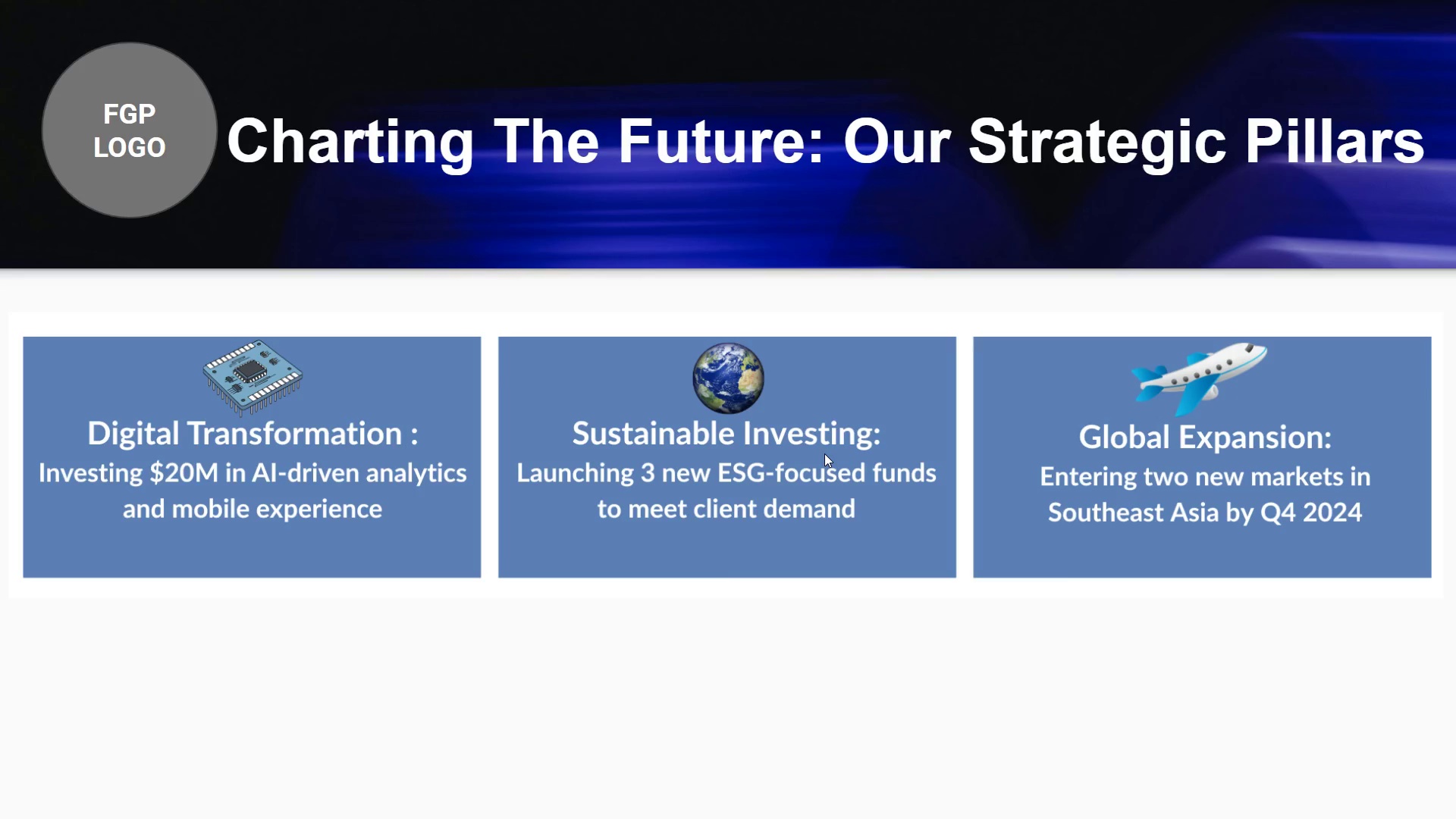 
key(ArrowLeft)
 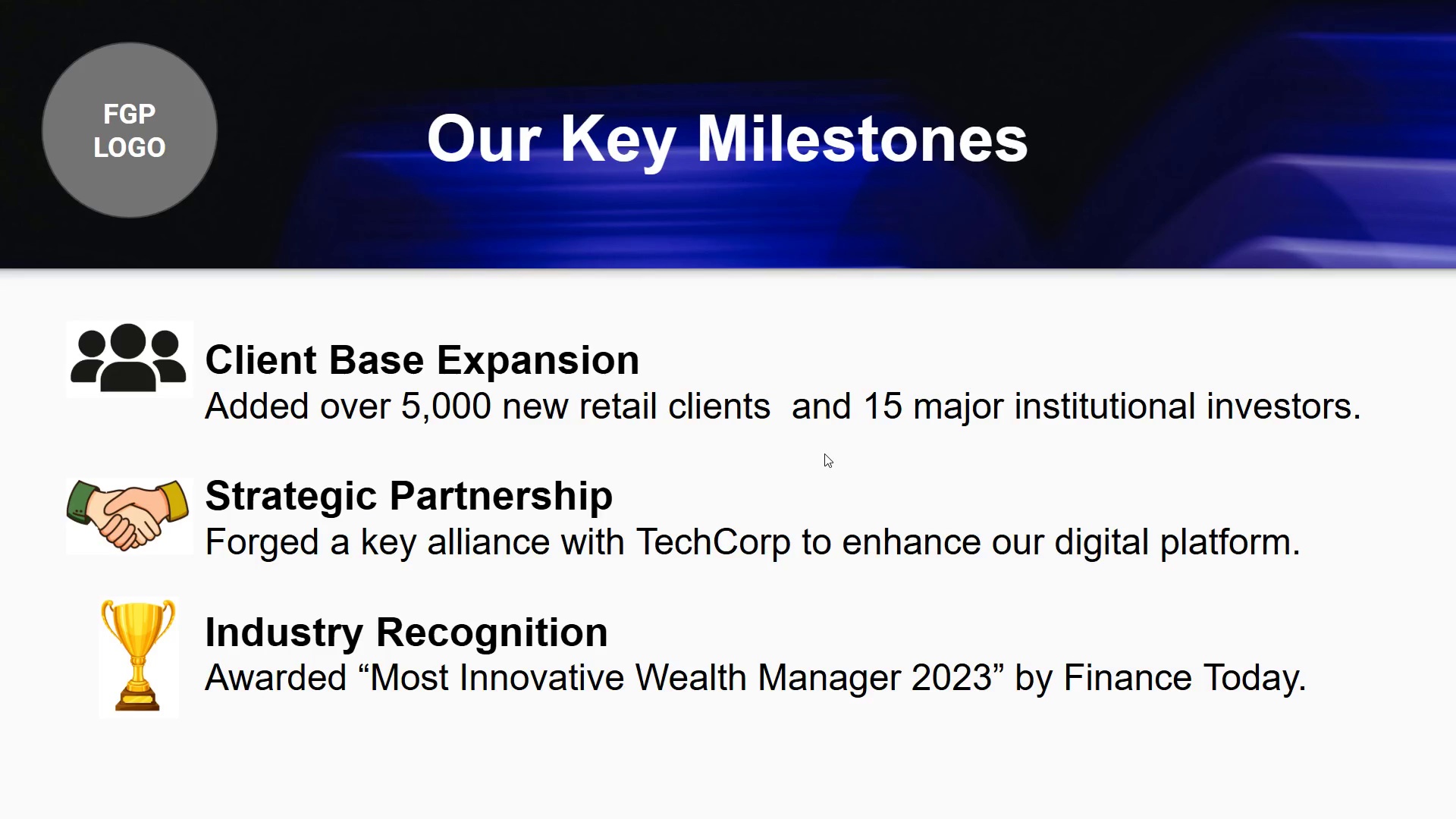 
key(ArrowLeft)
 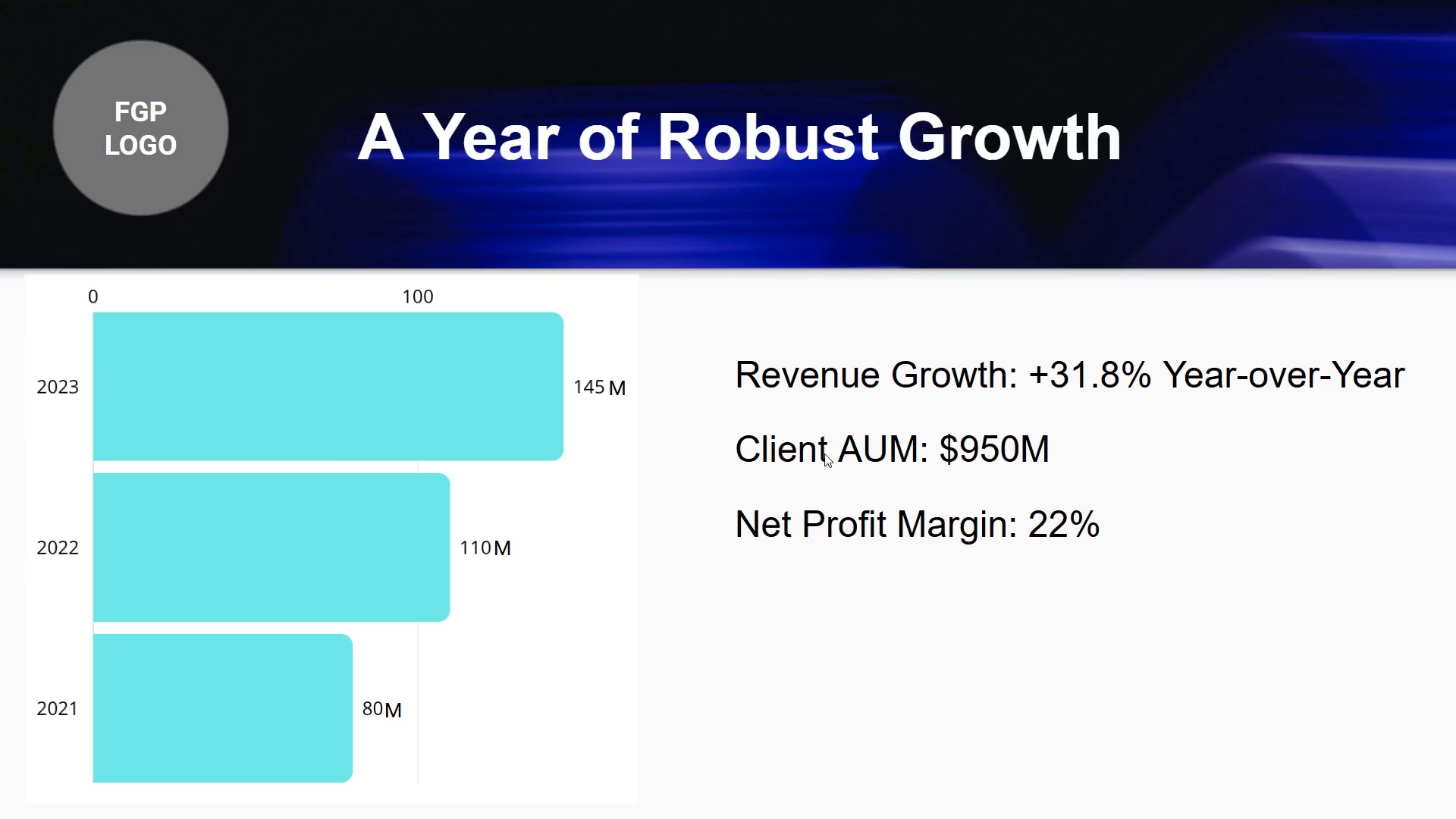 
key(Escape)
 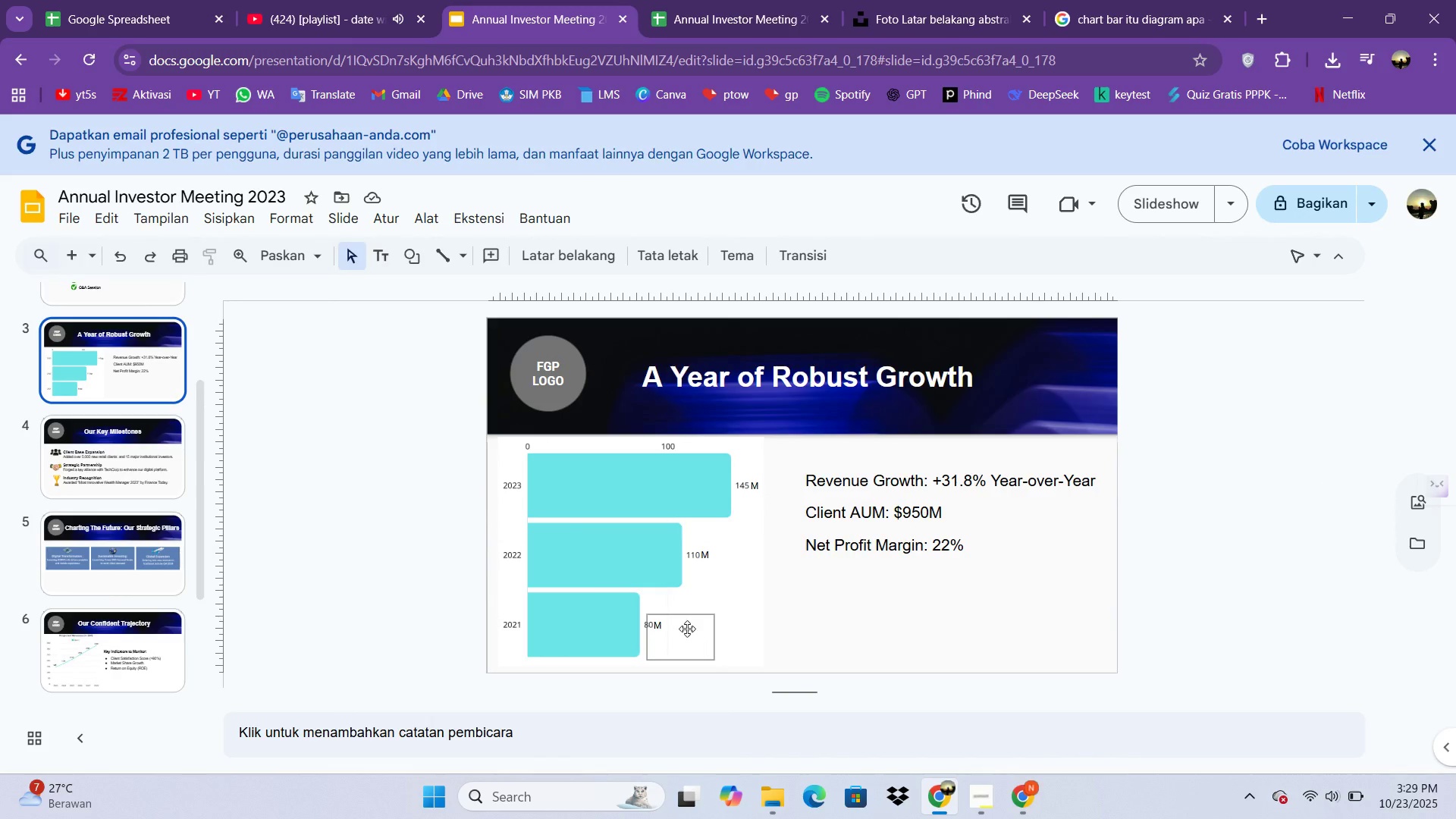 
left_click([685, 623])
 